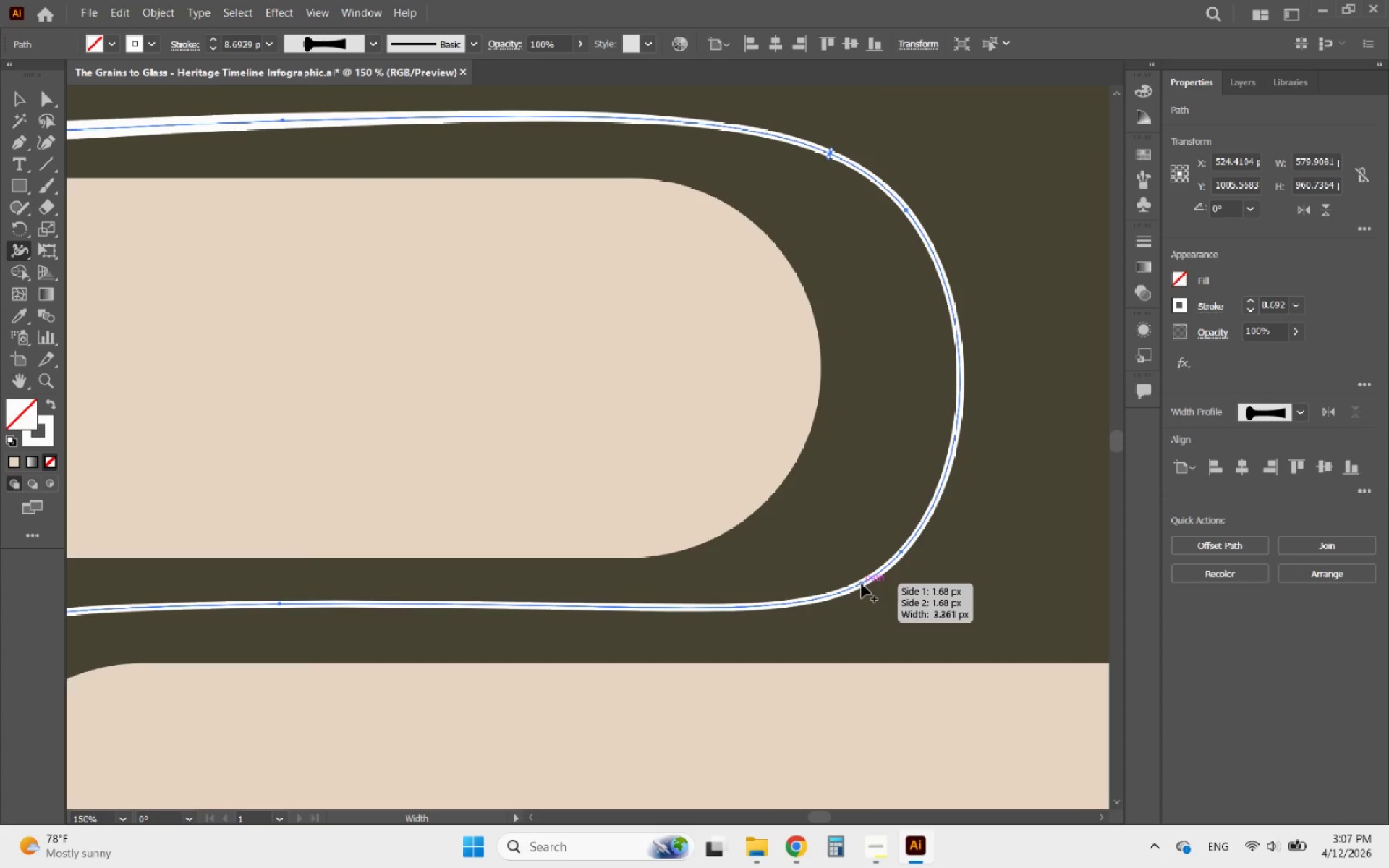 
left_click_drag(start_coordinate=[861, 584], to_coordinate=[875, 588])
 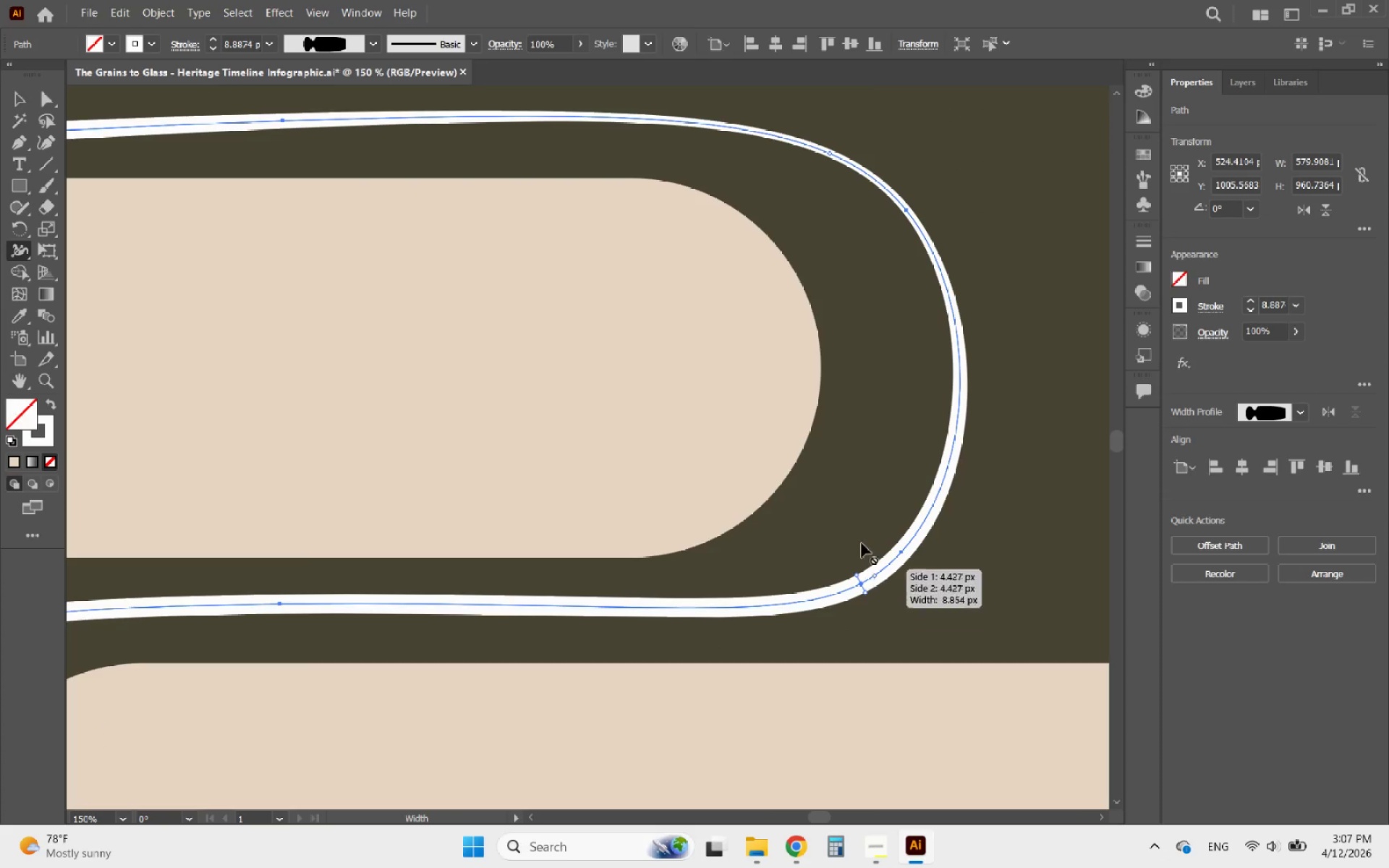 
hold_key(key=AltLeft, duration=1.34)
scroll: coordinate [847, 443], scroll_direction: down, amount: 2.0
 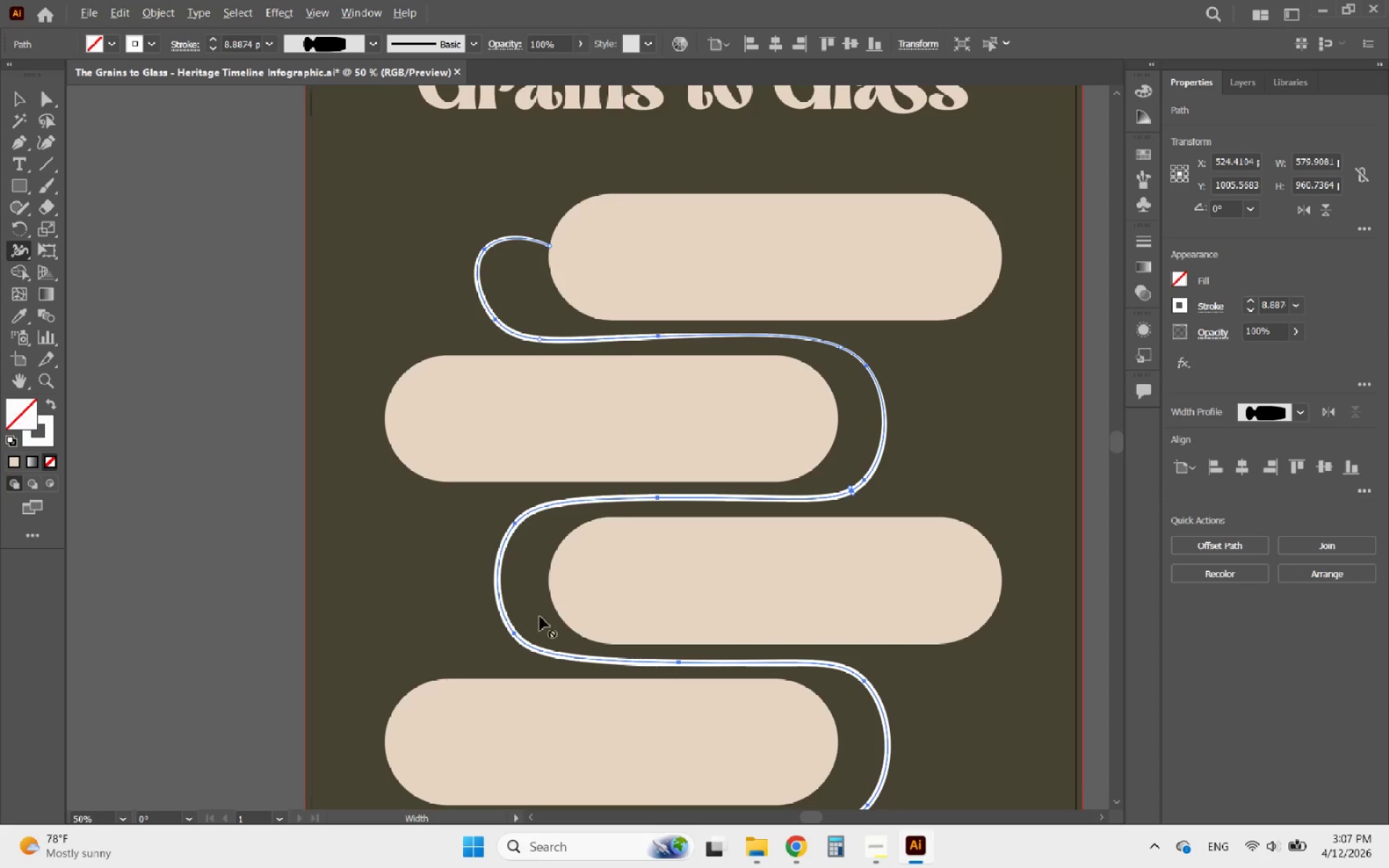 
scroll: coordinate [508, 640], scroll_direction: up, amount: 1.0
 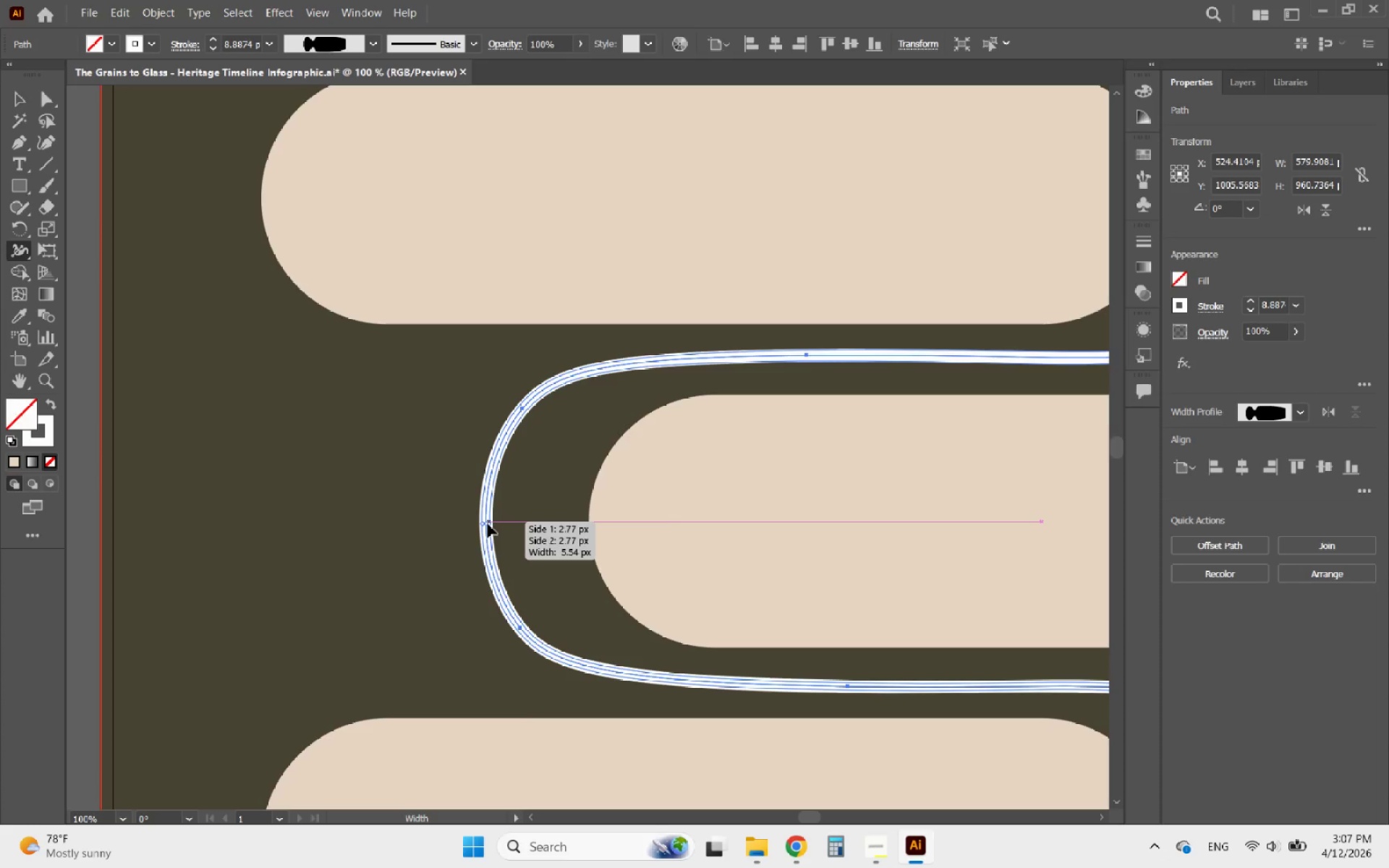 
hold_key(key=AltLeft, duration=1.09)
scroll: coordinate [415, 499], scroll_direction: down, amount: 1.0
 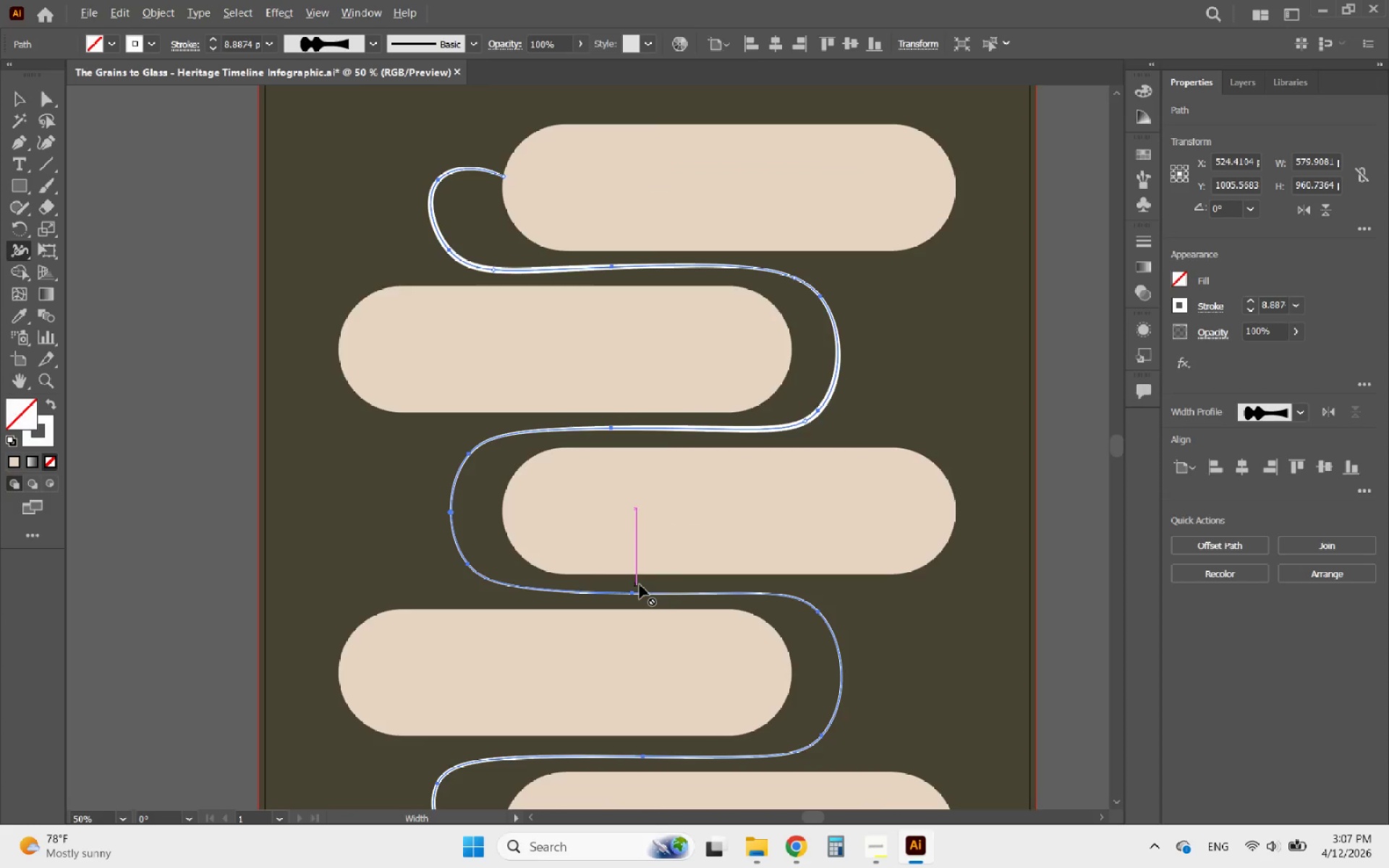 
scroll: coordinate [668, 608], scroll_direction: up, amount: 2.0
 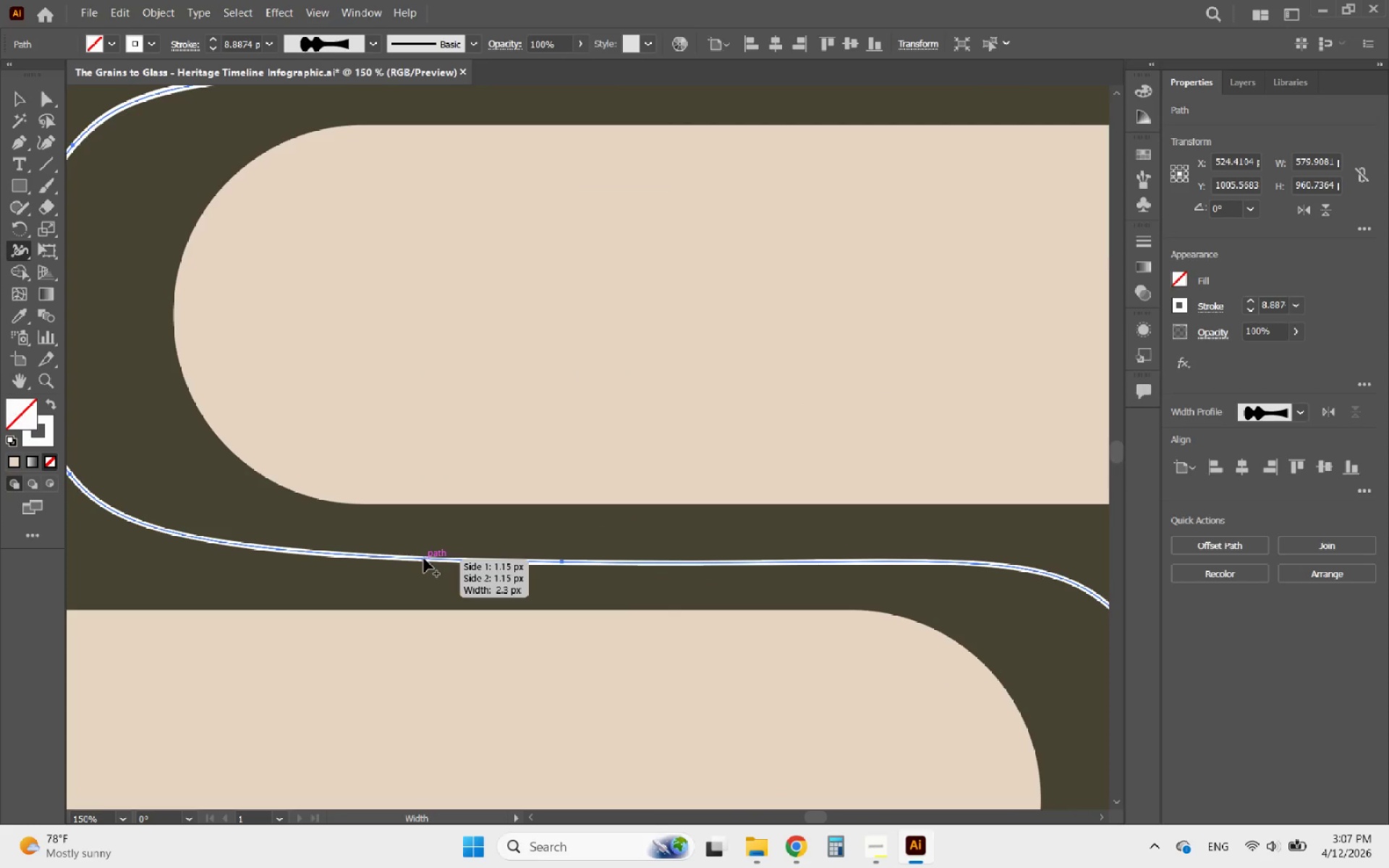 
left_click_drag(start_coordinate=[424, 558], to_coordinate=[427, 568])
 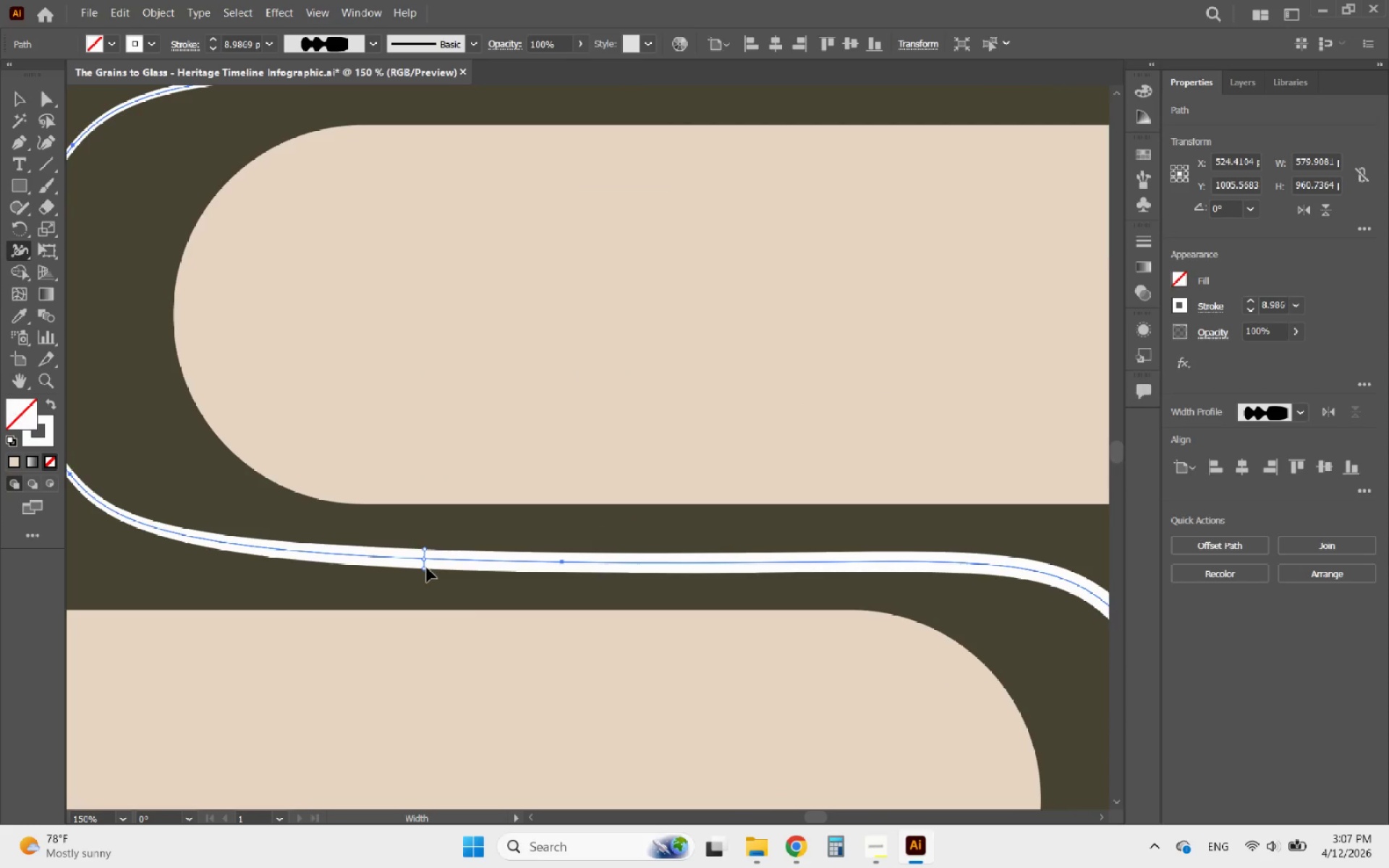 
hold_key(key=AltLeft, duration=1.16)
scroll: coordinate [419, 509], scroll_direction: down, amount: 3.0
 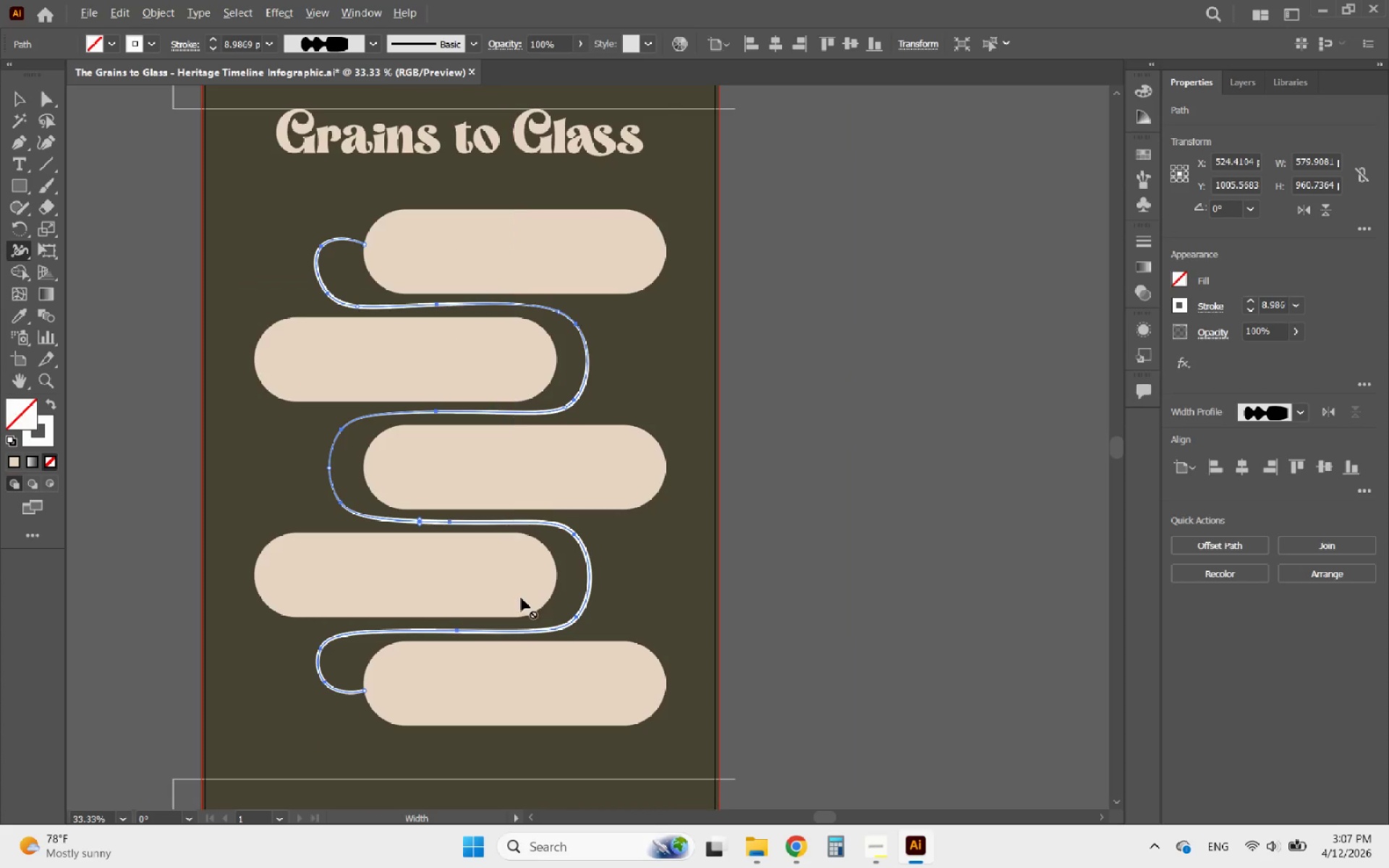 
scroll: coordinate [550, 622], scroll_direction: up, amount: 1.0
 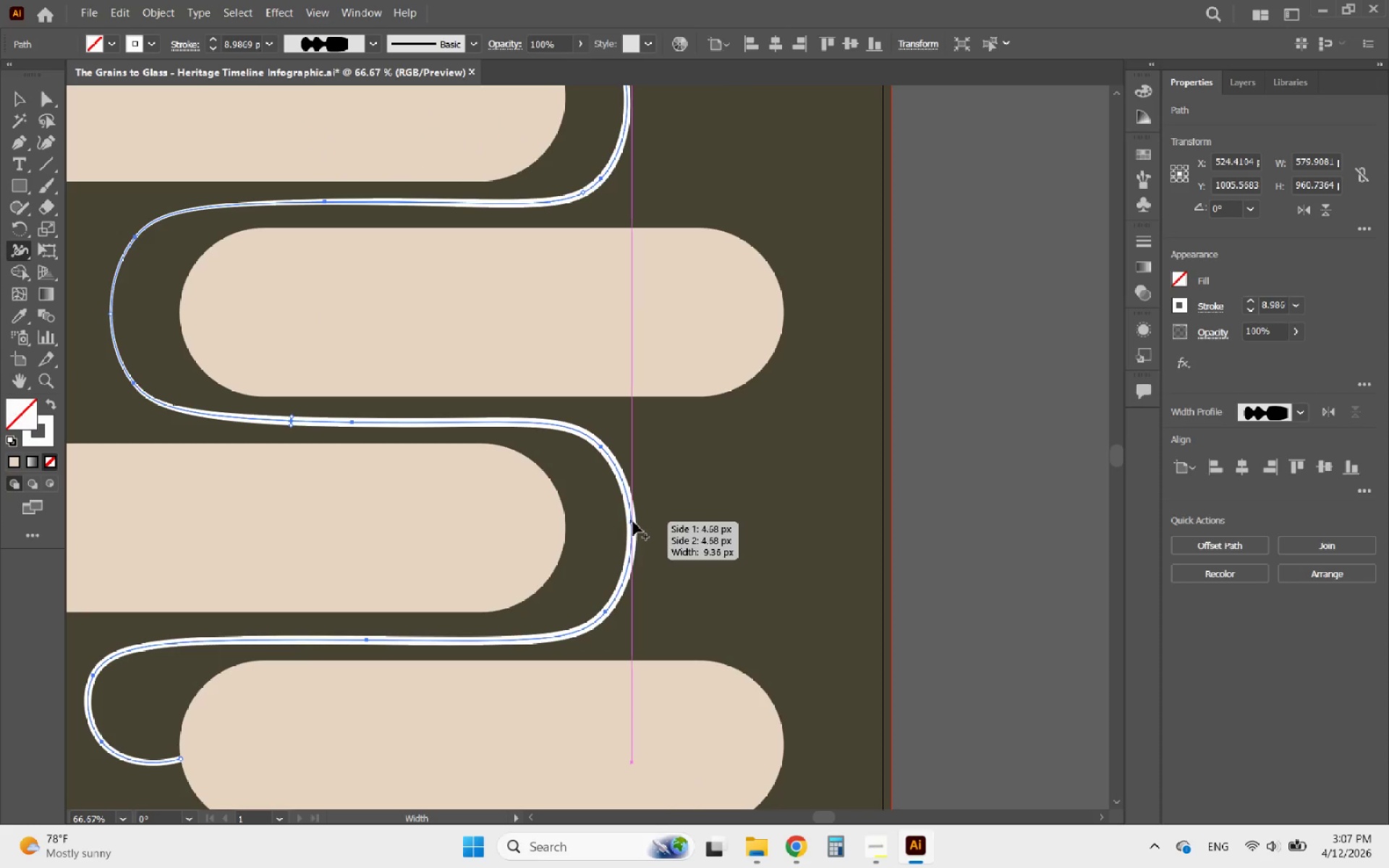 
left_click_drag(start_coordinate=[633, 522], to_coordinate=[634, 526])
 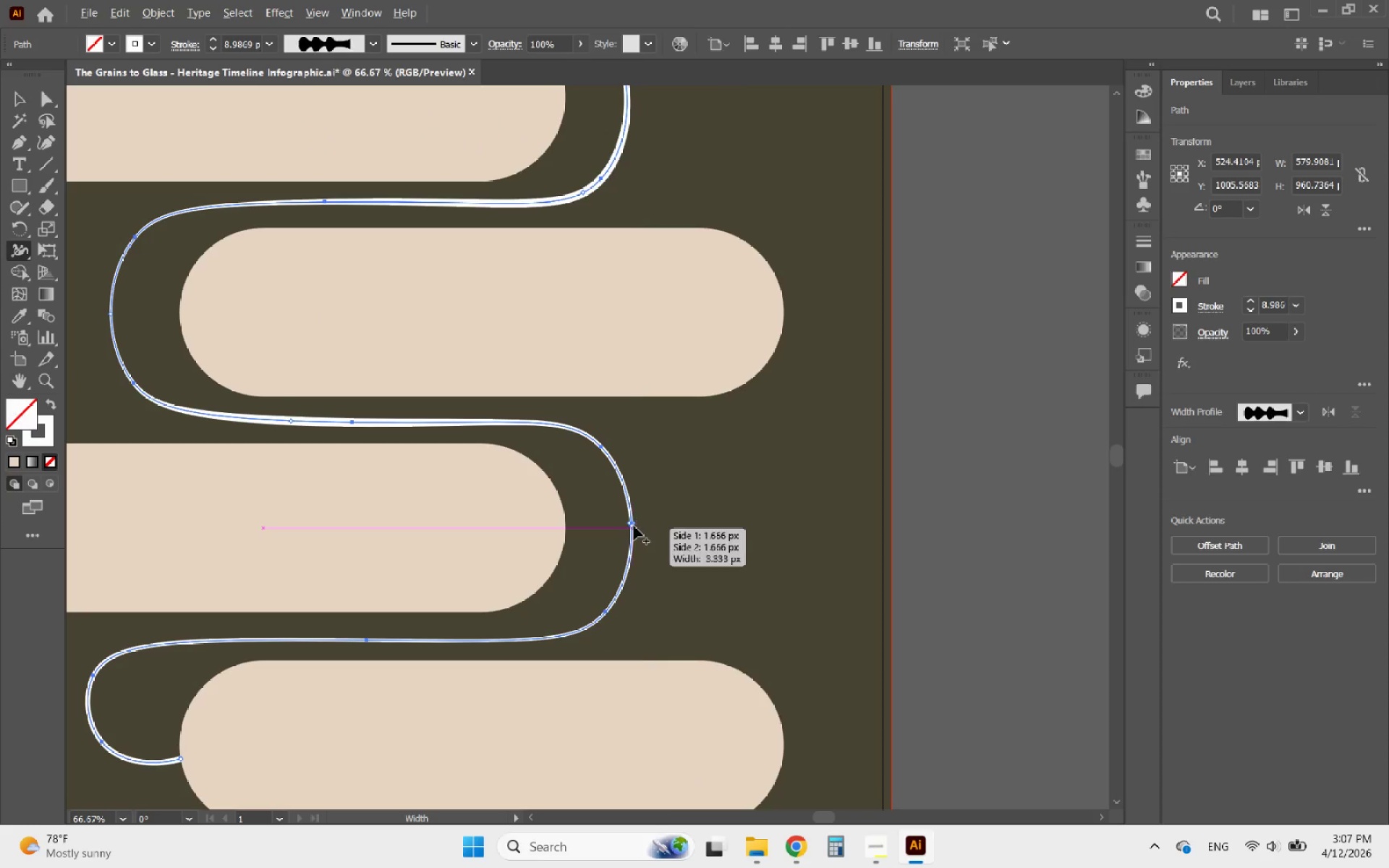 
hold_key(key=AltLeft, duration=0.56)
 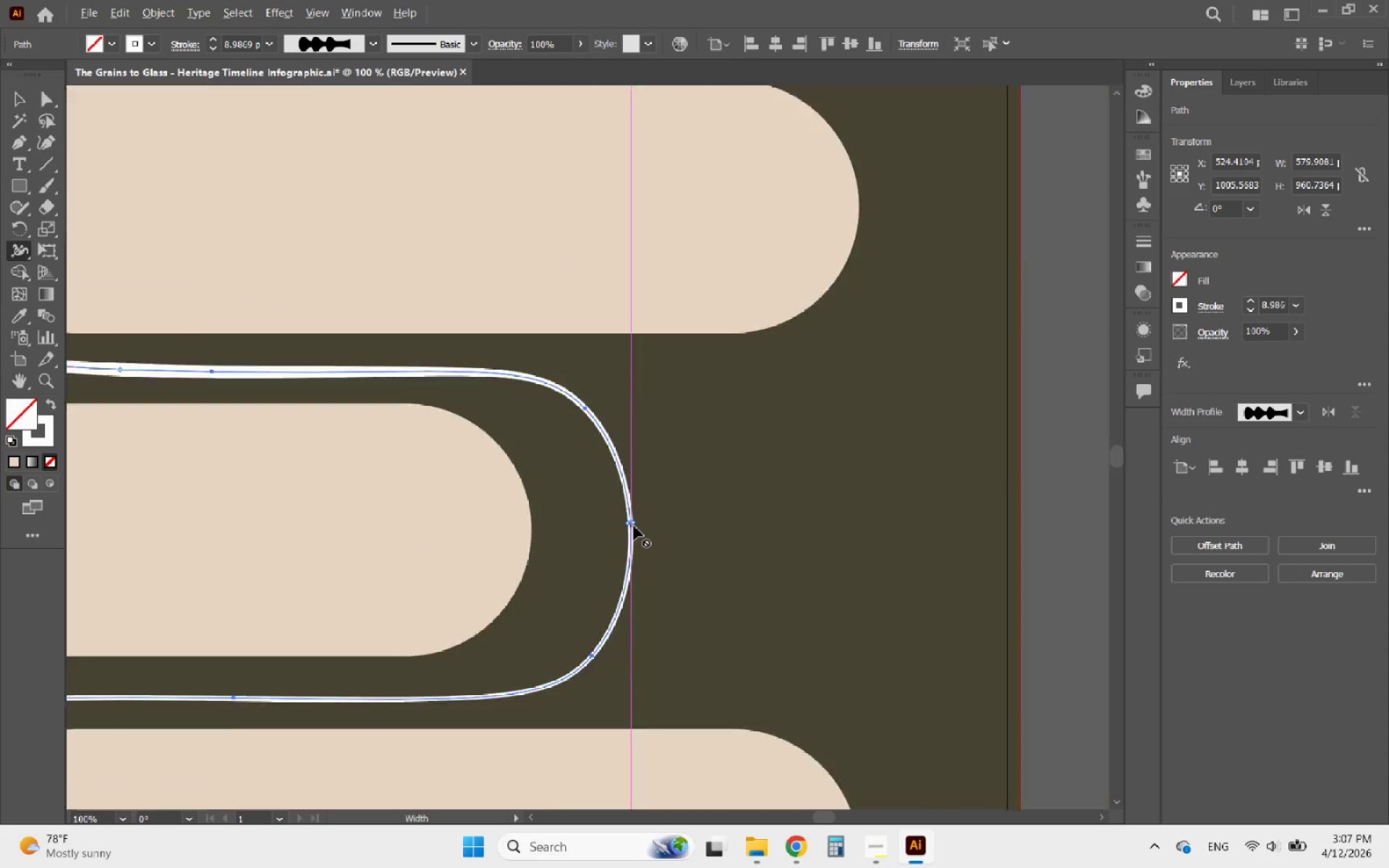 
hold_key(key=AltLeft, duration=1.08)
 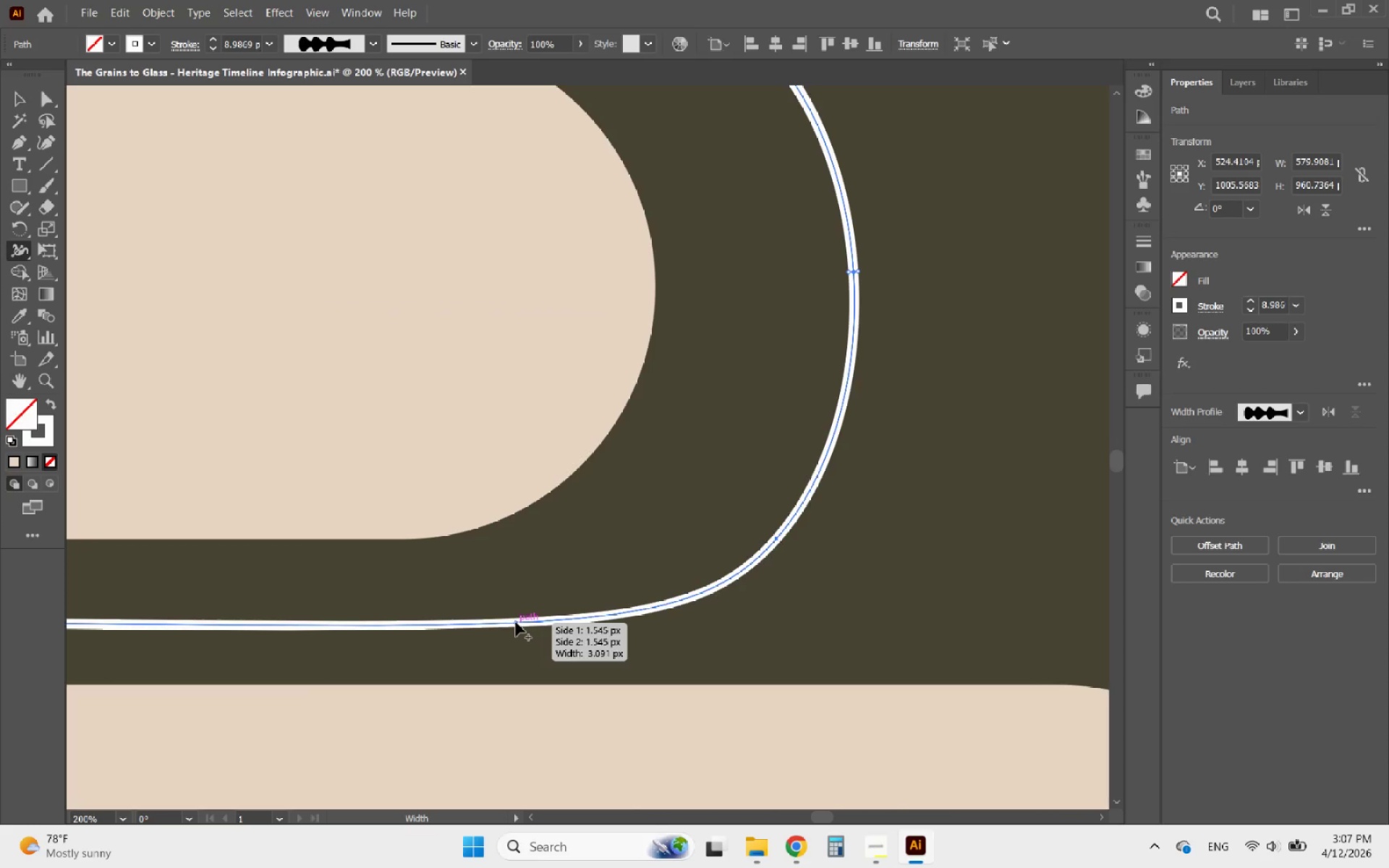 
scroll: coordinate [634, 526], scroll_direction: up, amount: 5.0
 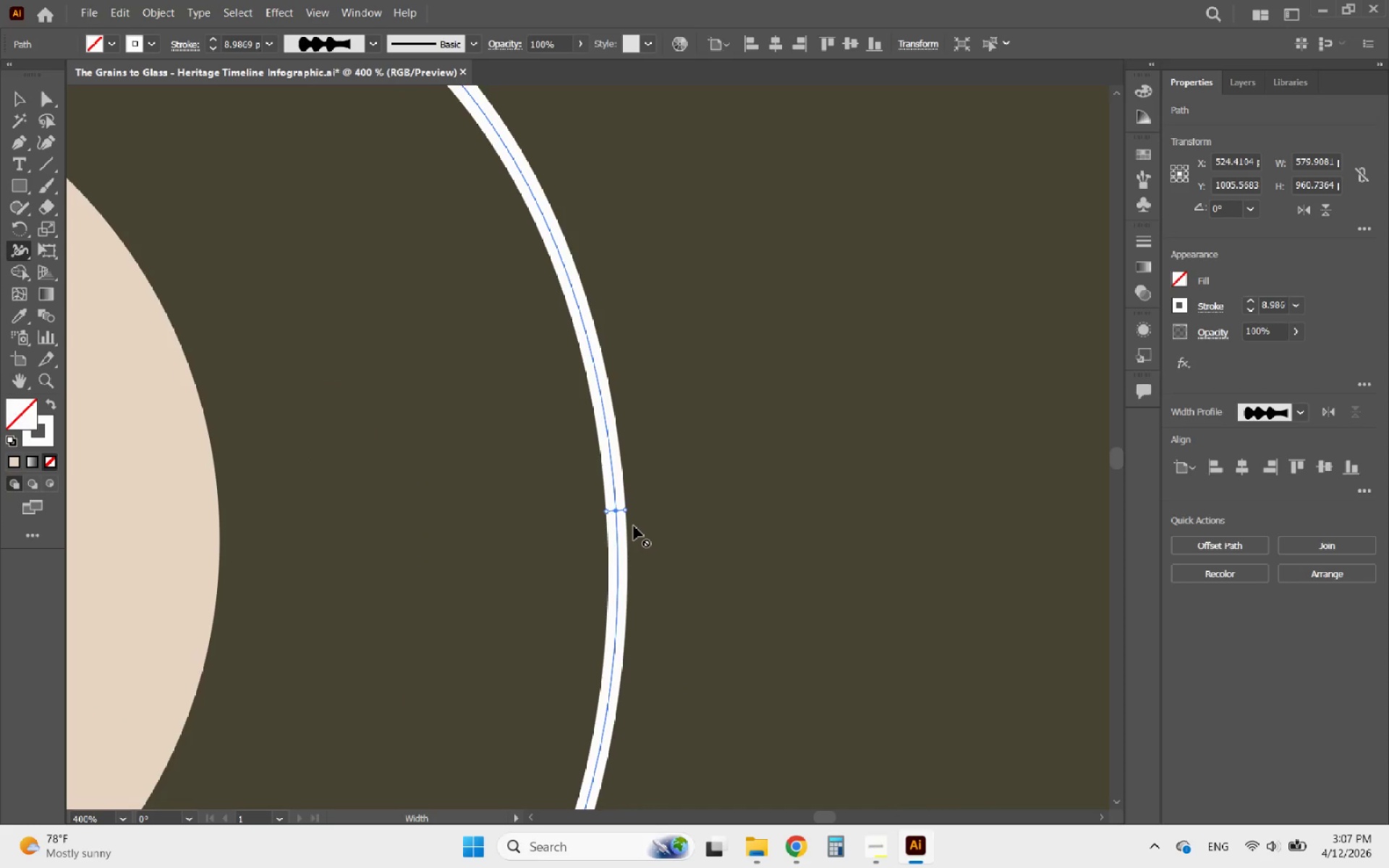 
scroll: coordinate [634, 526], scroll_direction: down, amount: 3.0
 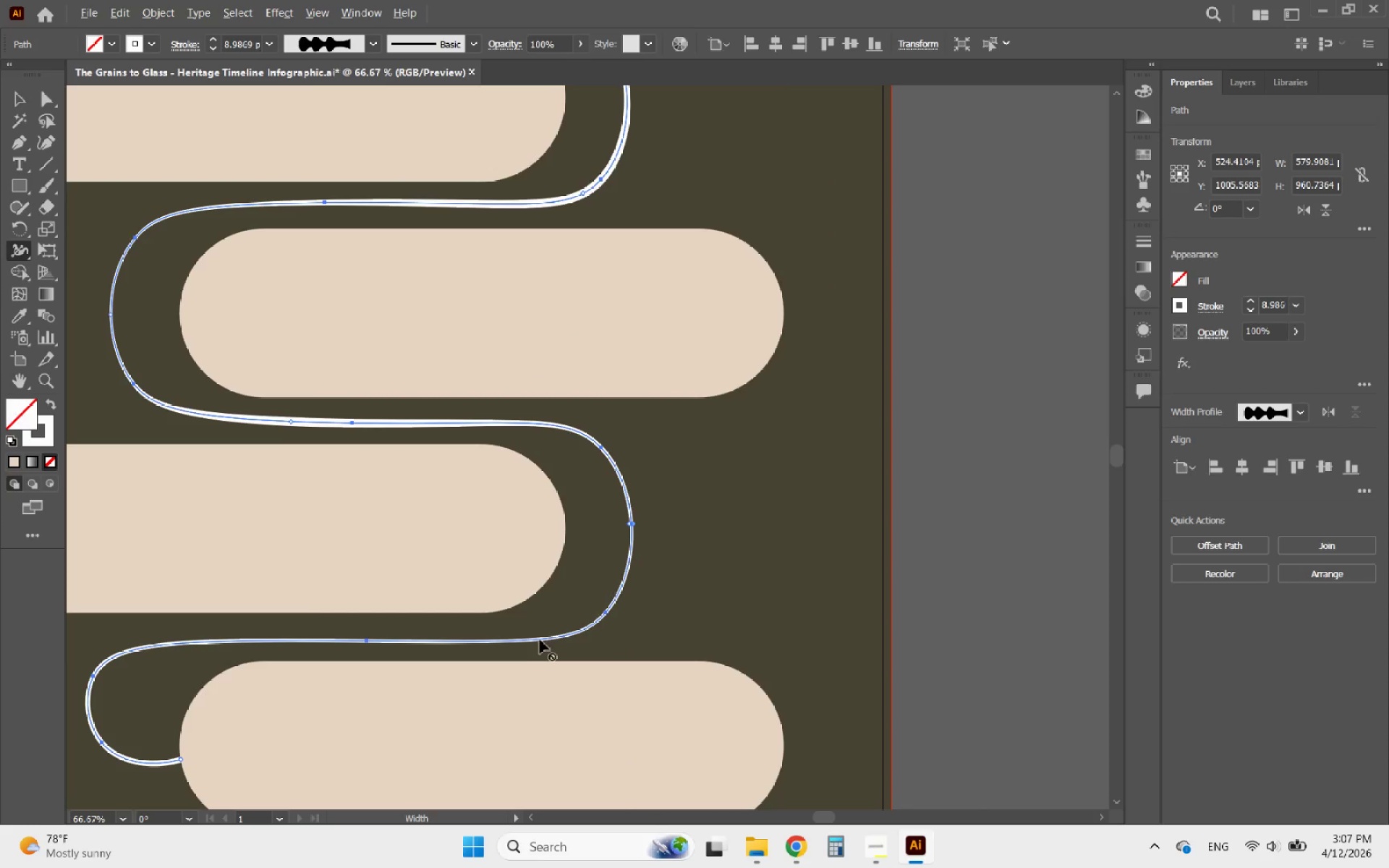 
scroll: coordinate [517, 650], scroll_direction: up, amount: 2.0
 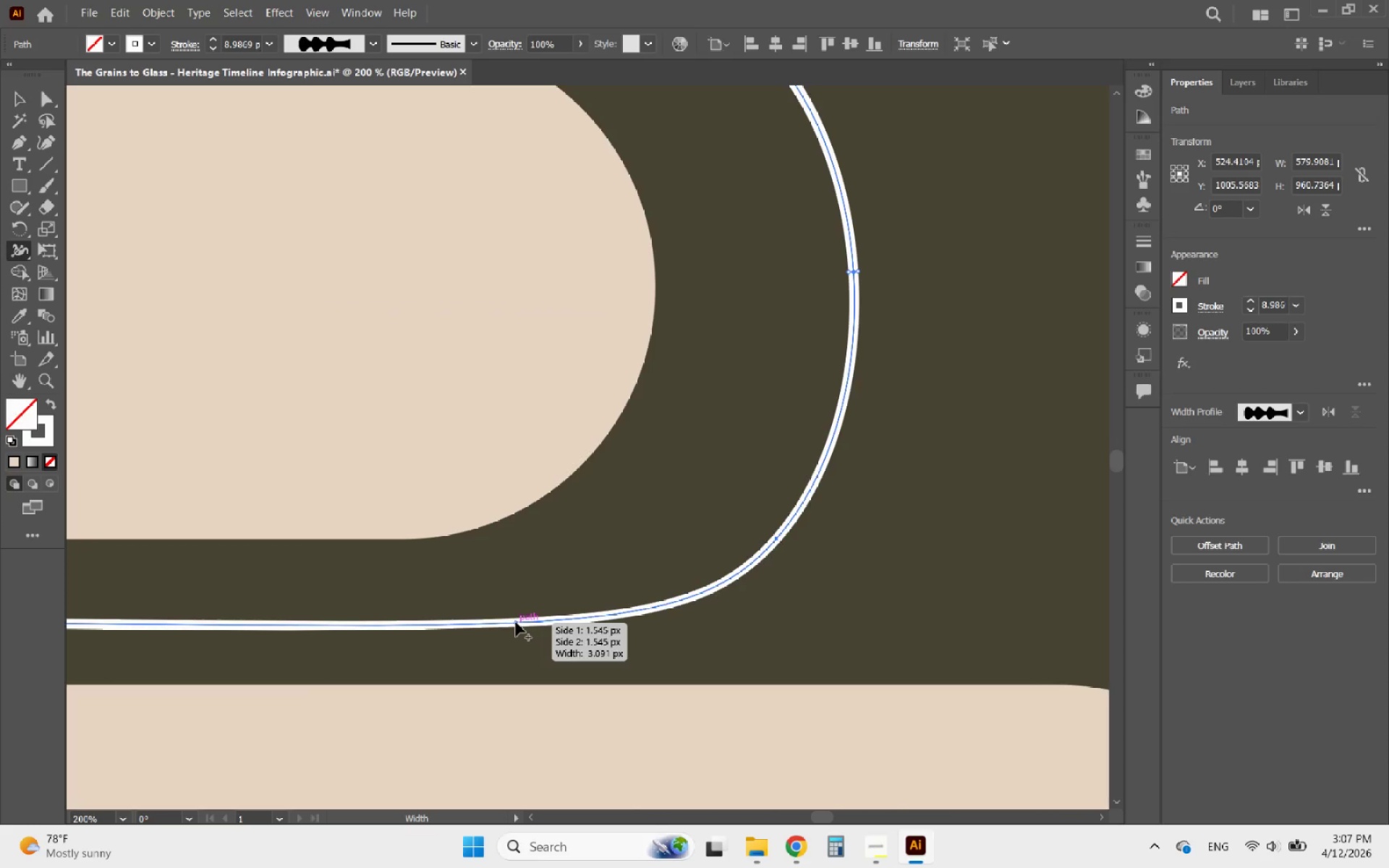 
left_click_drag(start_coordinate=[516, 622], to_coordinate=[496, 638])
 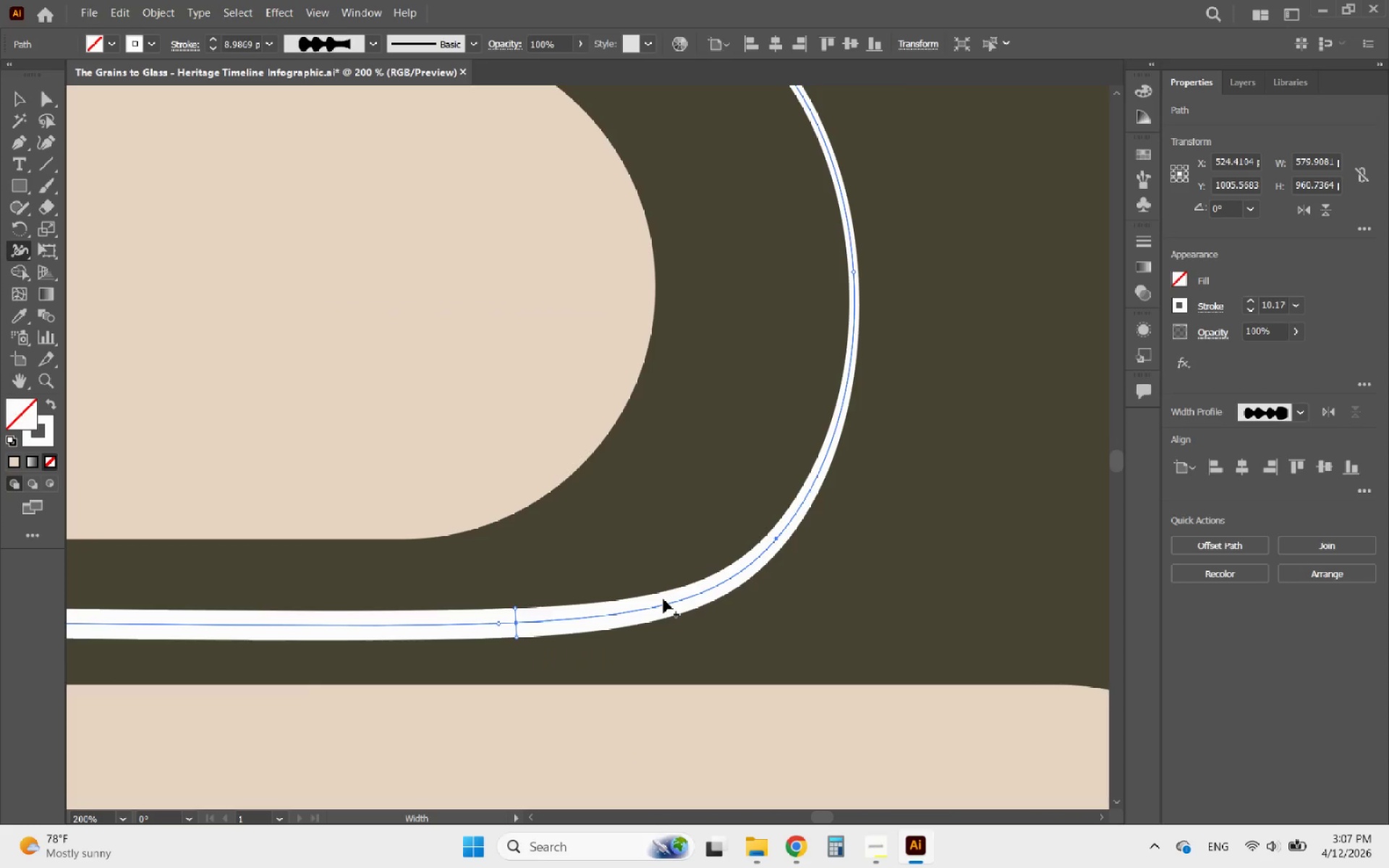 
hold_key(key=AltLeft, duration=1.73)
scroll: coordinate [791, 535], scroll_direction: down, amount: 4.0
 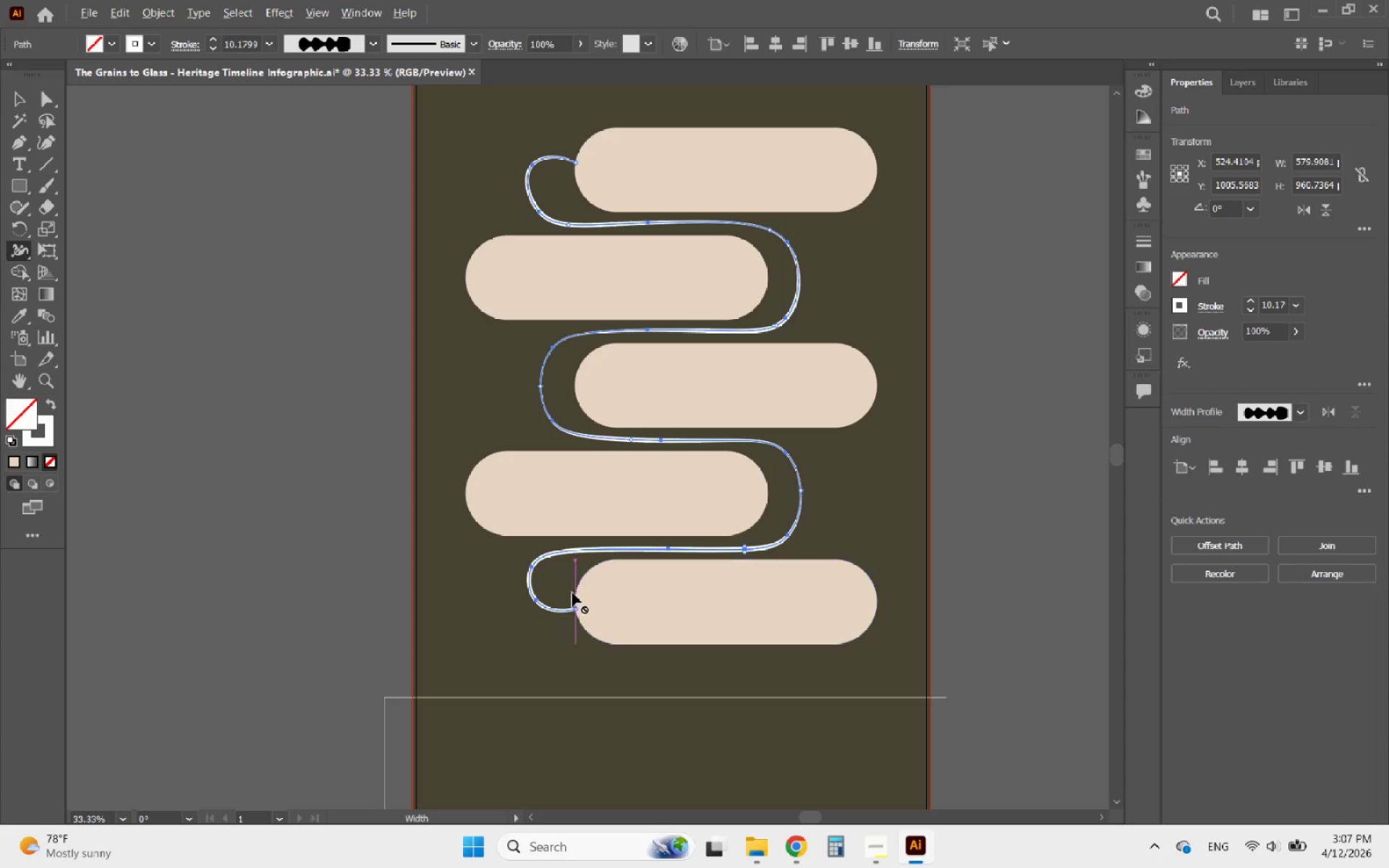 
scroll: coordinate [484, 612], scroll_direction: up, amount: 4.0
 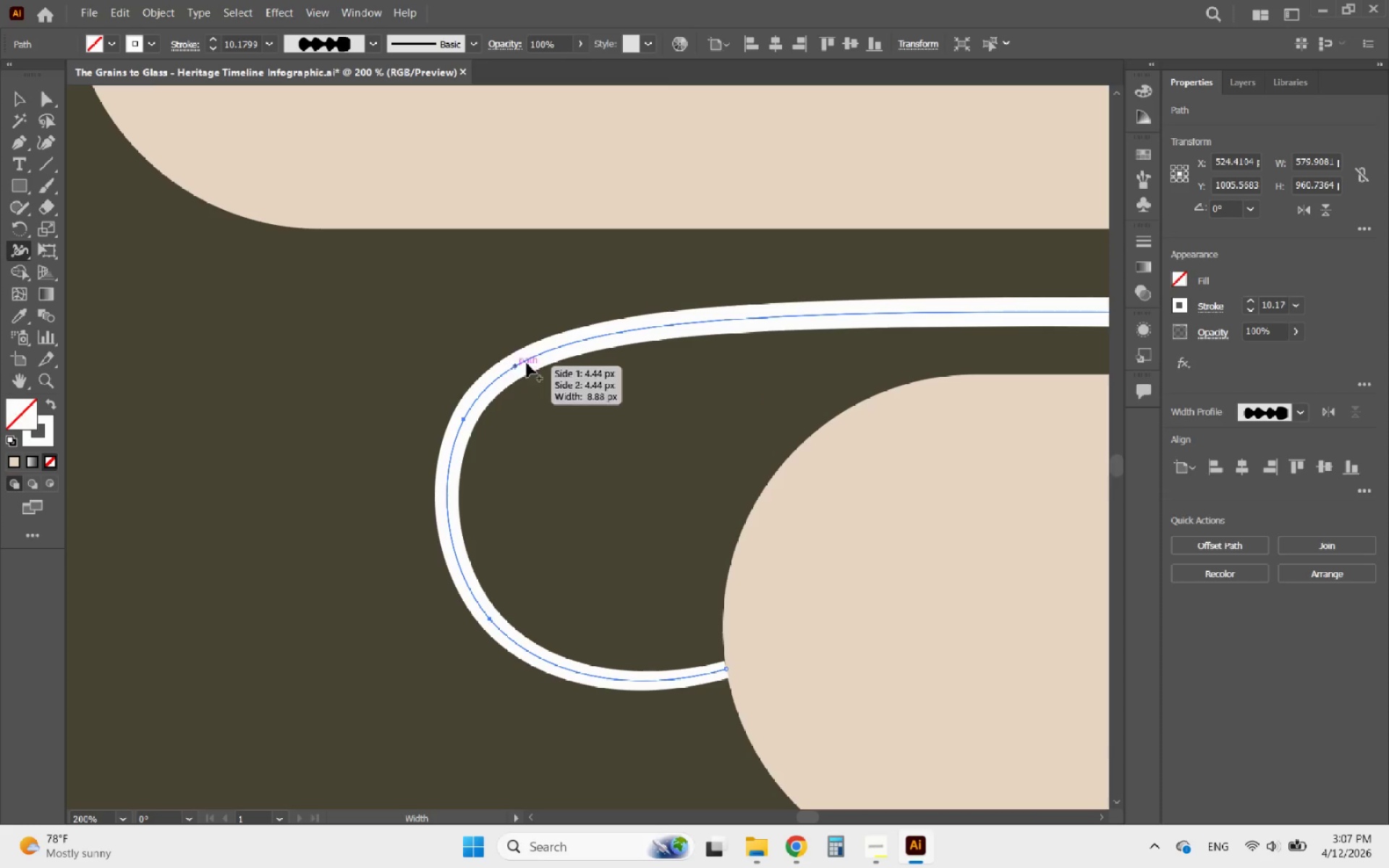 
left_click_drag(start_coordinate=[543, 357], to_coordinate=[538, 366])
 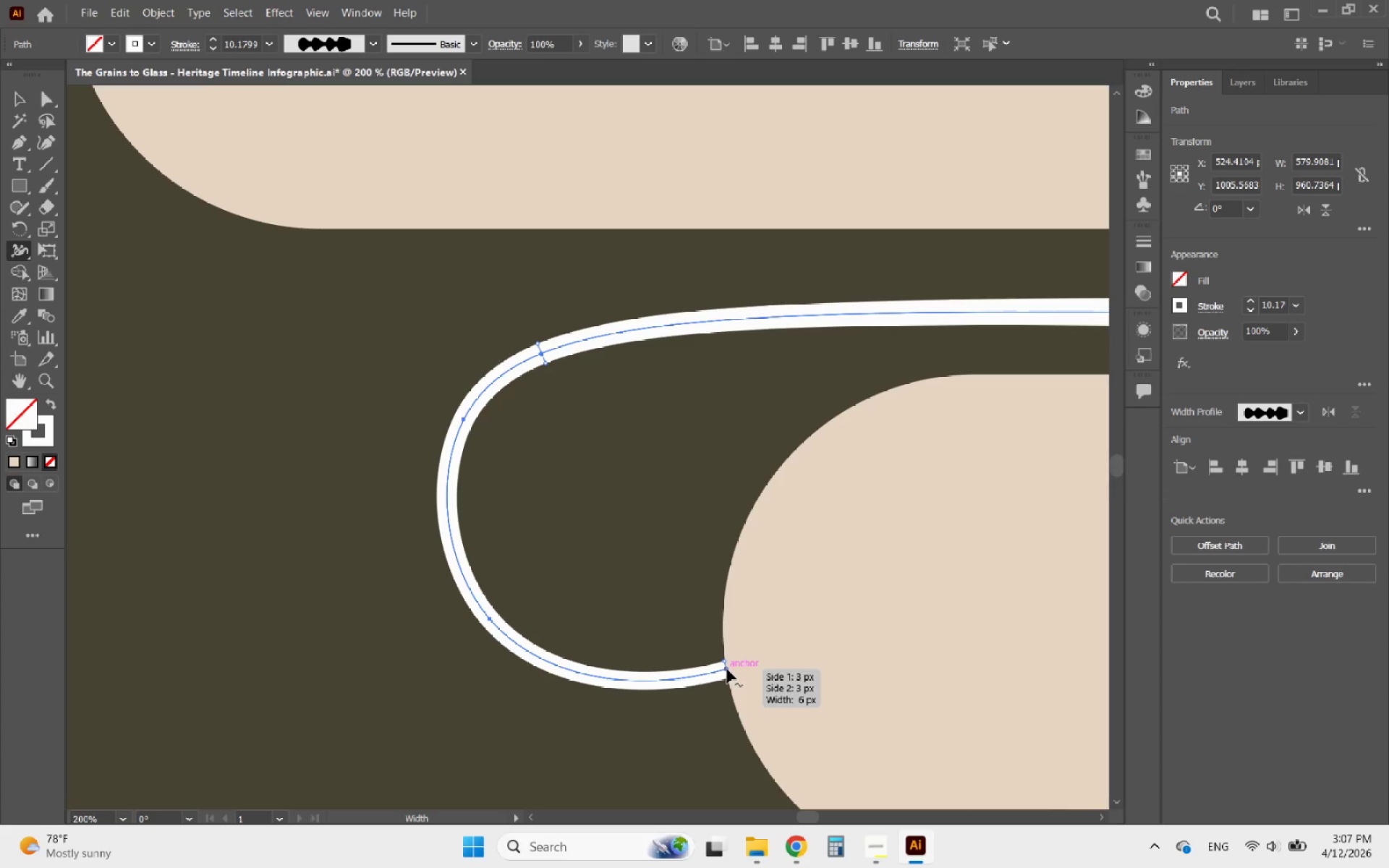 
left_click_drag(start_coordinate=[728, 669], to_coordinate=[743, 680])
 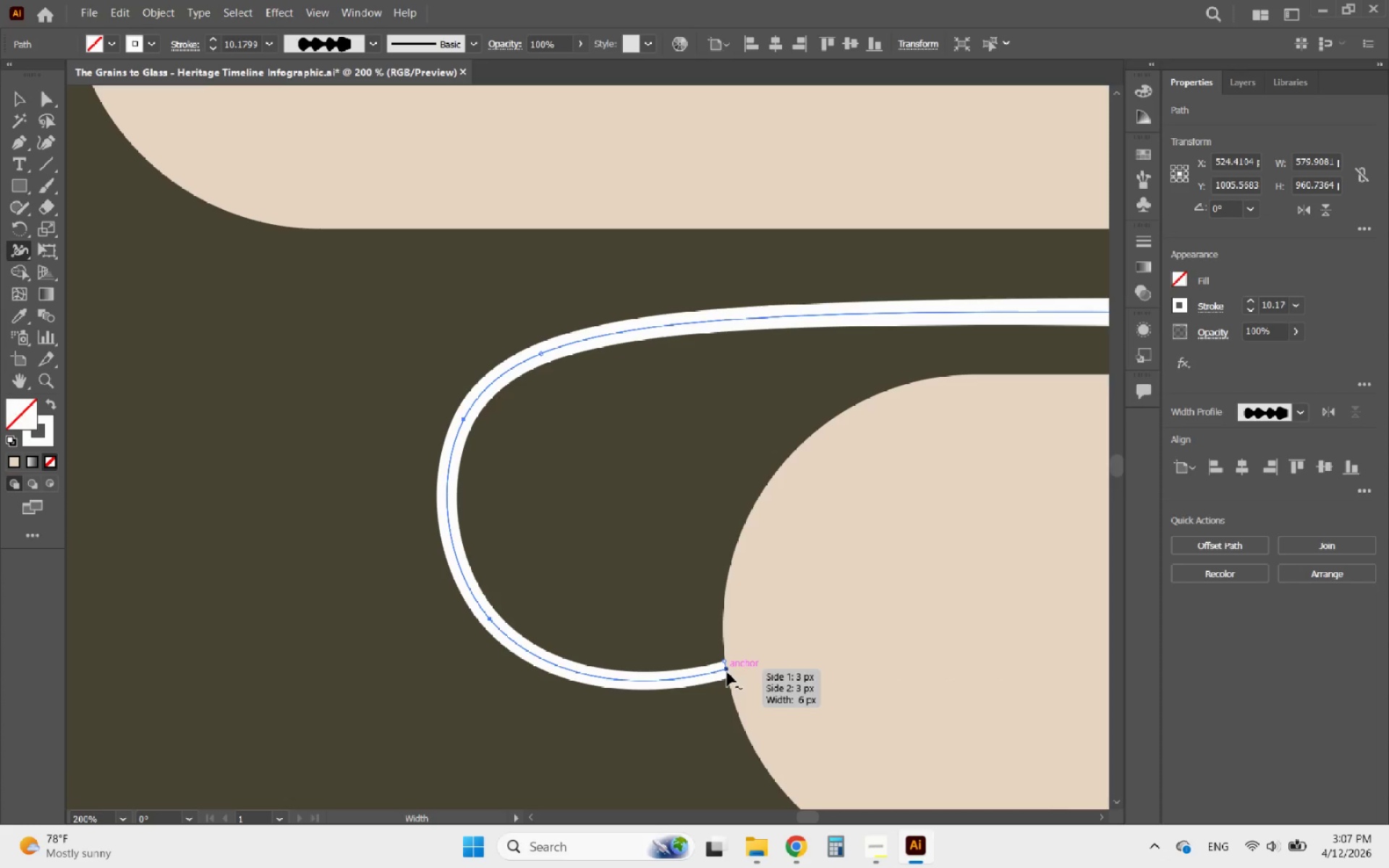 
left_click_drag(start_coordinate=[727, 672], to_coordinate=[679, 671])
 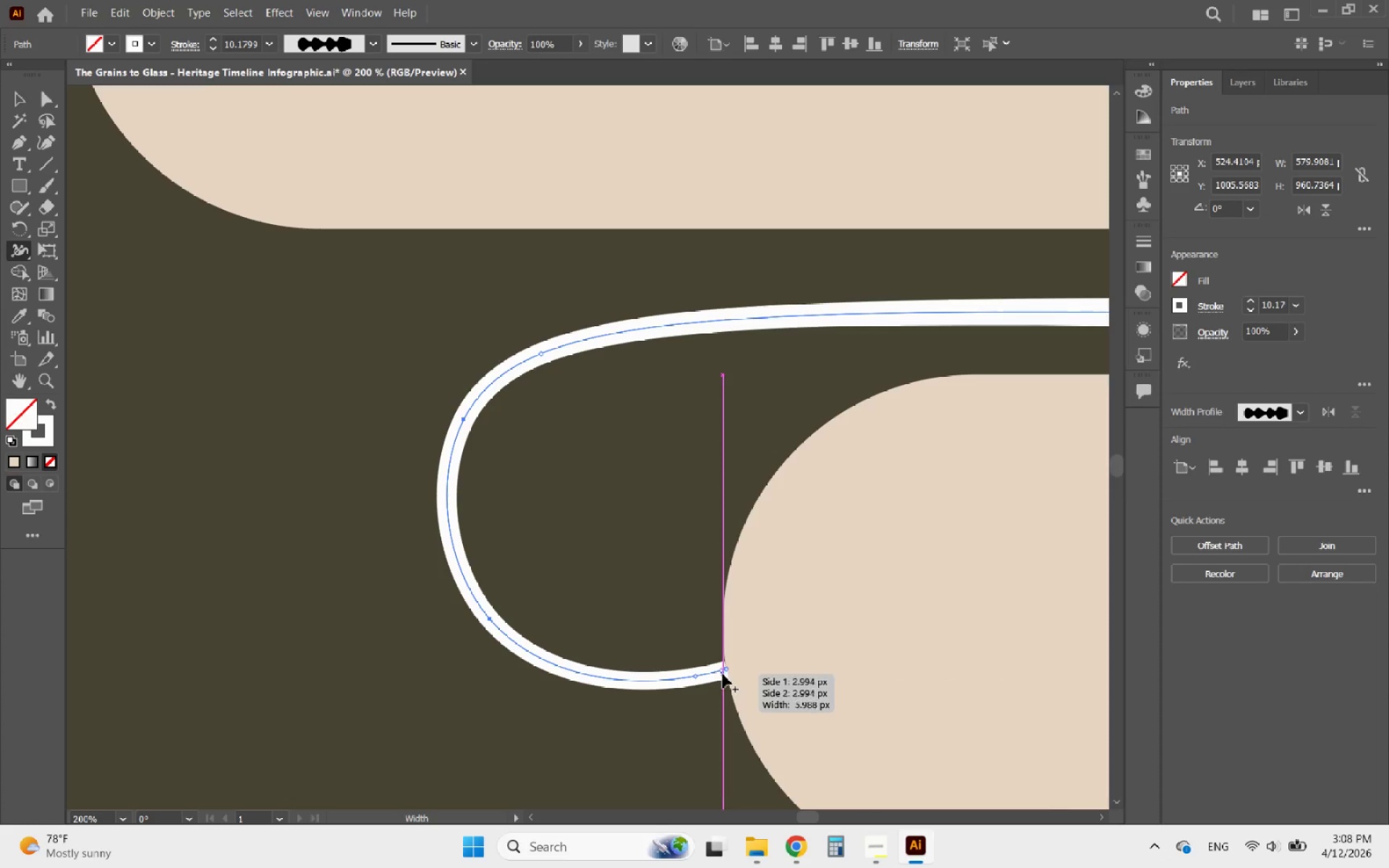 
key(Escape)
 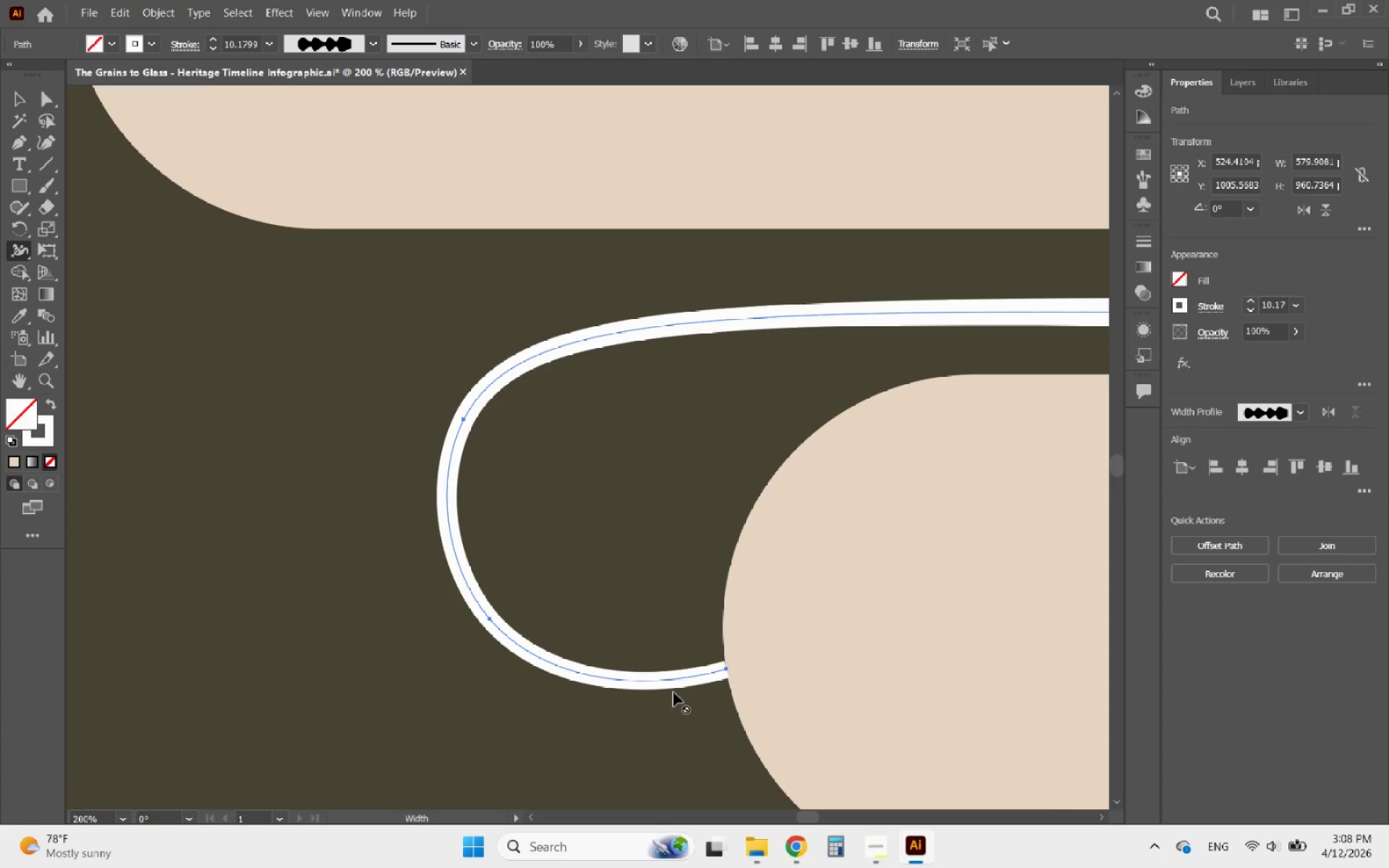 
key(Control+Z)
 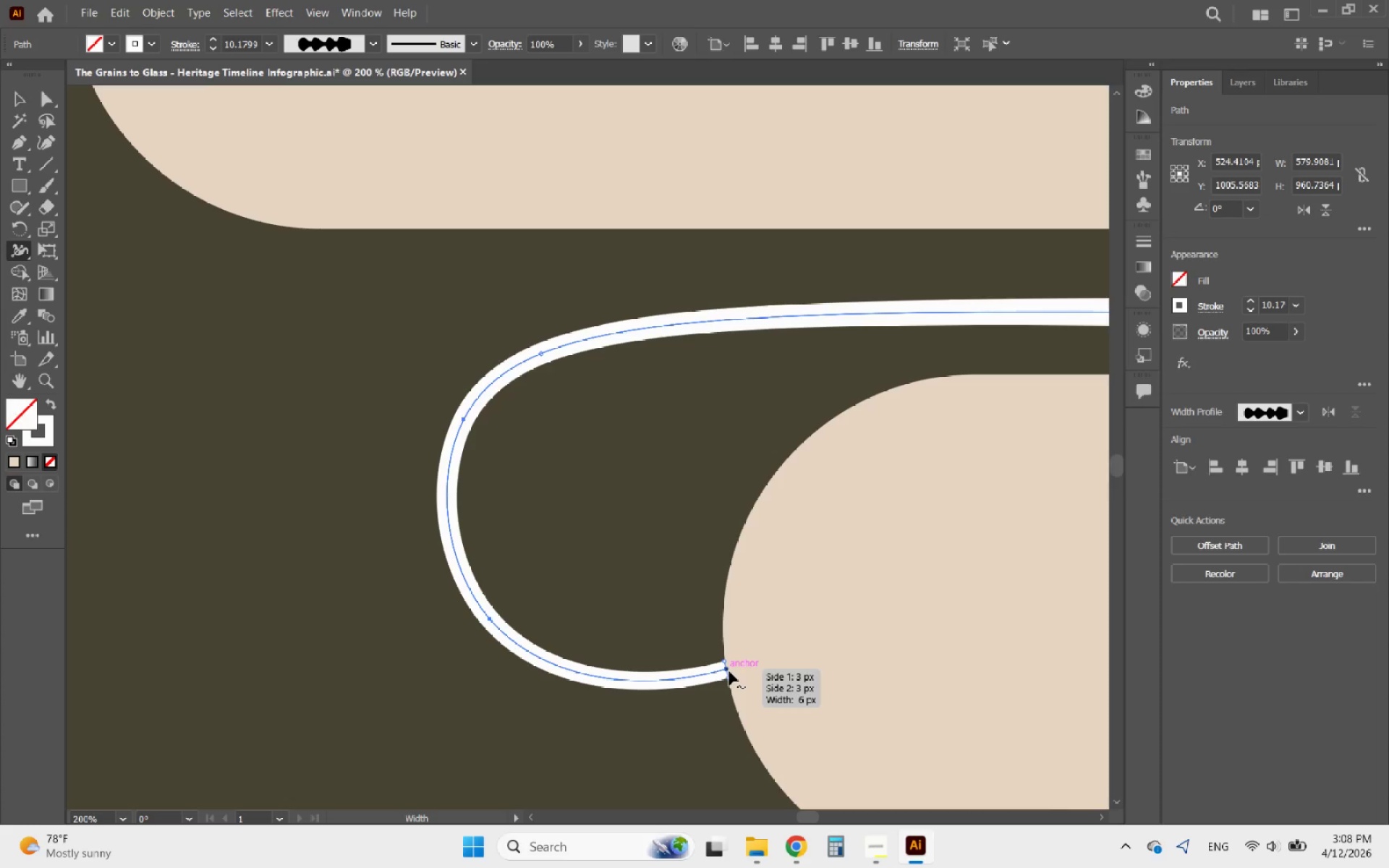 
hold_key(key=AltLeft, duration=0.61)
scroll: coordinate [753, 712], scroll_direction: up, amount: 5.0
 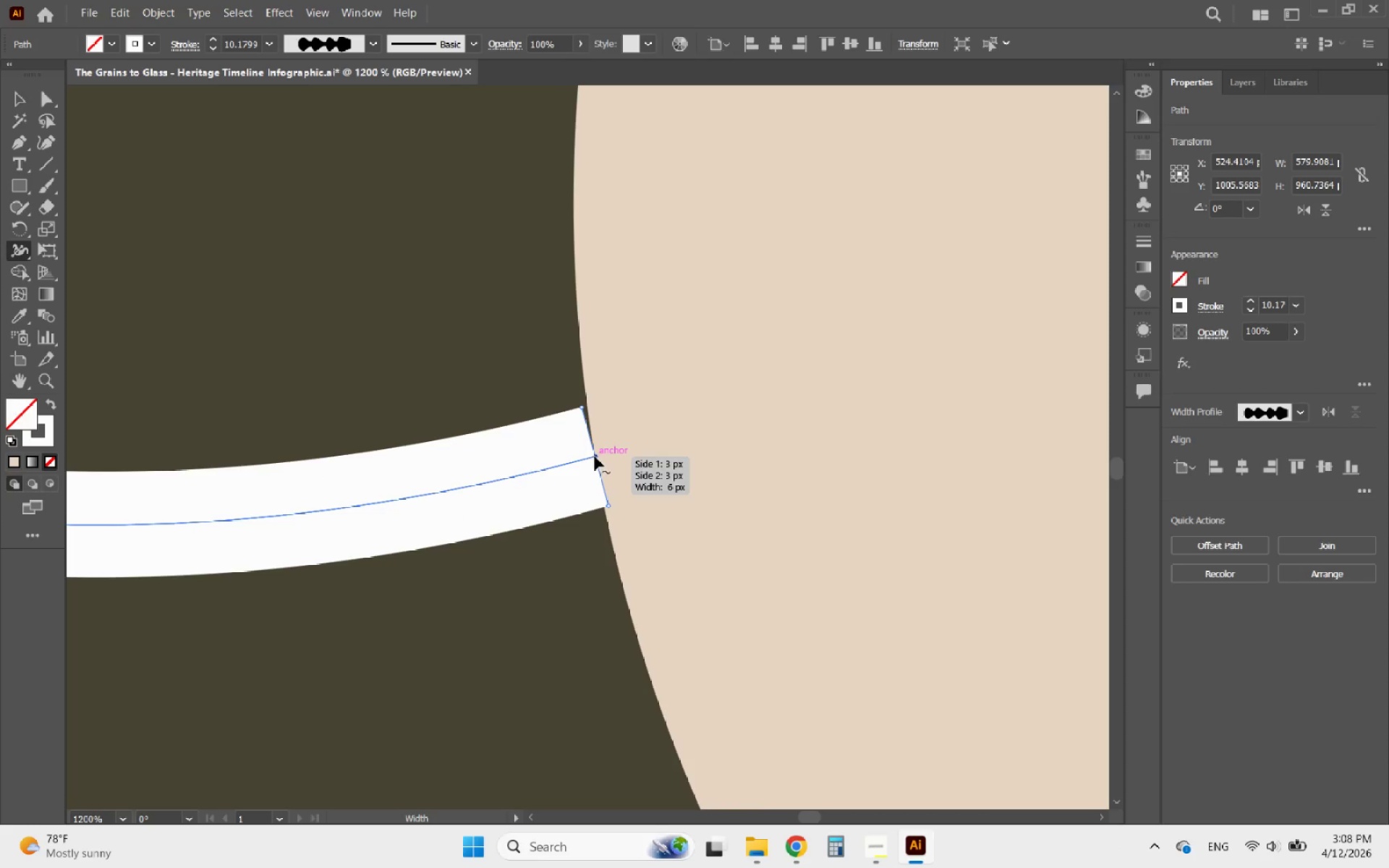 
left_click_drag(start_coordinate=[595, 456], to_coordinate=[618, 498])
 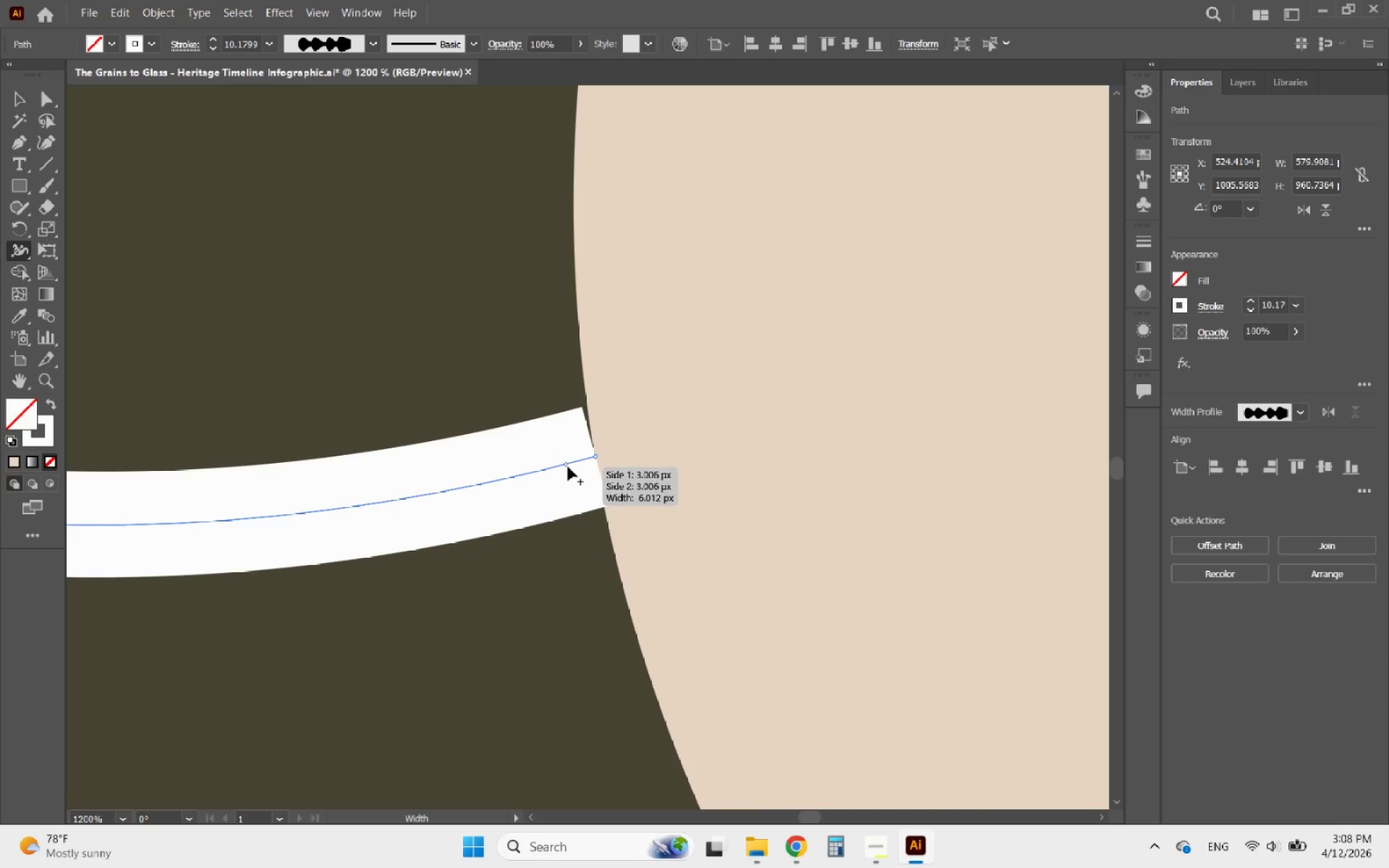 
left_click_drag(start_coordinate=[572, 466], to_coordinate=[574, 484])
 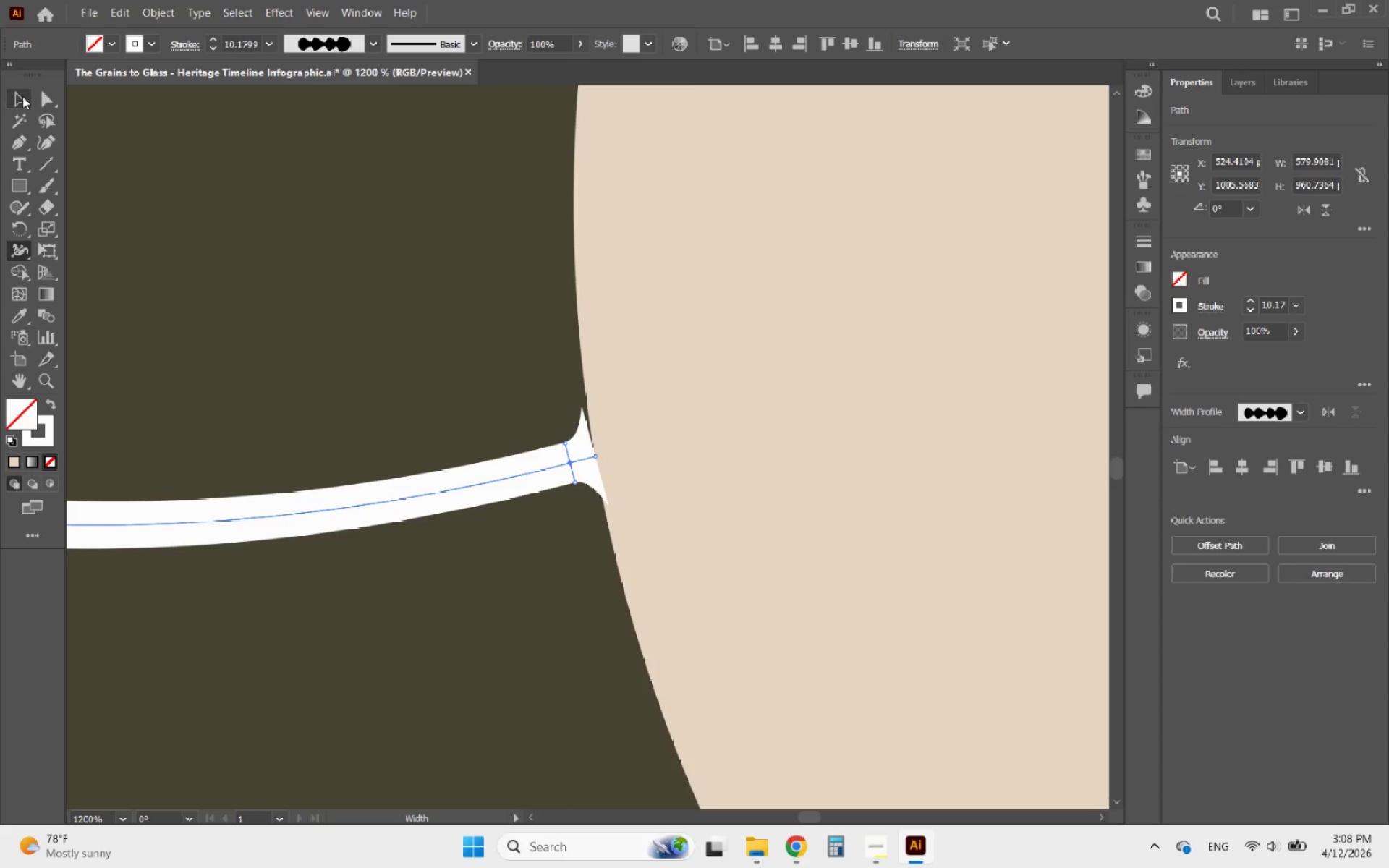 
left_click([41, 142])
 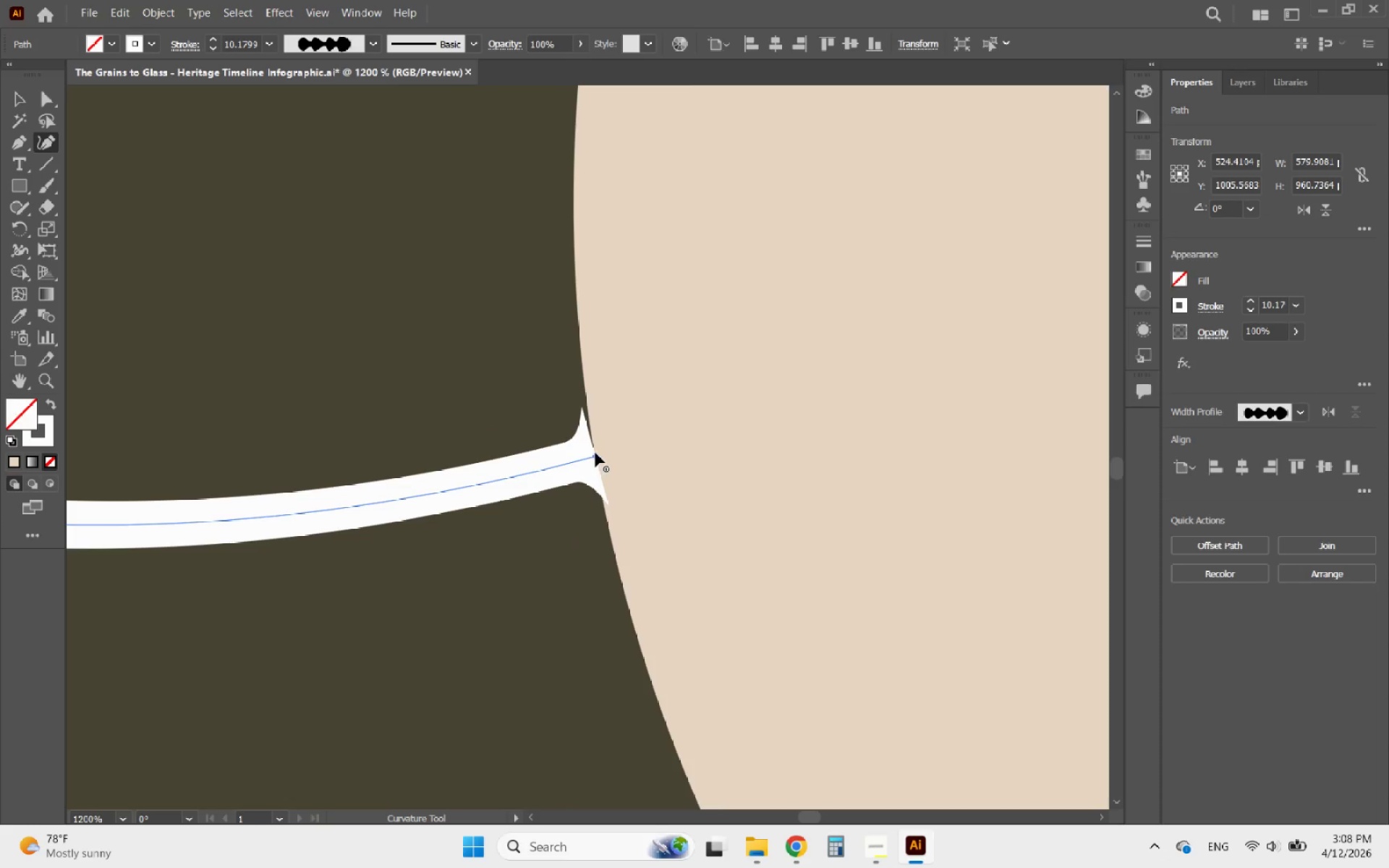 
left_click_drag(start_coordinate=[595, 453], to_coordinate=[619, 448])
 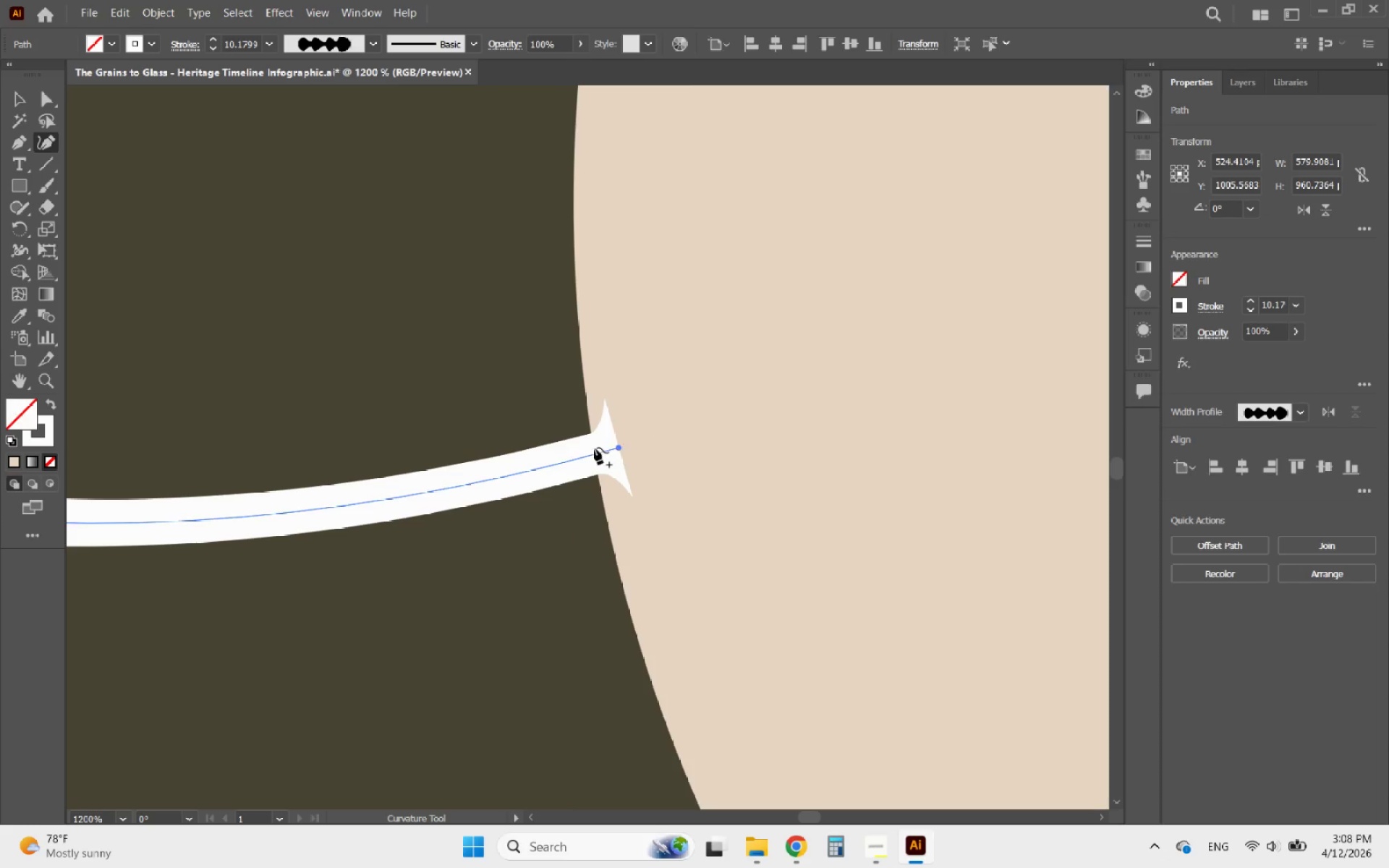 
hold_key(key=AltLeft, duration=1.14)
scroll: coordinate [441, 527], scroll_direction: down, amount: 7.0
 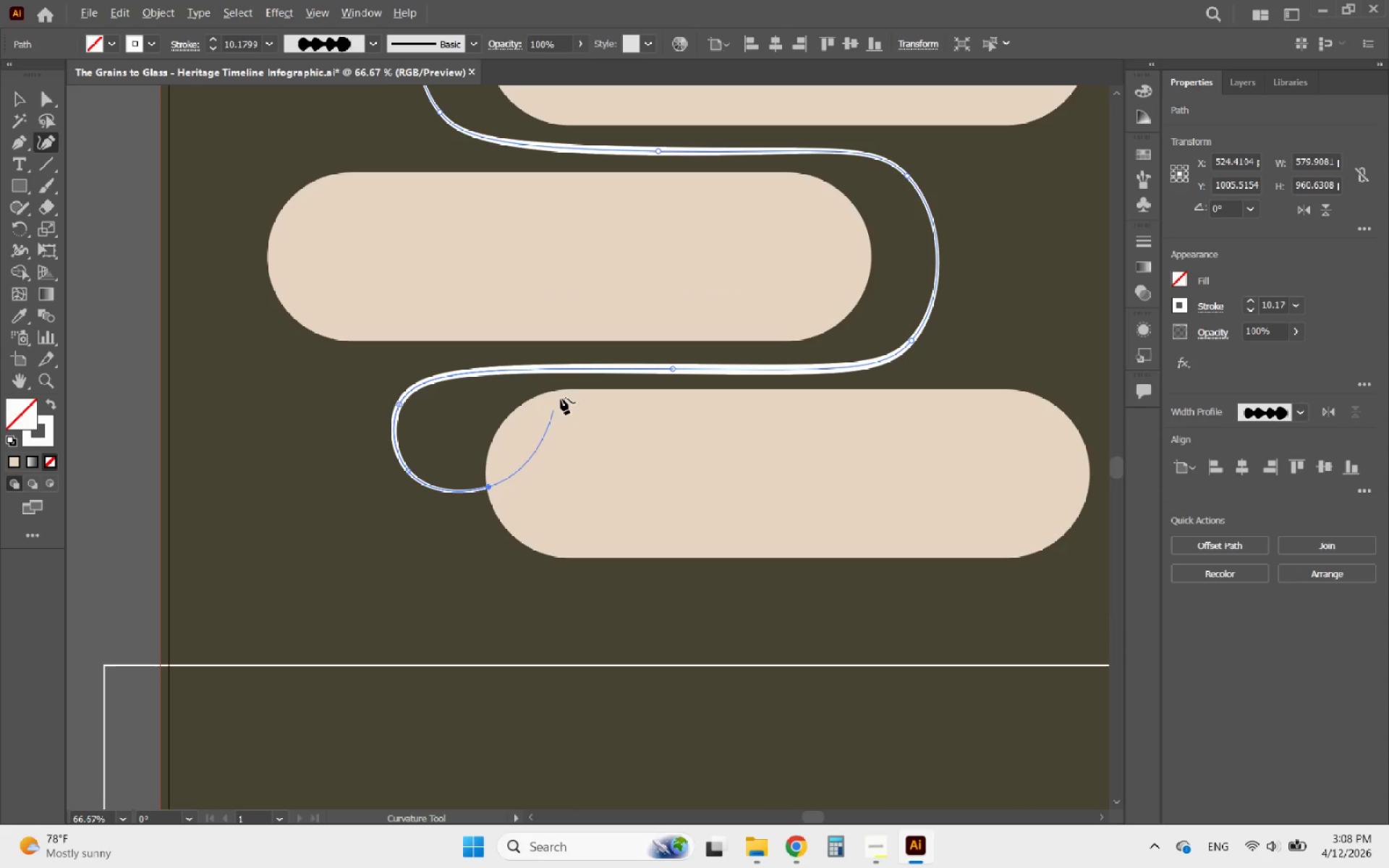 
hold_key(key=AltLeft, duration=0.53)
scroll: coordinate [607, 538], scroll_direction: down, amount: 1.0
 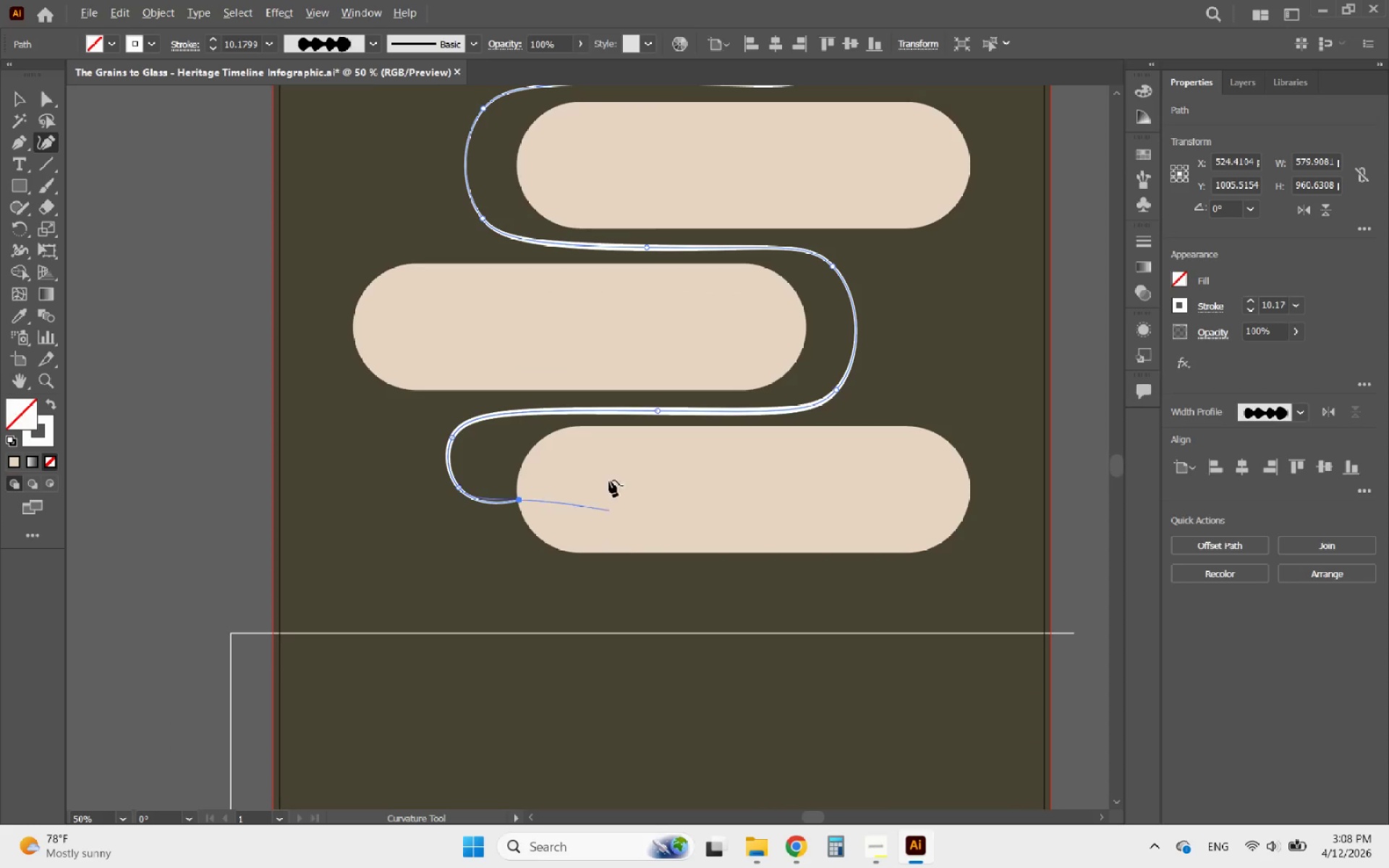 
hold_key(key=AltLeft, duration=0.42)
scroll: coordinate [610, 517], scroll_direction: down, amount: 1.0
 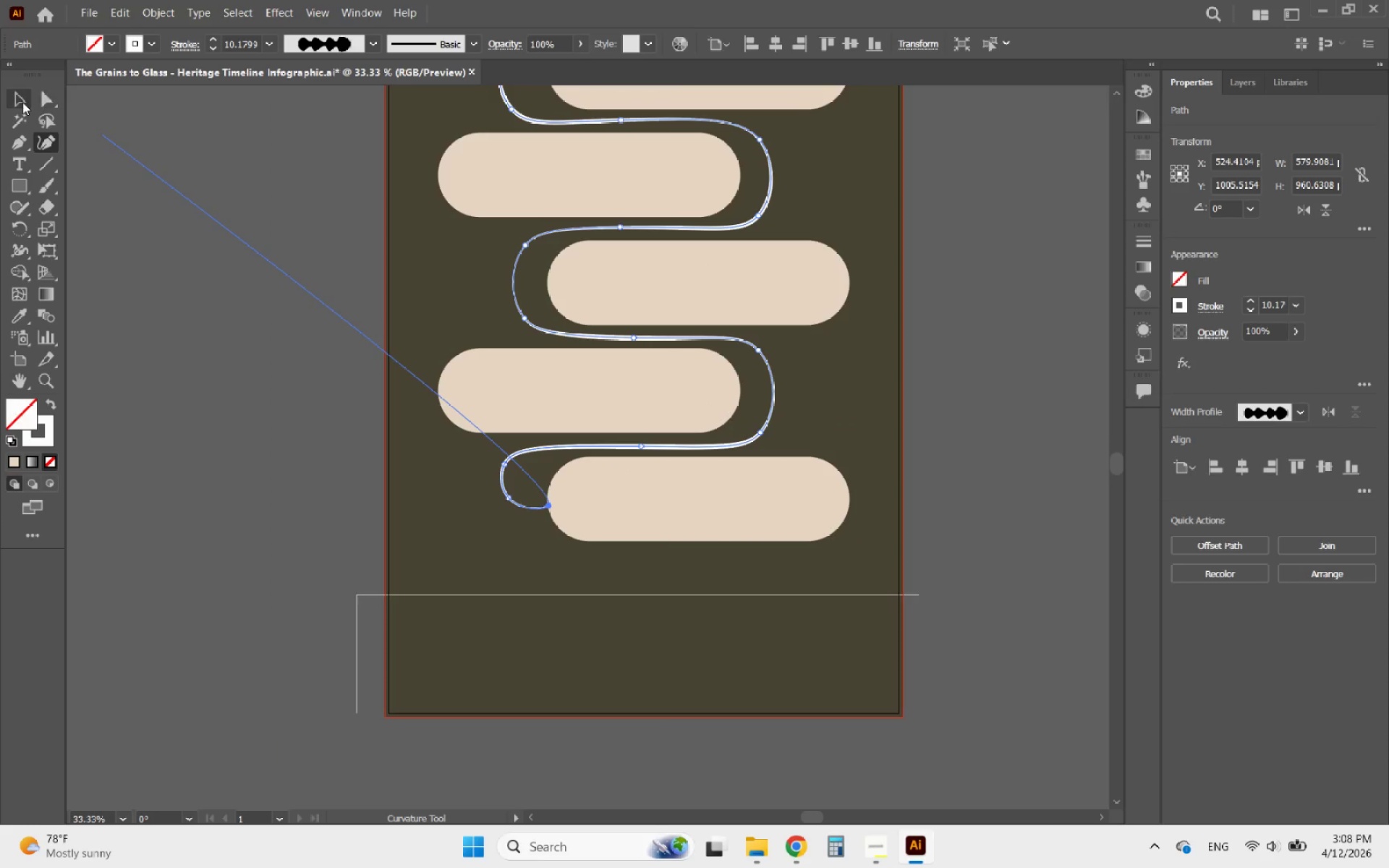 
left_click([15, 100])
 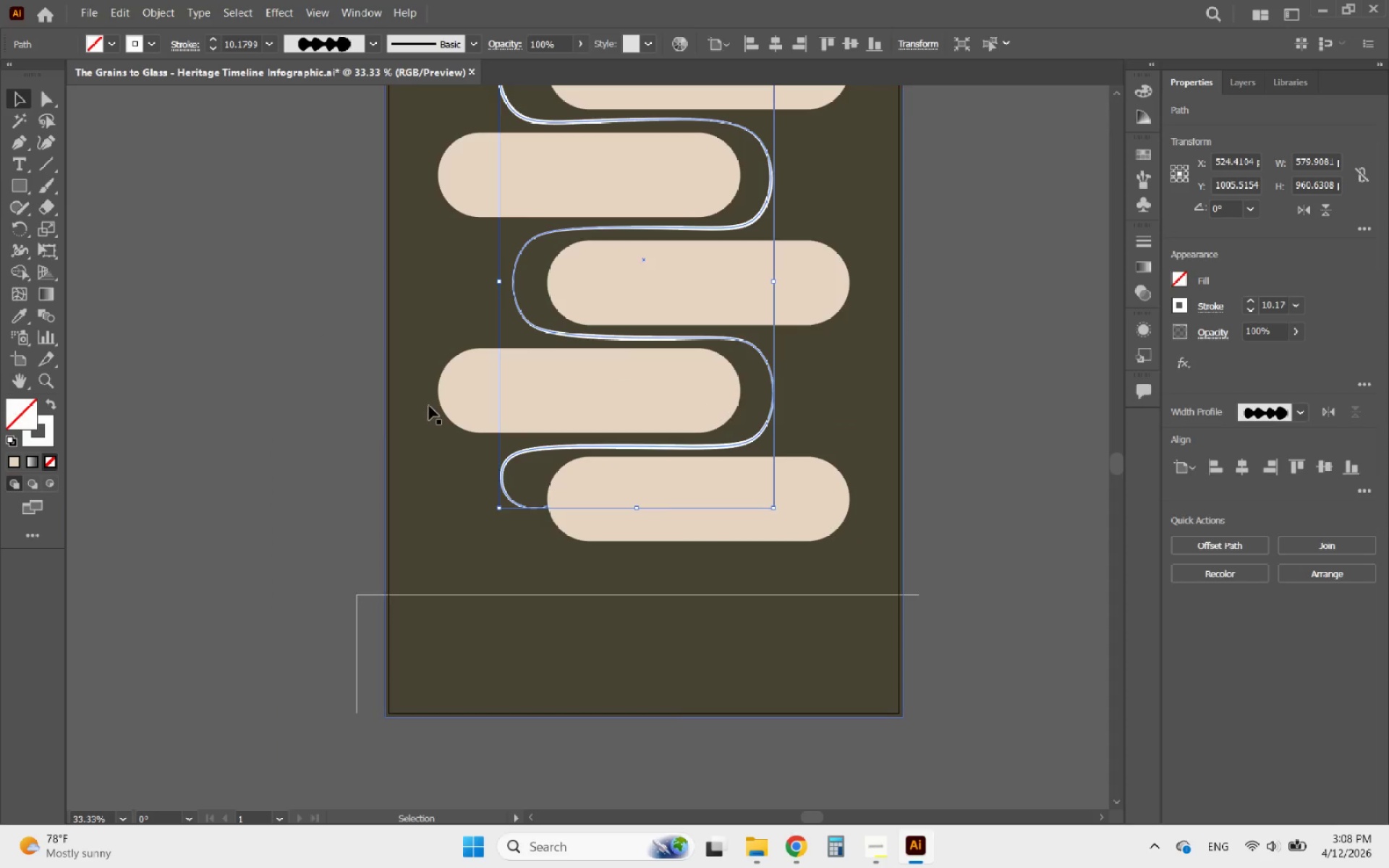 
hold_key(key=AltLeft, duration=1.88)
scroll: coordinate [257, 501], scroll_direction: down, amount: 1.0
 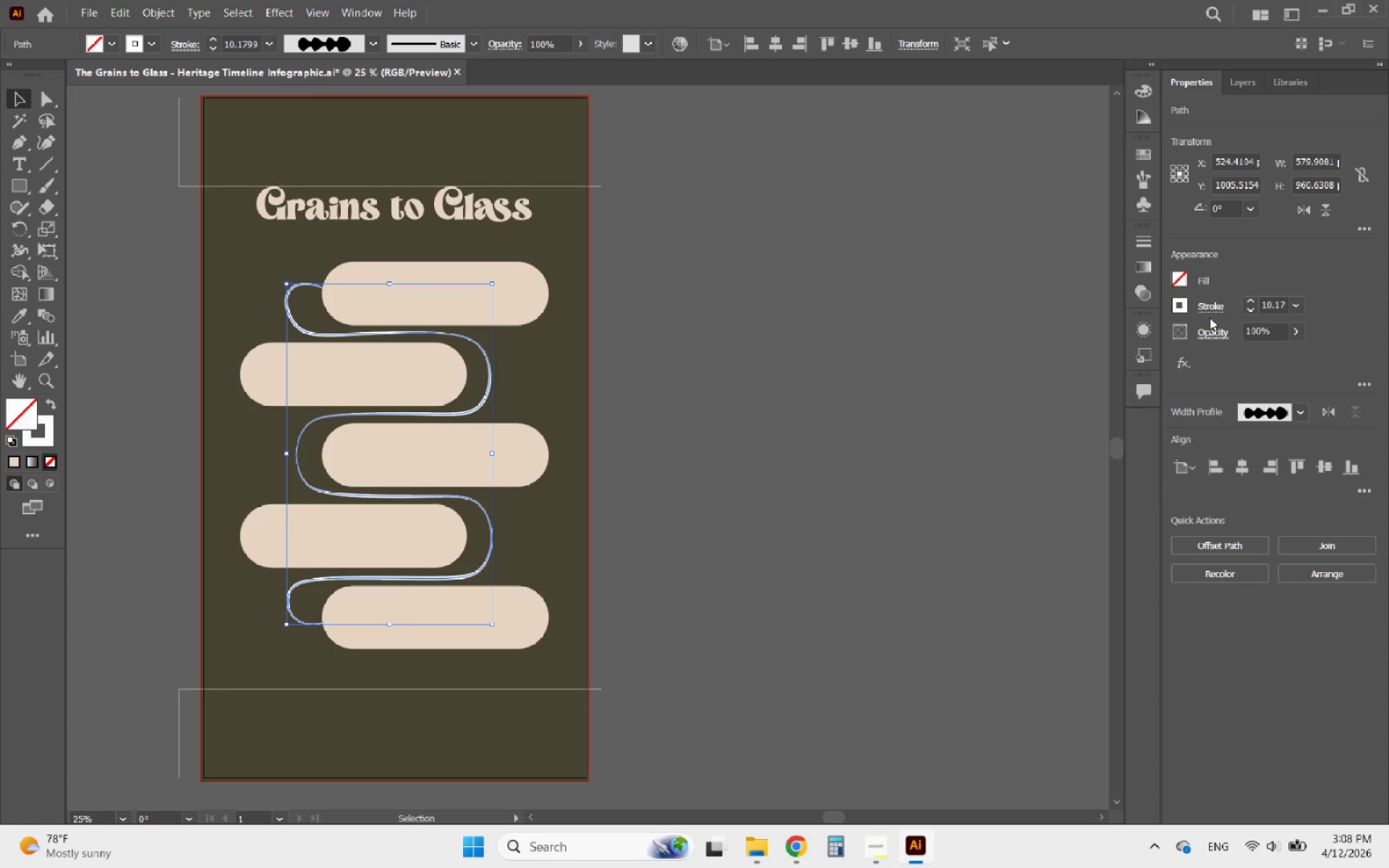 
left_click([1206, 308])
 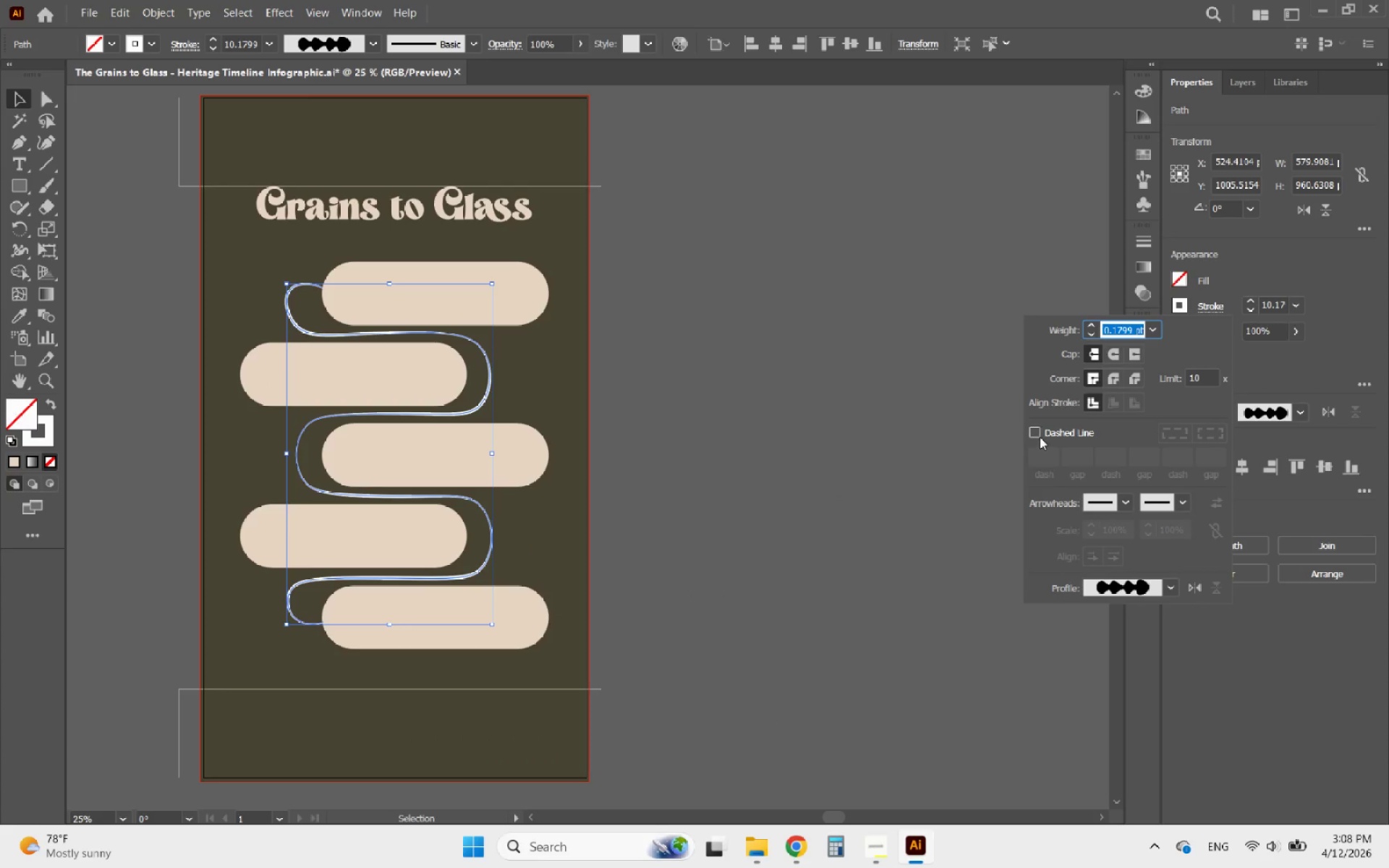 
left_click([1038, 434])
 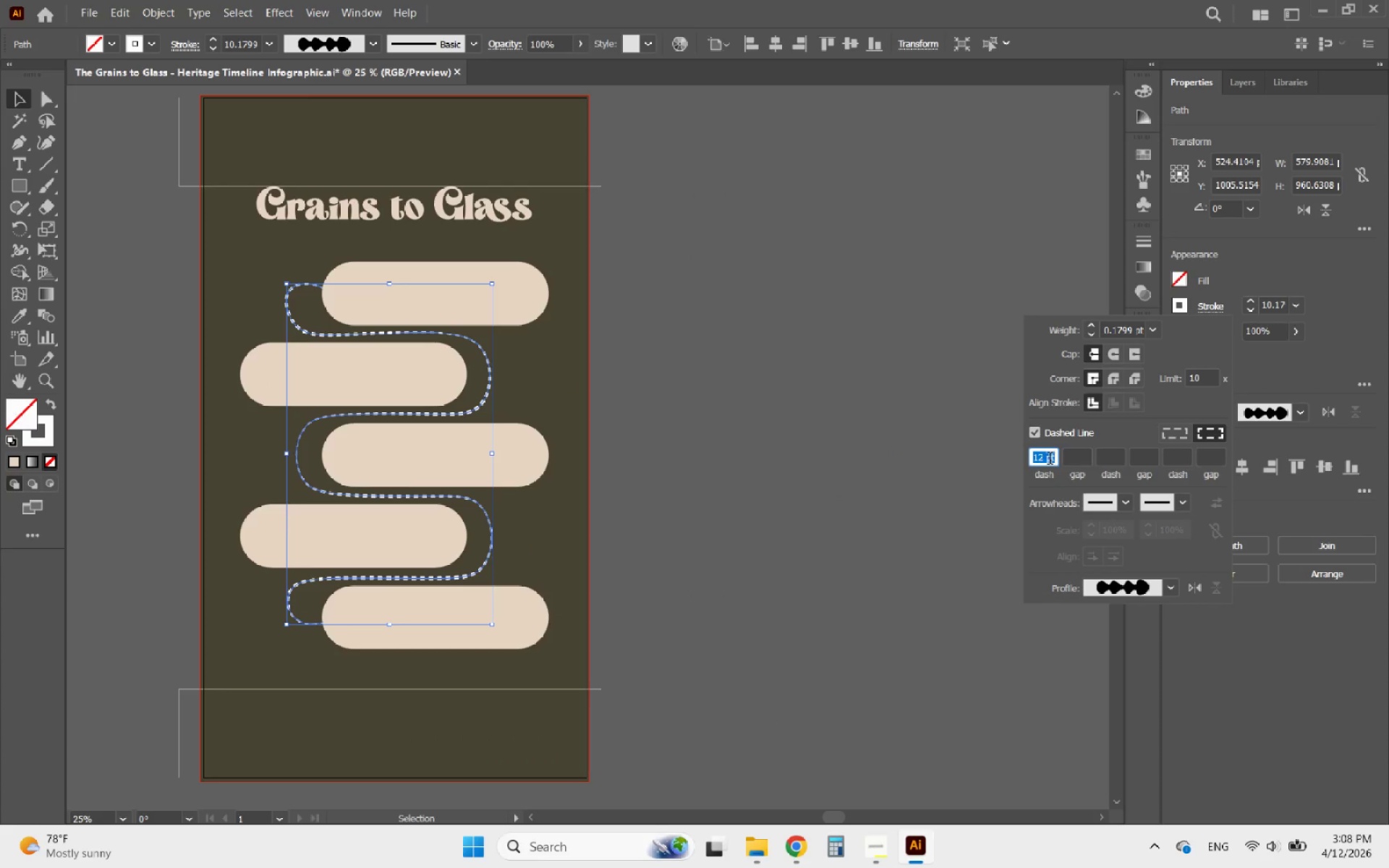 
scroll: coordinate [1045, 460], scroll_direction: down, amount: 8.0
 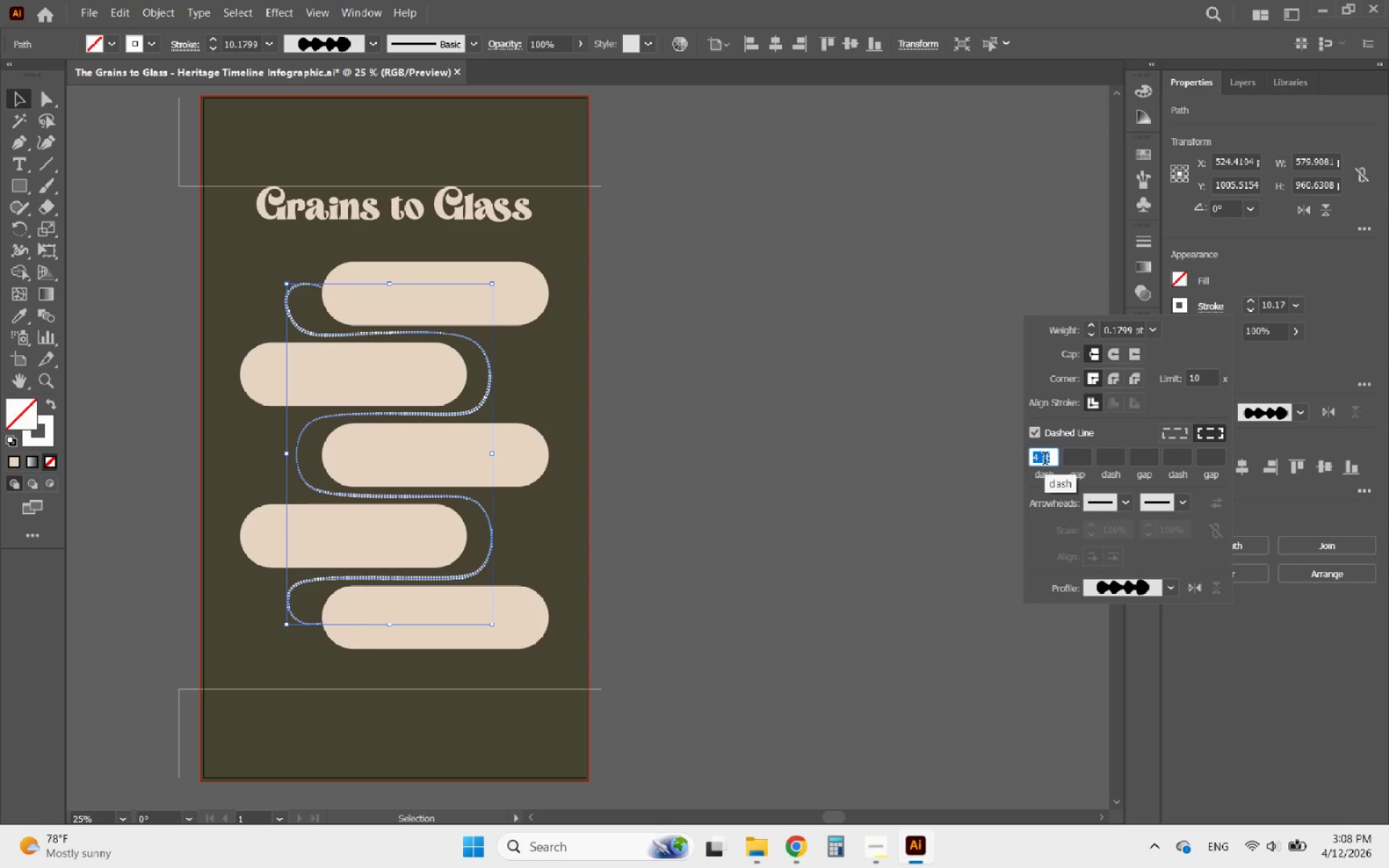 
scroll: coordinate [1045, 460], scroll_direction: up, amount: 34.0
 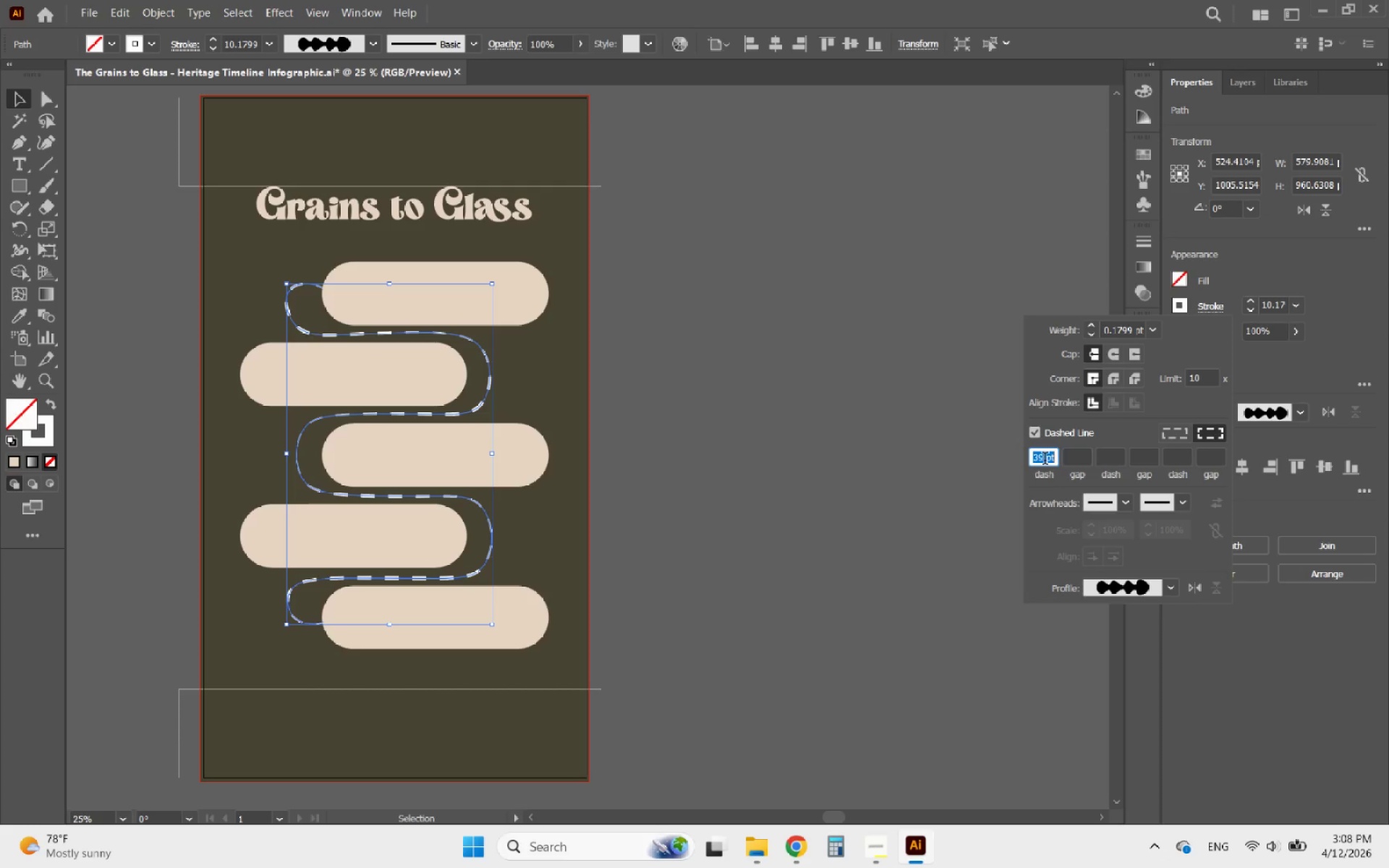 
scroll: coordinate [1044, 460], scroll_direction: down, amount: 25.0
 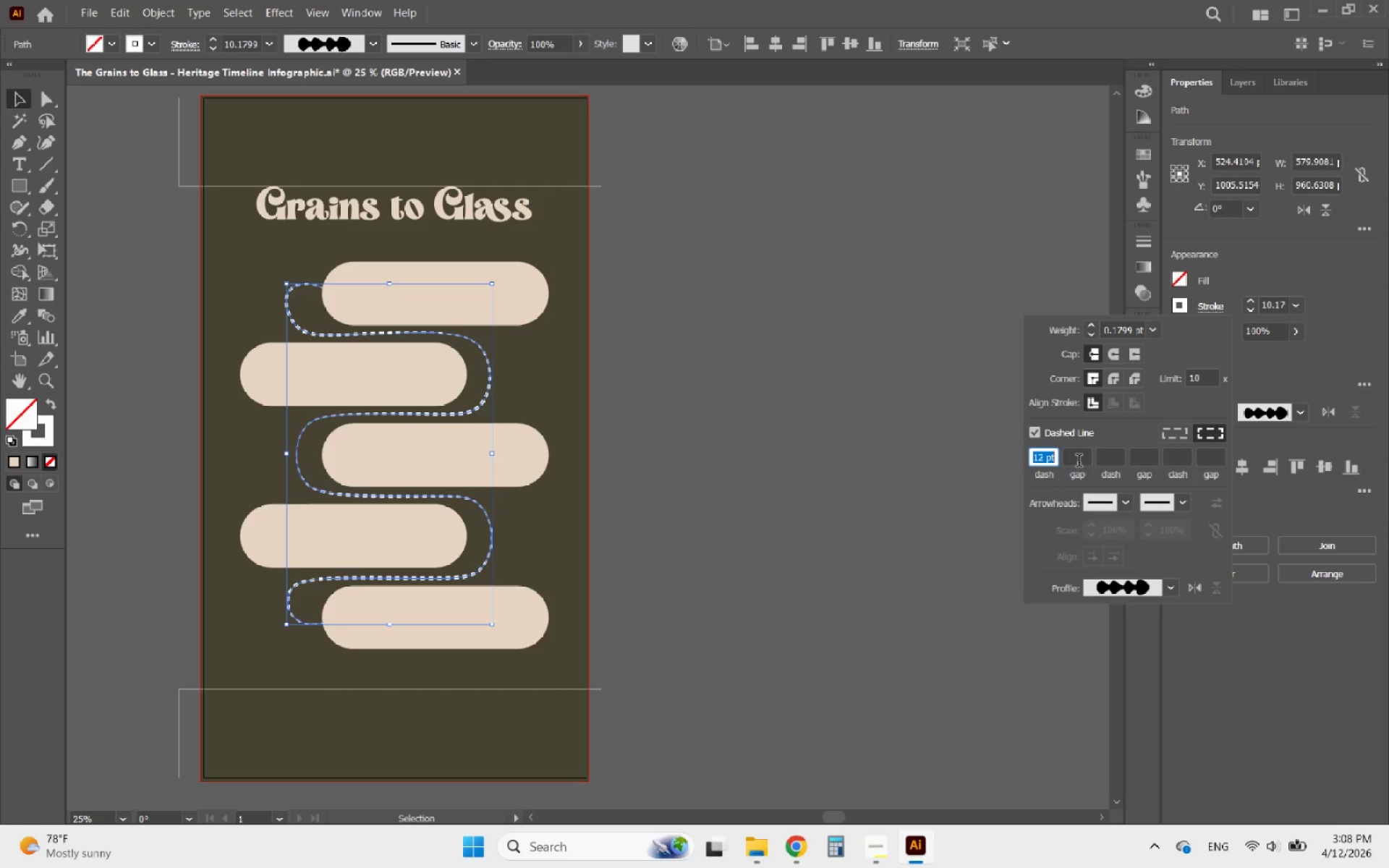 
left_click([1079, 462])
 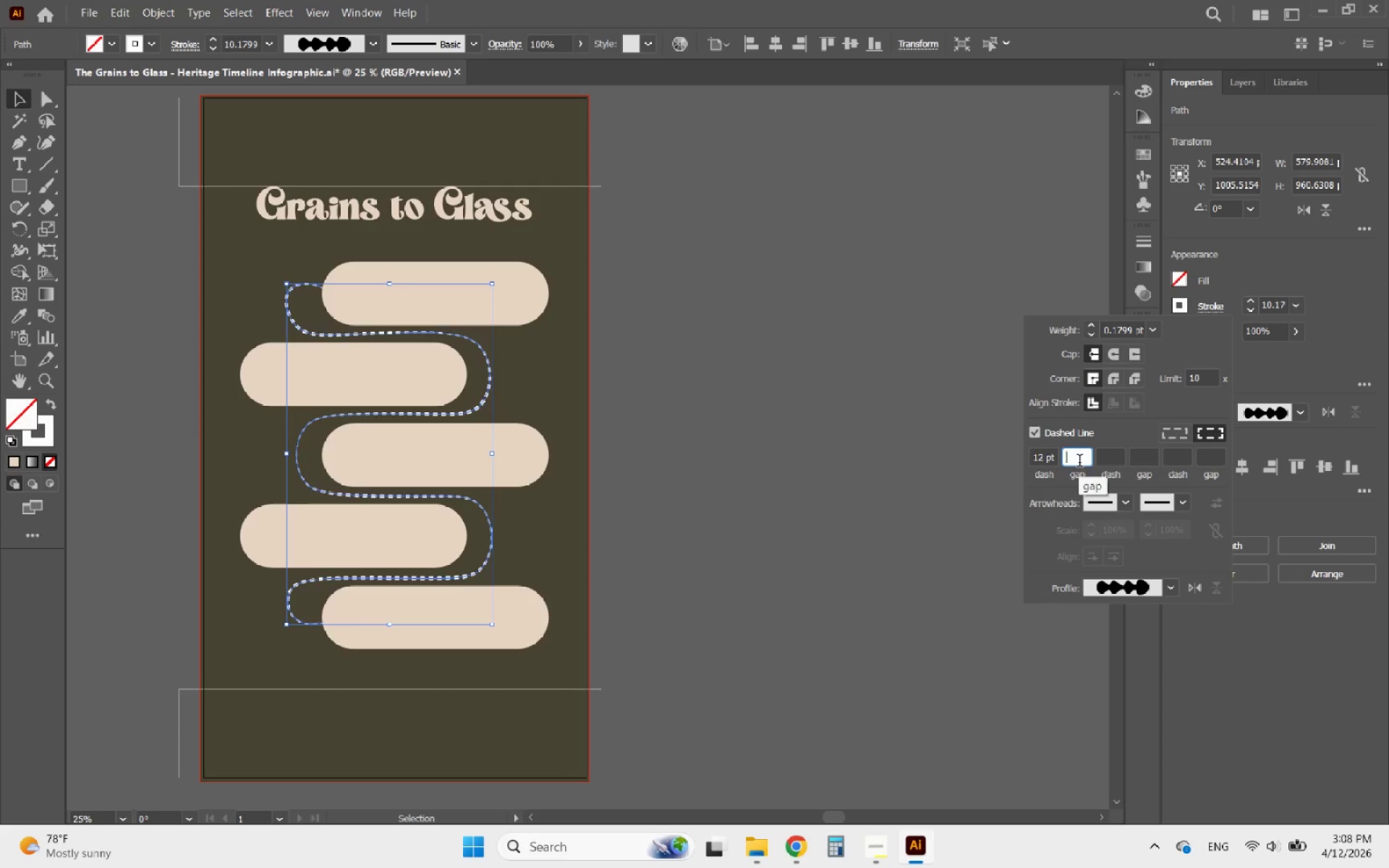 
scroll: coordinate [1079, 462], scroll_direction: down, amount: 2.0
 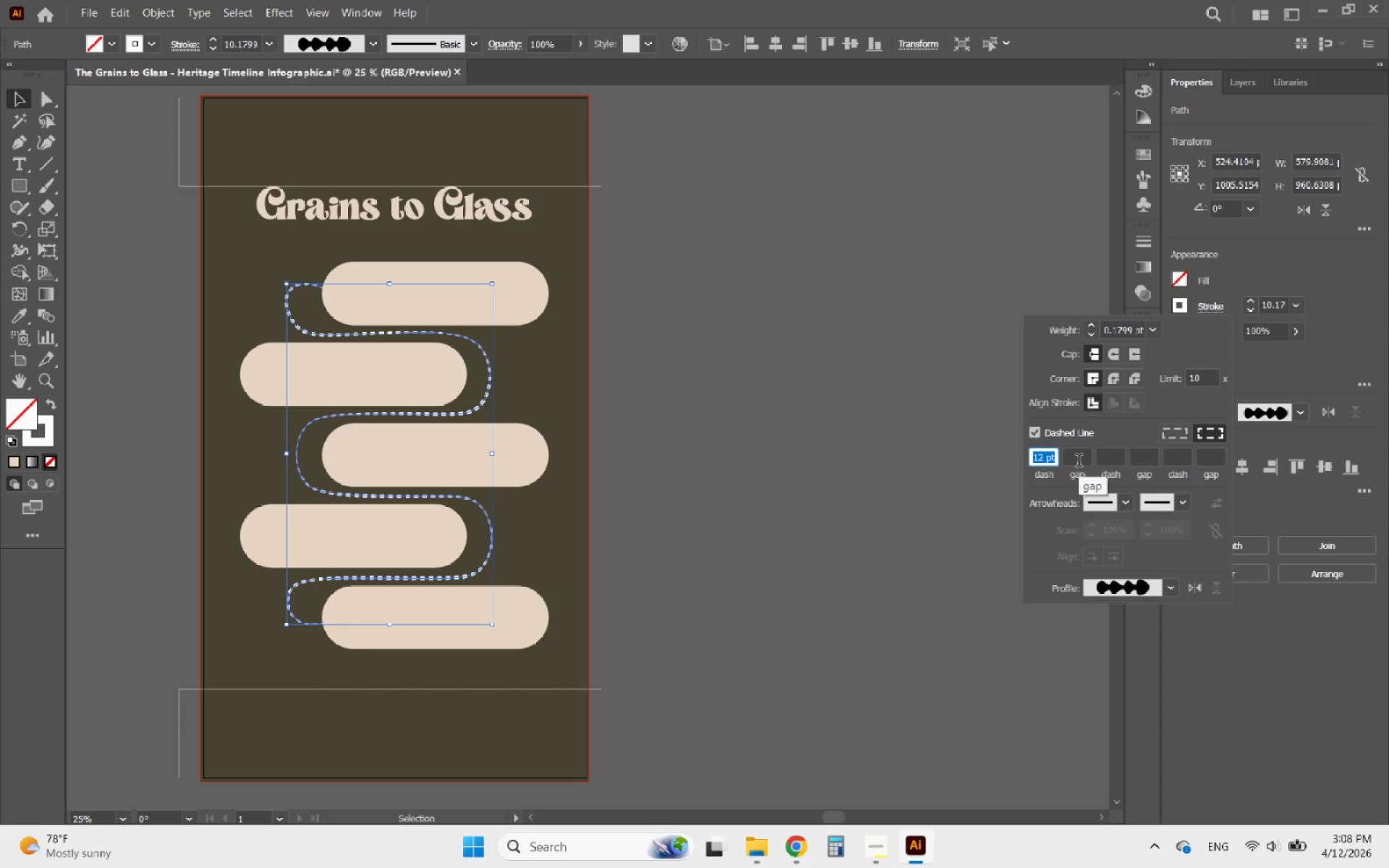 
scroll: coordinate [1079, 462], scroll_direction: up, amount: 3.0
 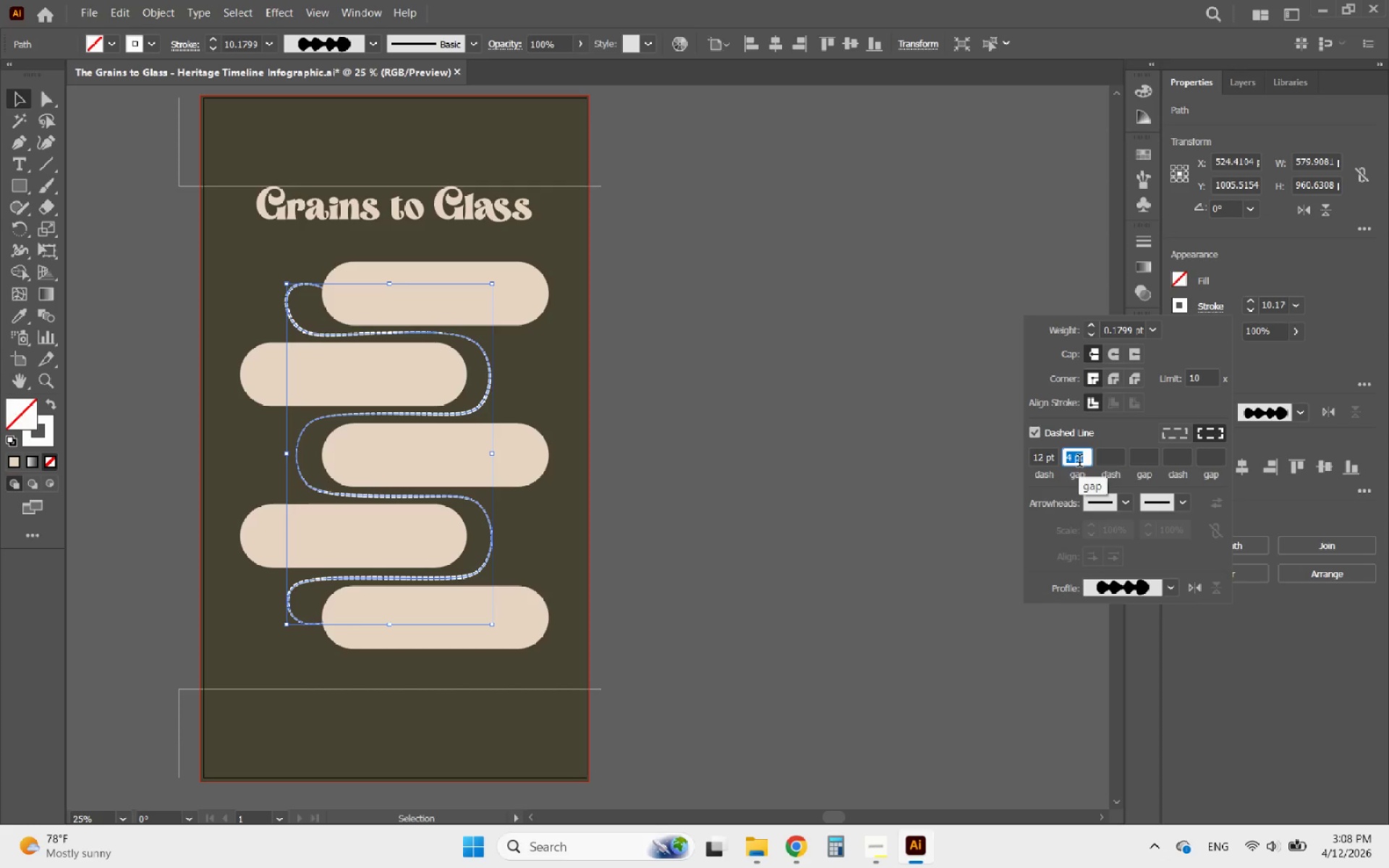 
scroll: coordinate [1076, 467], scroll_direction: down, amount: 3.0
 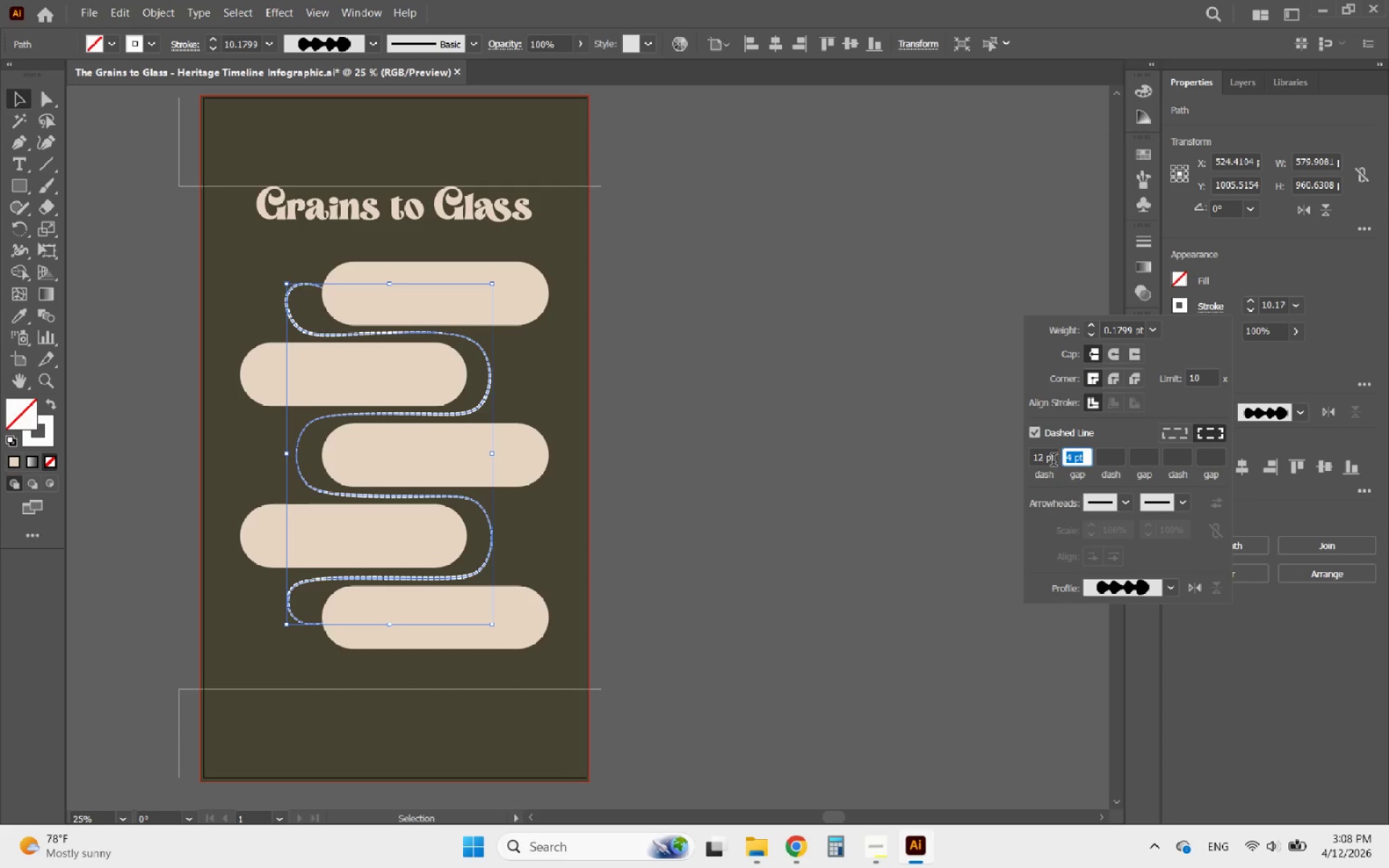 
left_click([1044, 459])
 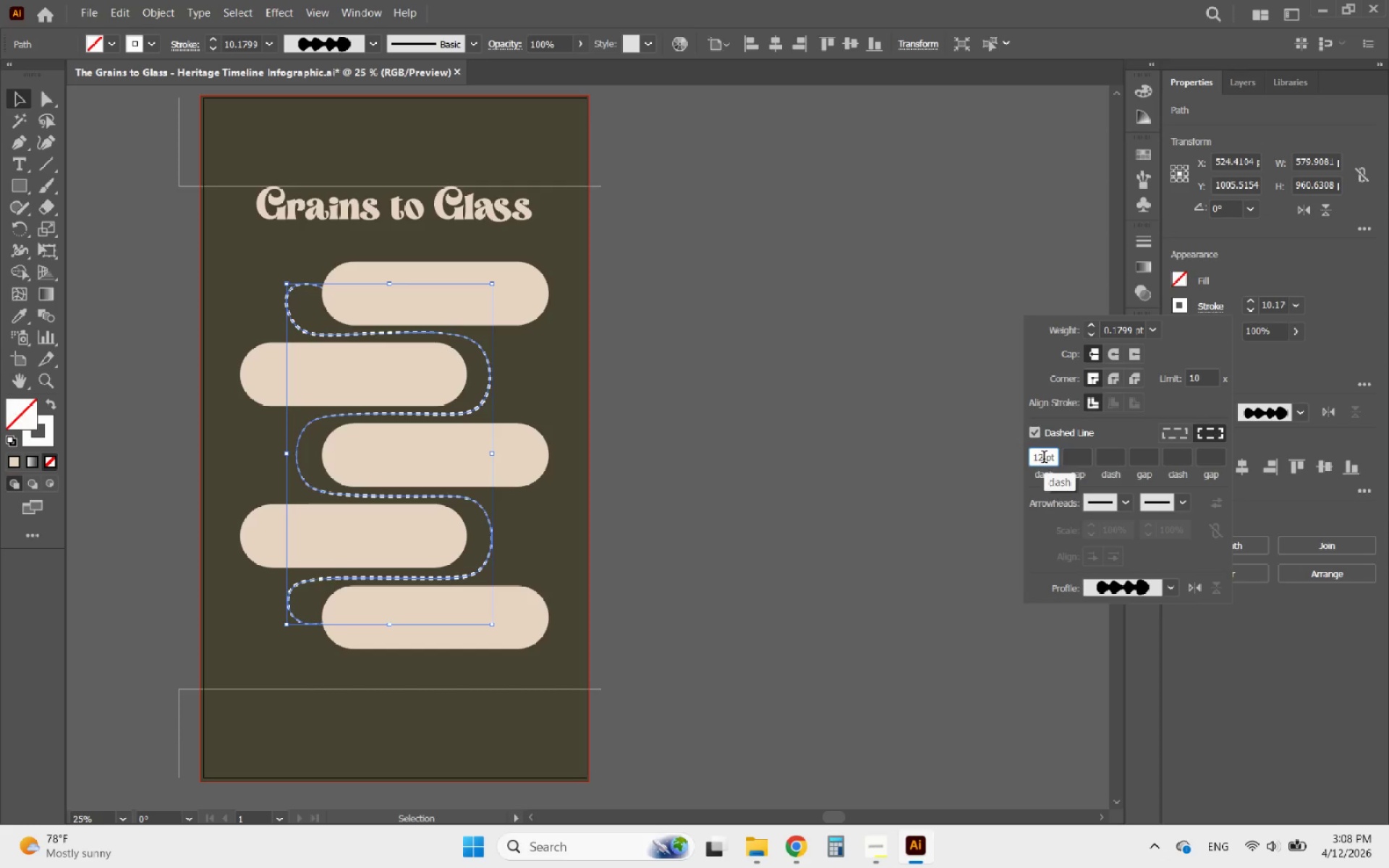 
scroll: coordinate [1044, 459], scroll_direction: down, amount: 2.0
 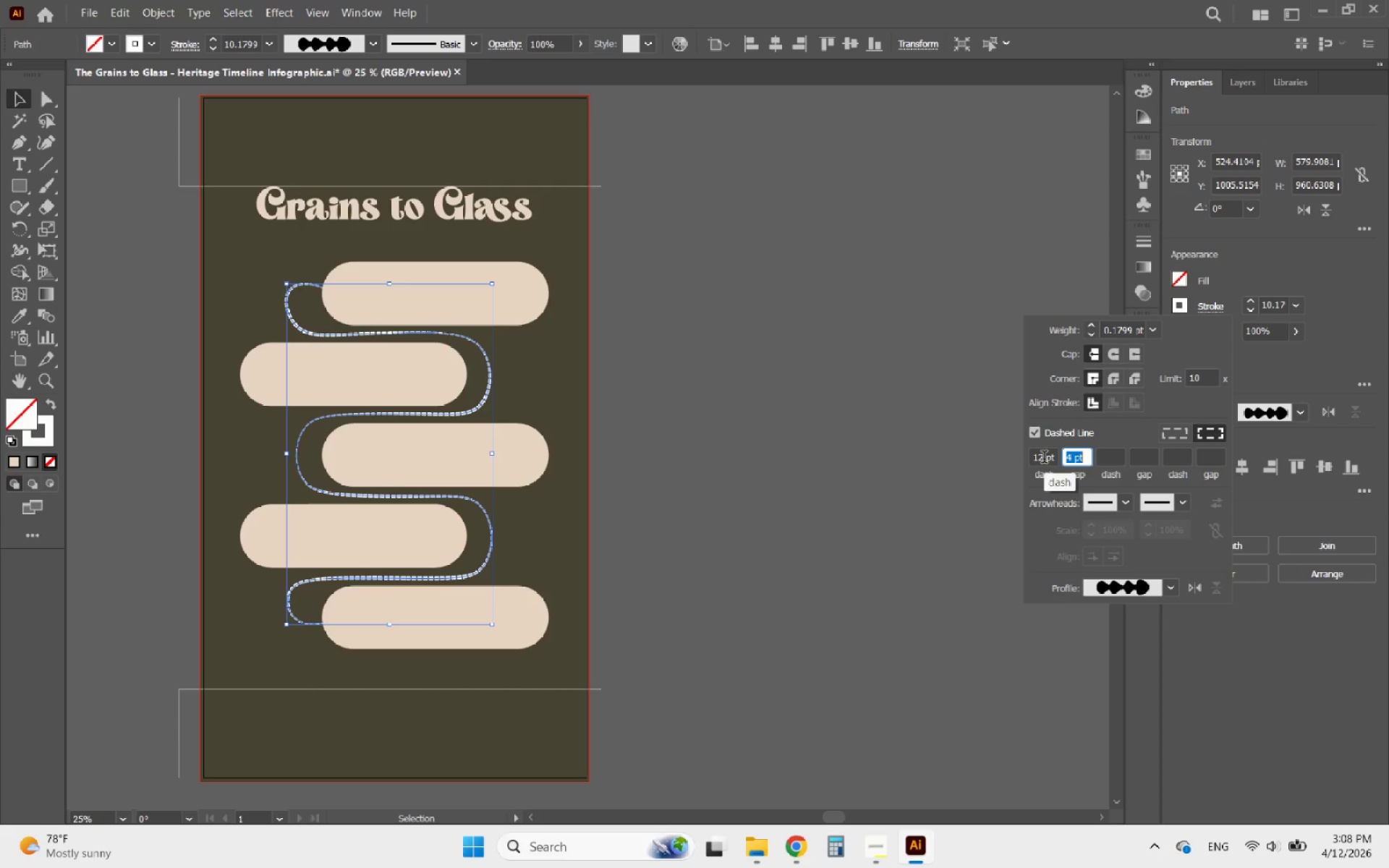 
scroll: coordinate [1043, 459], scroll_direction: up, amount: 11.0
 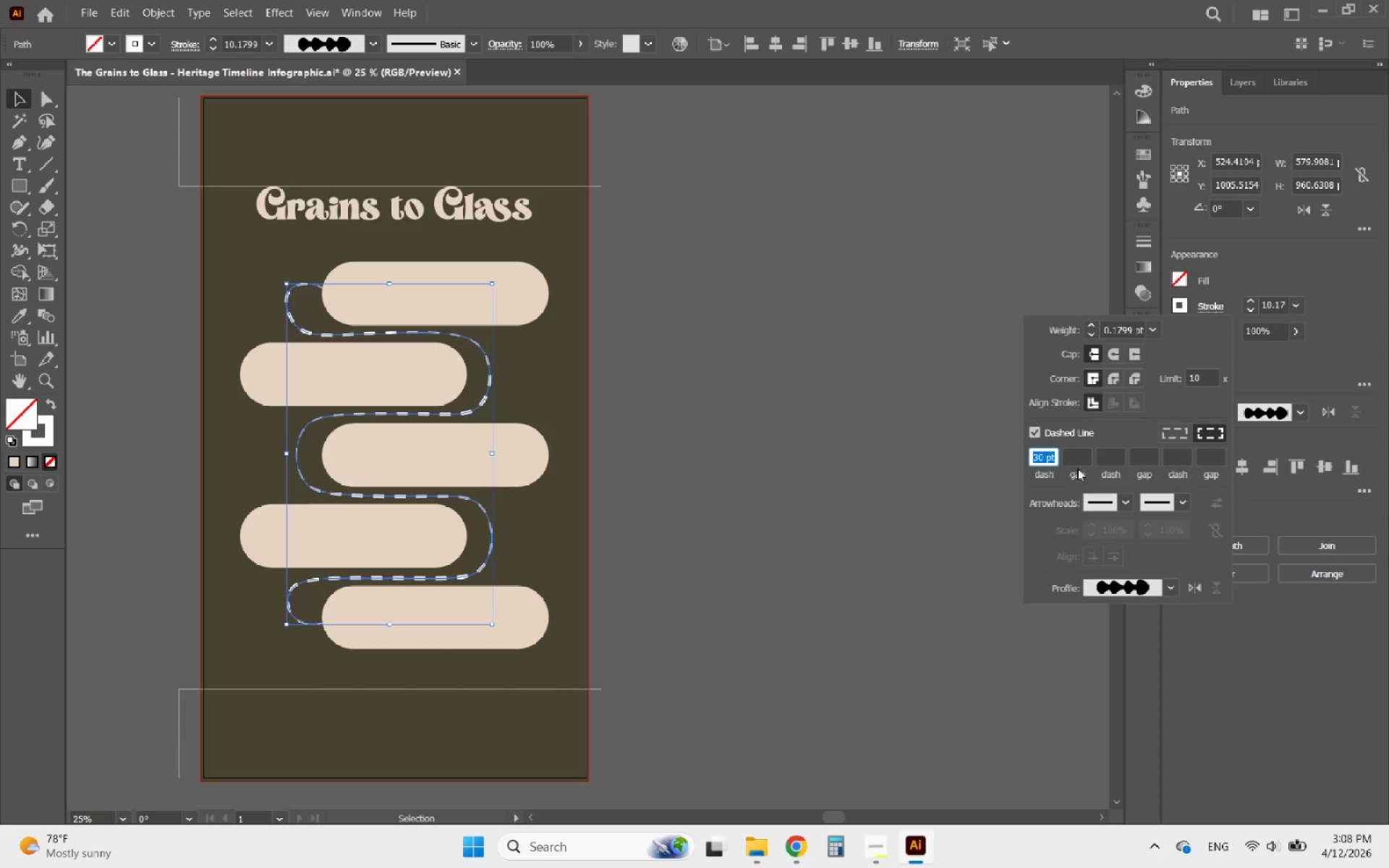 
left_click([1074, 450])
 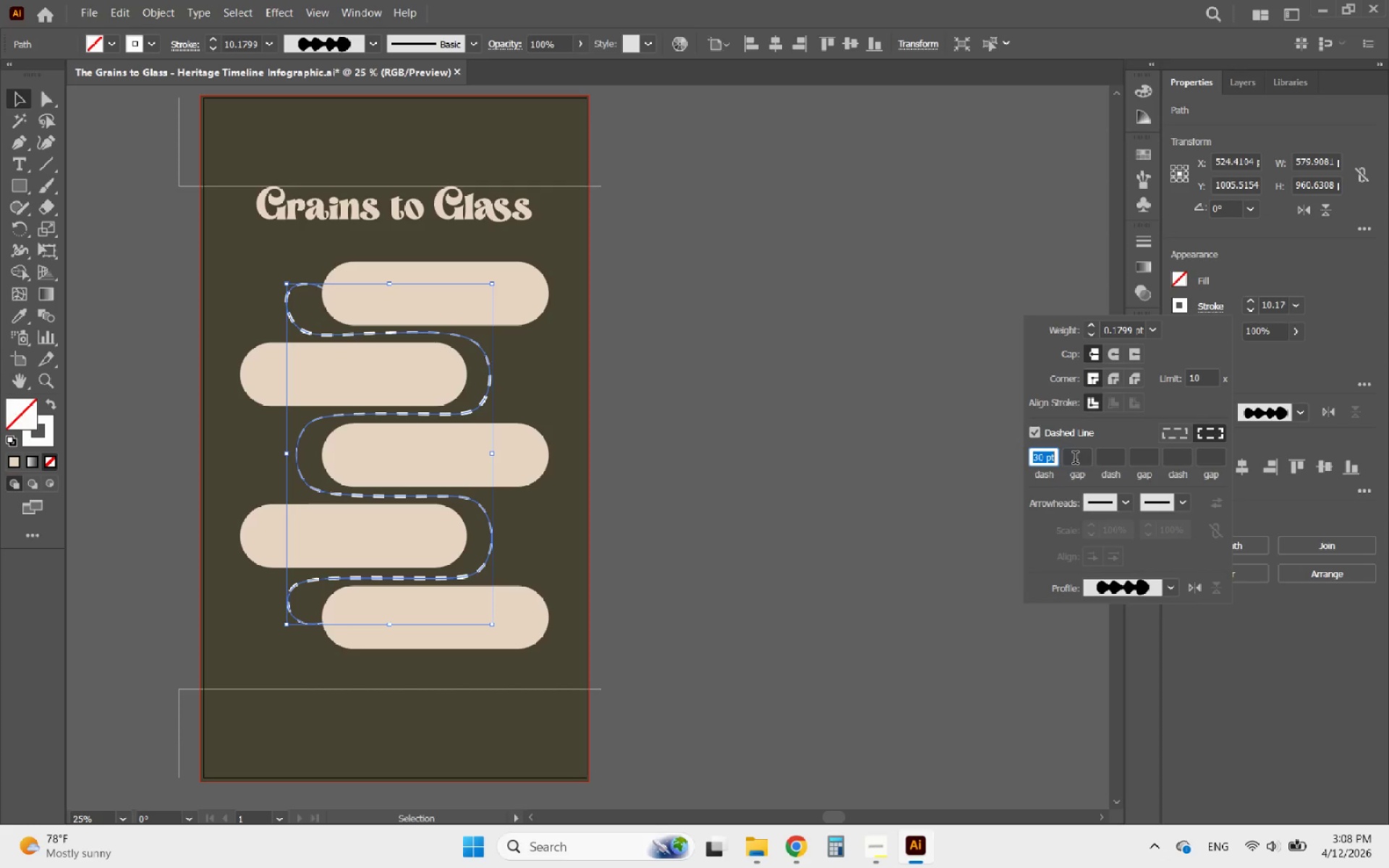 
left_click([1075, 459])
 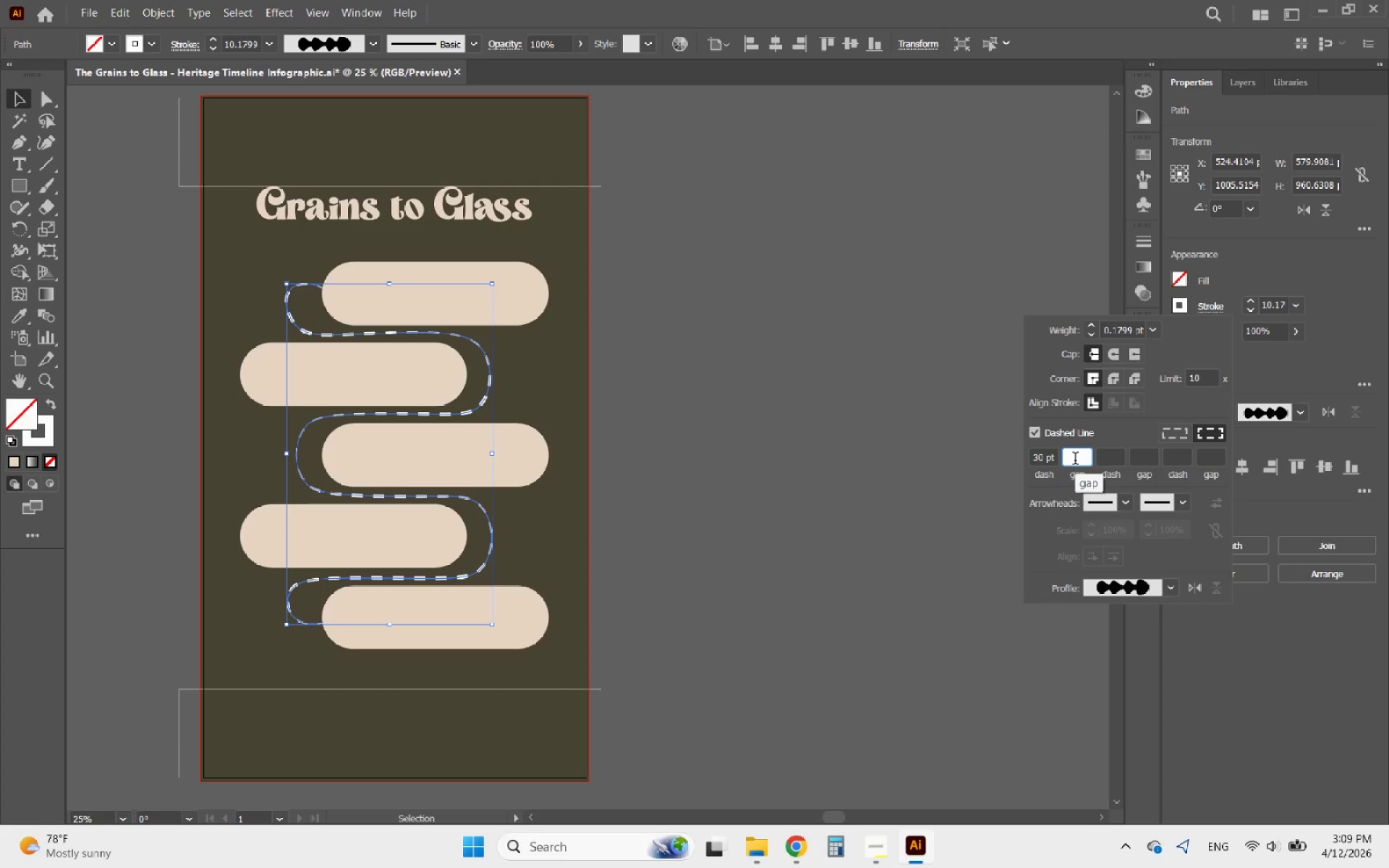 
scroll: coordinate [1075, 461], scroll_direction: down, amount: 1.0
 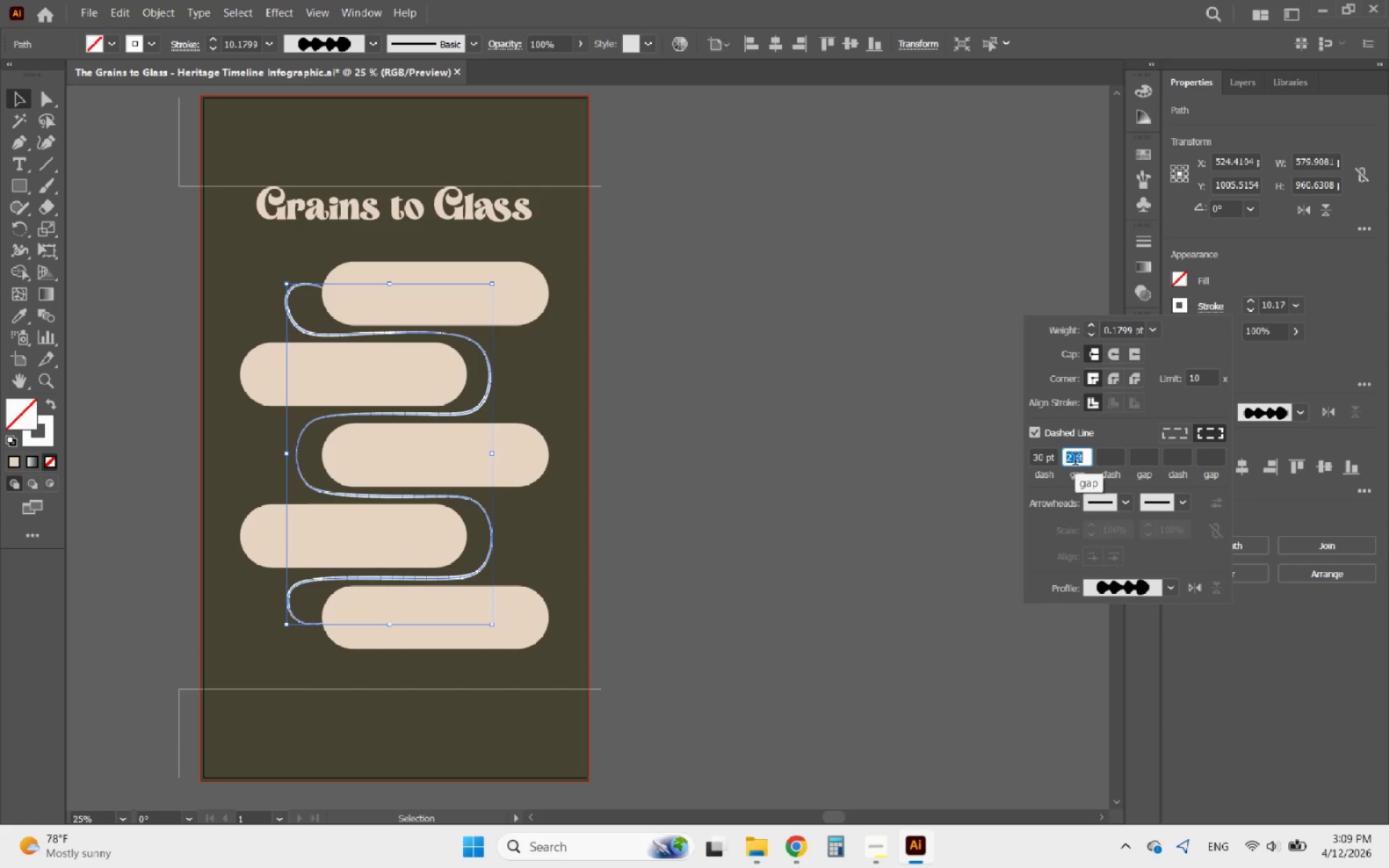 
scroll: coordinate [1075, 461], scroll_direction: up, amount: 1.0
 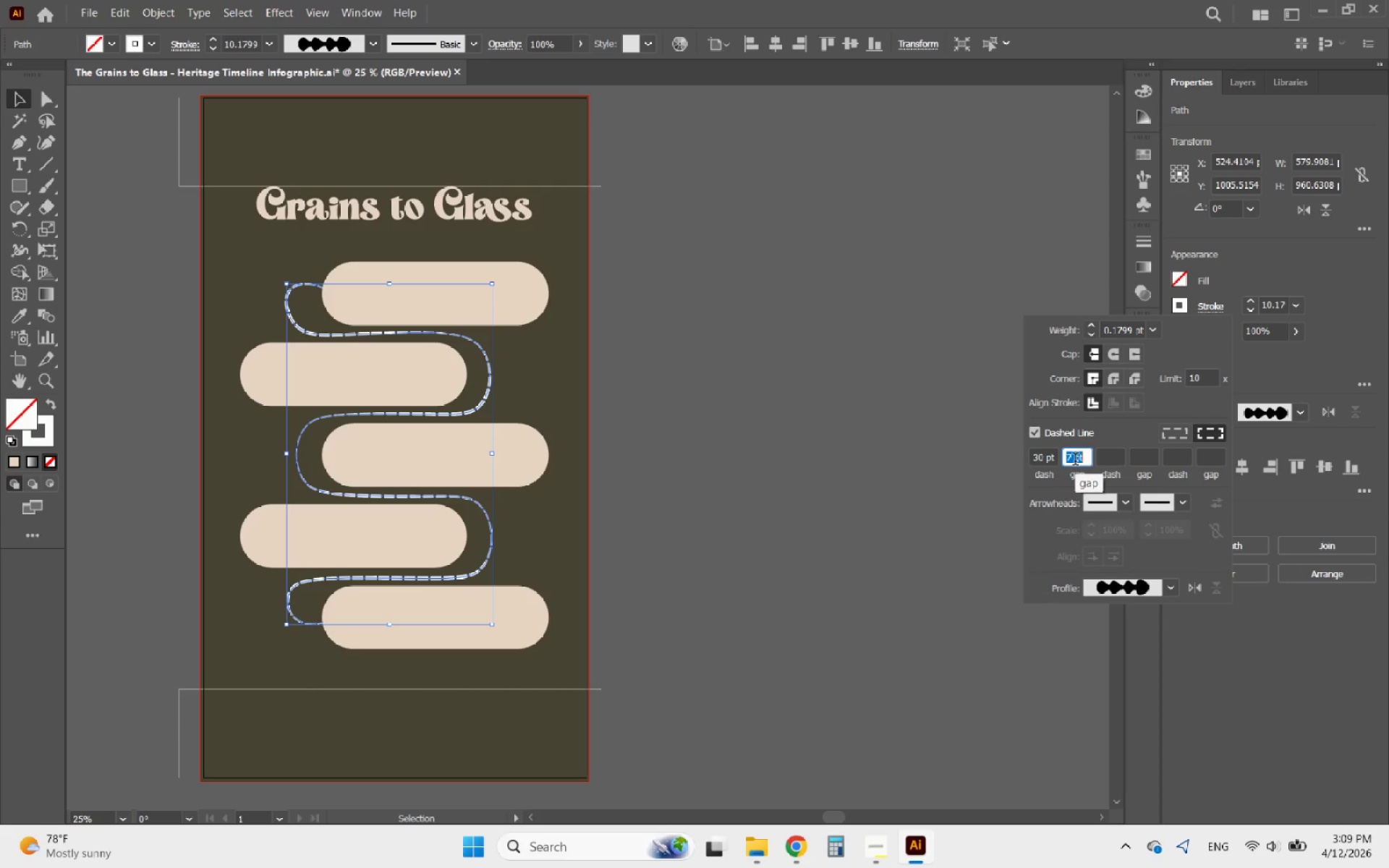 
scroll: coordinate [1075, 461], scroll_direction: none, amount: 0.0
 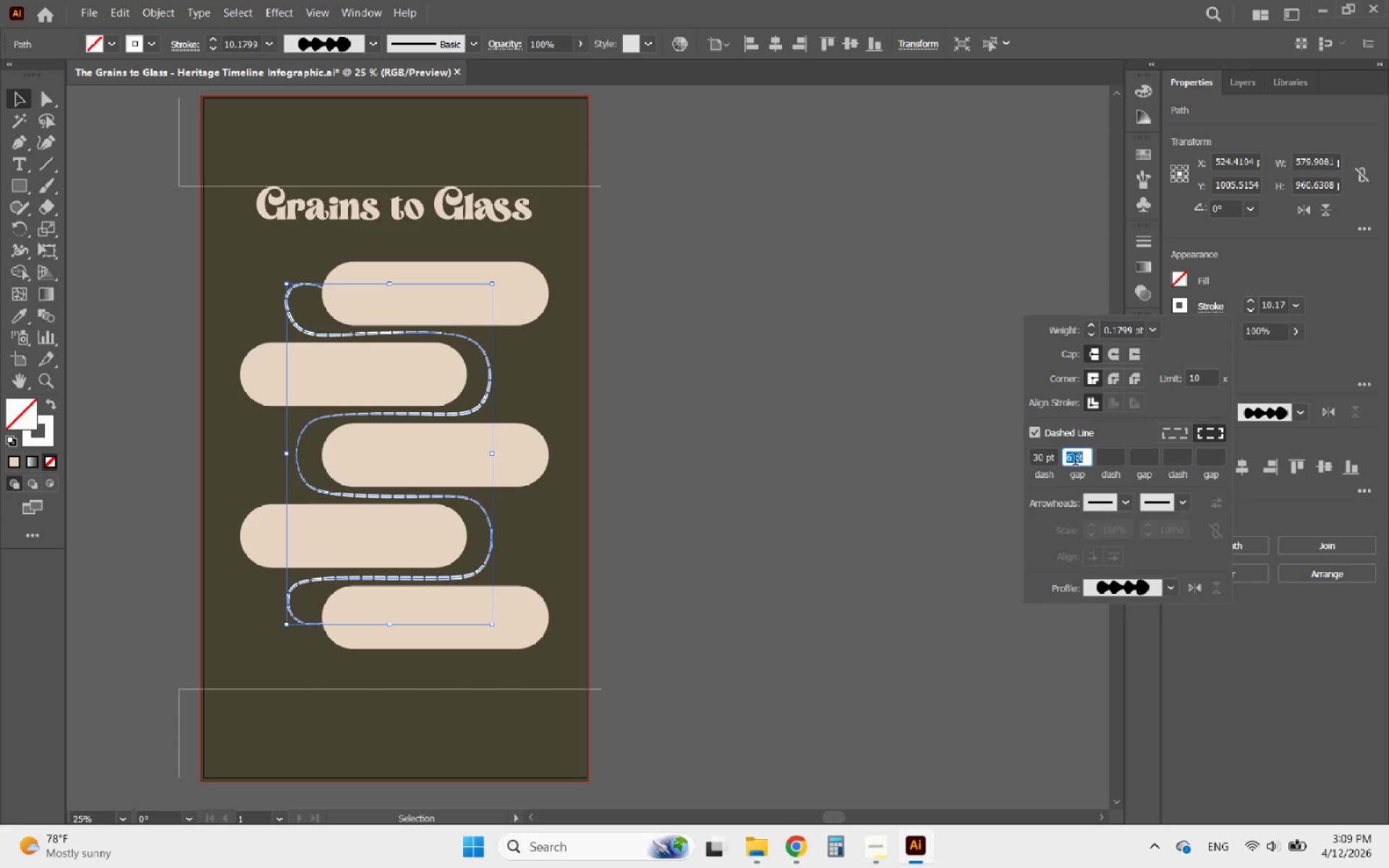 
wait(8.12)
 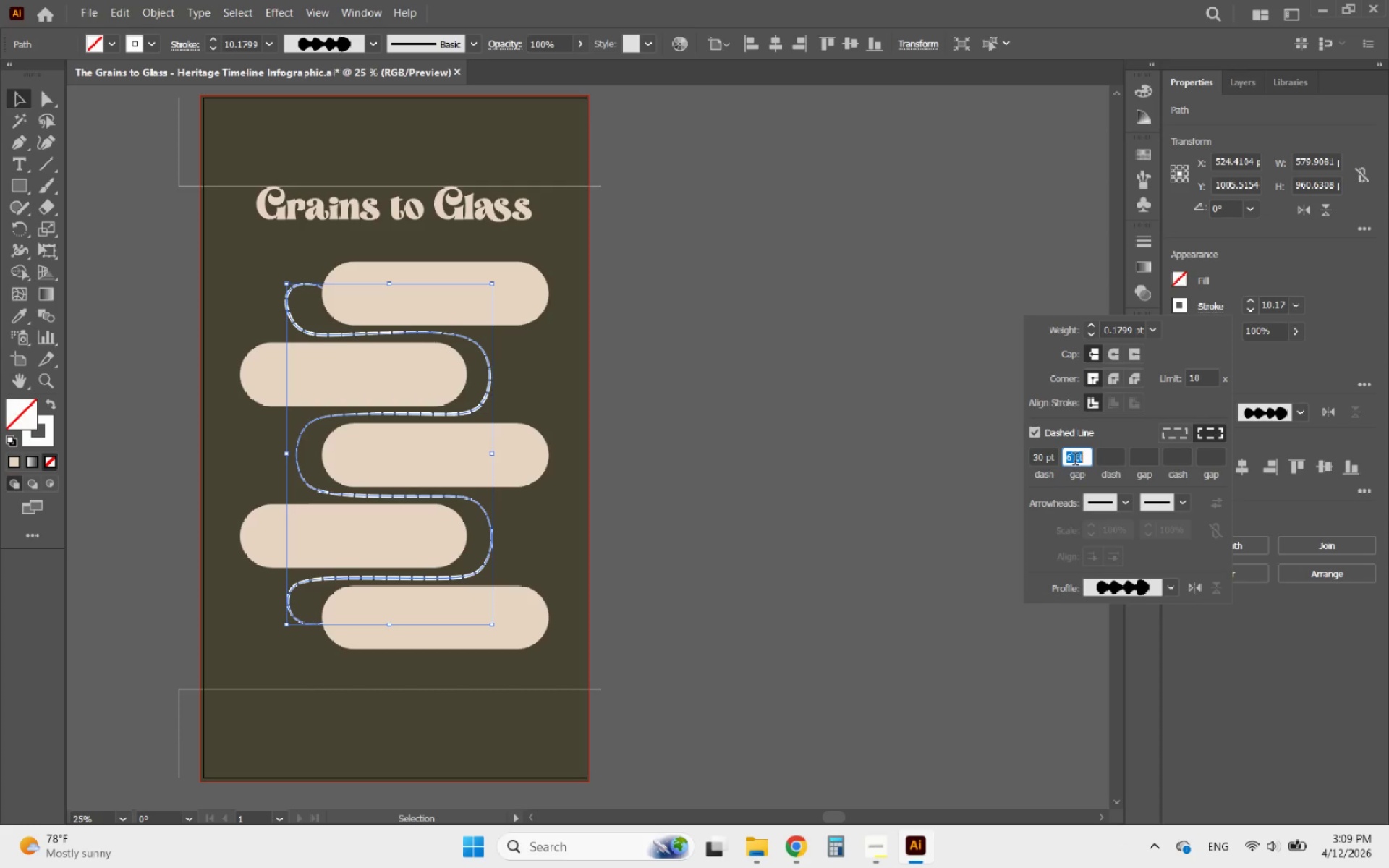 
left_click([22, 90])
 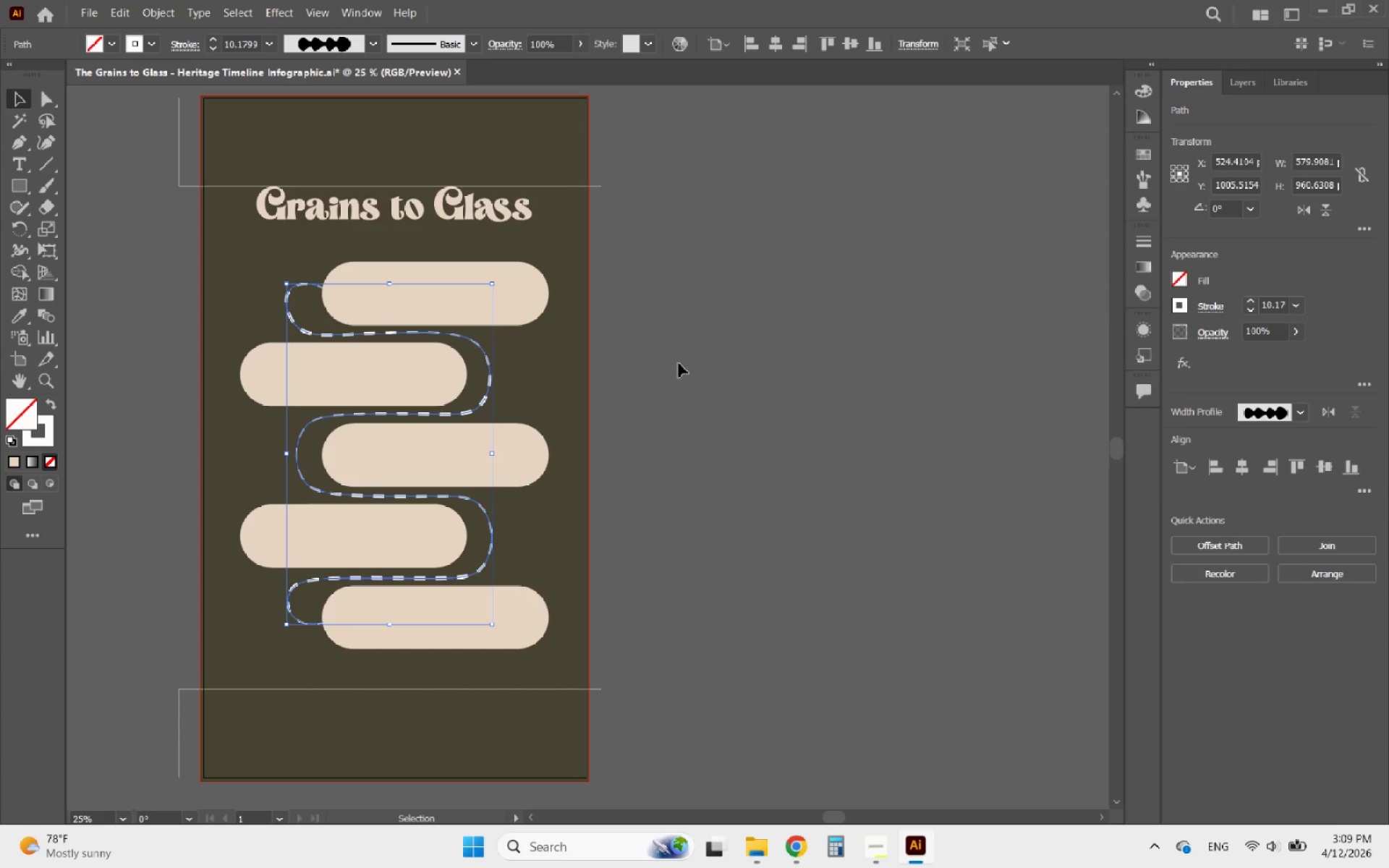 
left_click([734, 384])
 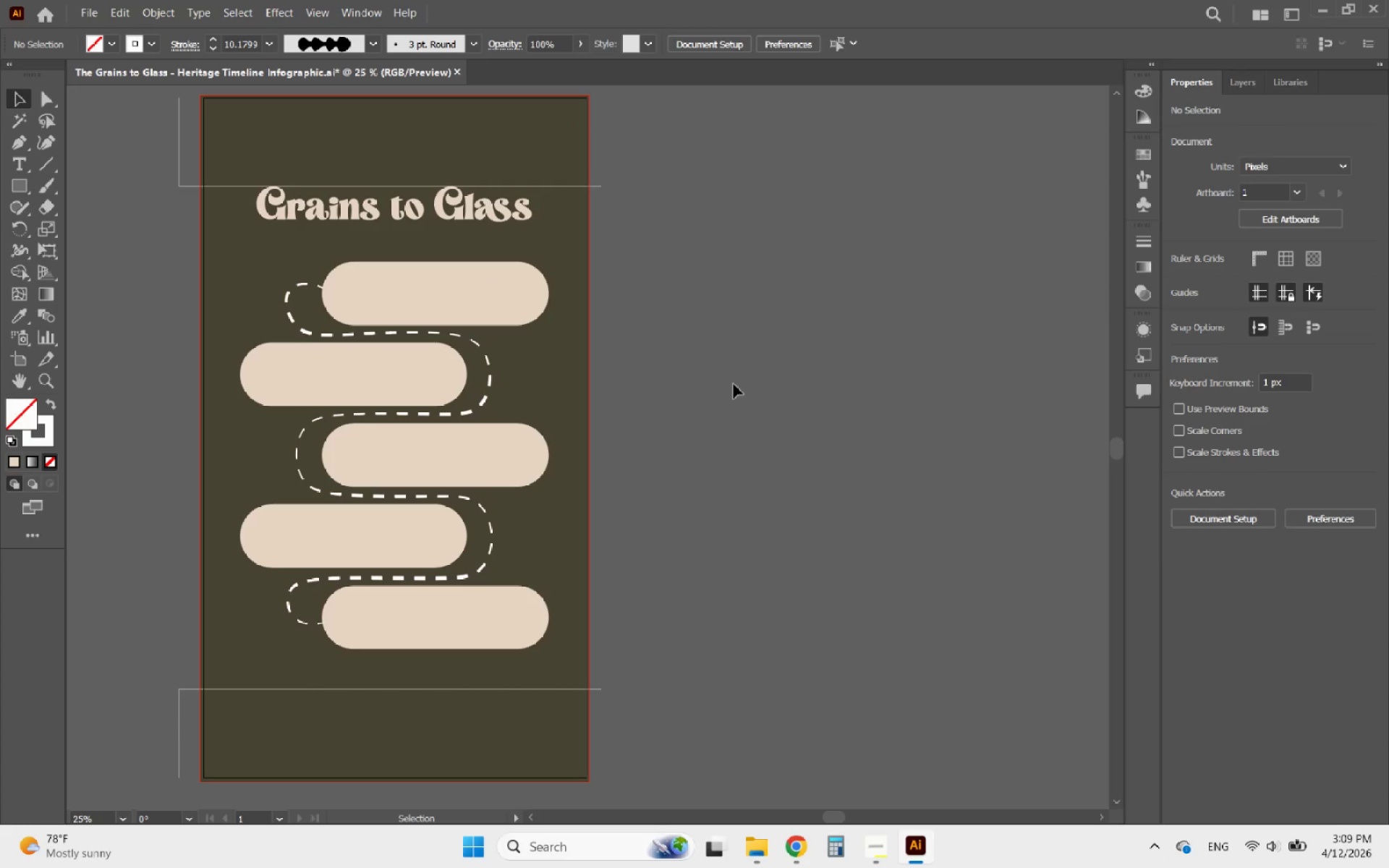 
hold_key(key=MetaLeft, duration=0.95)
scroll: coordinate [722, 383], scroll_direction: down, amount: 2.0
 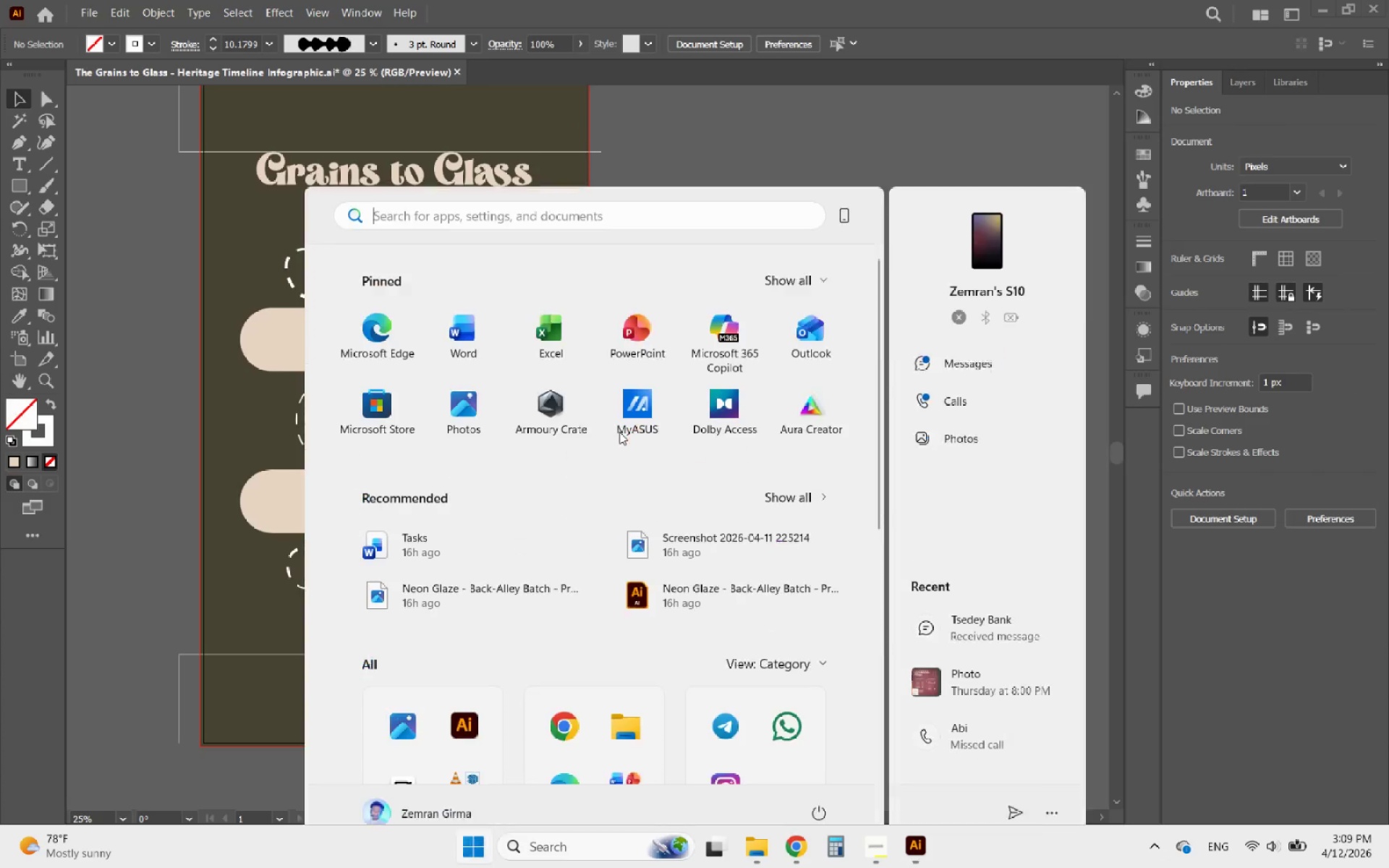 
key(Meta+MetaLeft)
 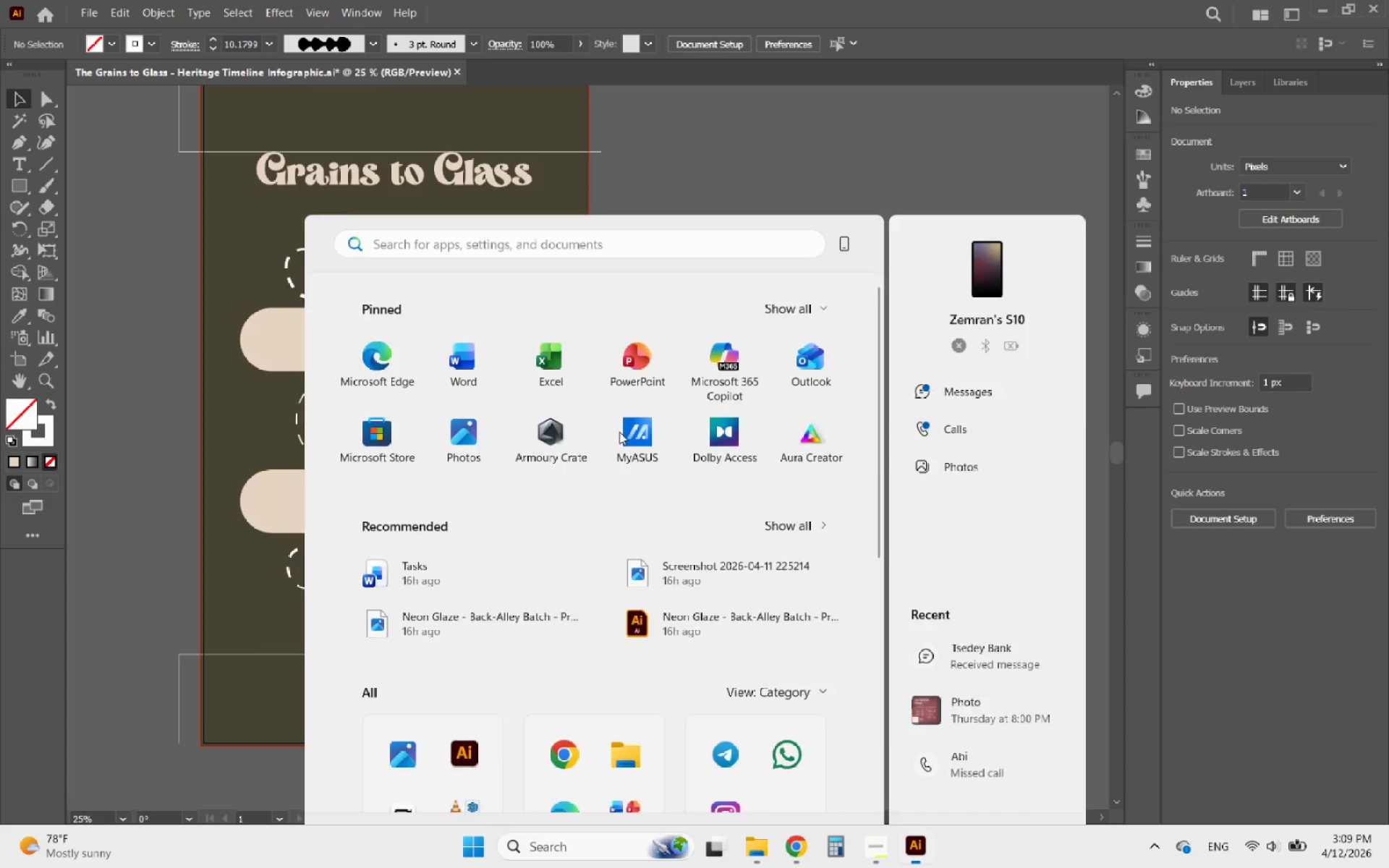 
hold_key(key=AltLeft, duration=2.61)
scroll: coordinate [302, 576], scroll_direction: up, amount: 1.0
 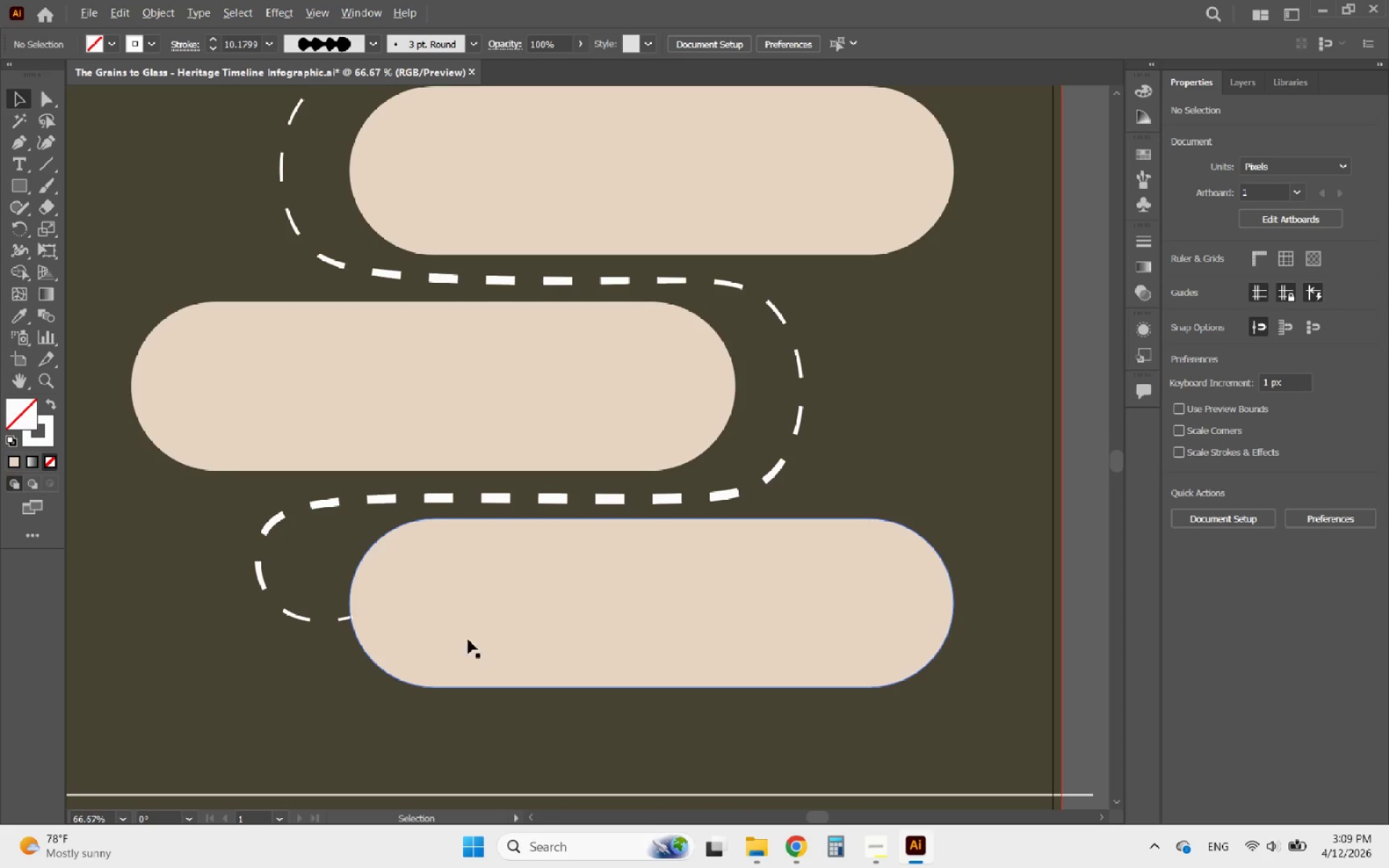 
scroll: coordinate [511, 662], scroll_direction: down, amount: 1.0
 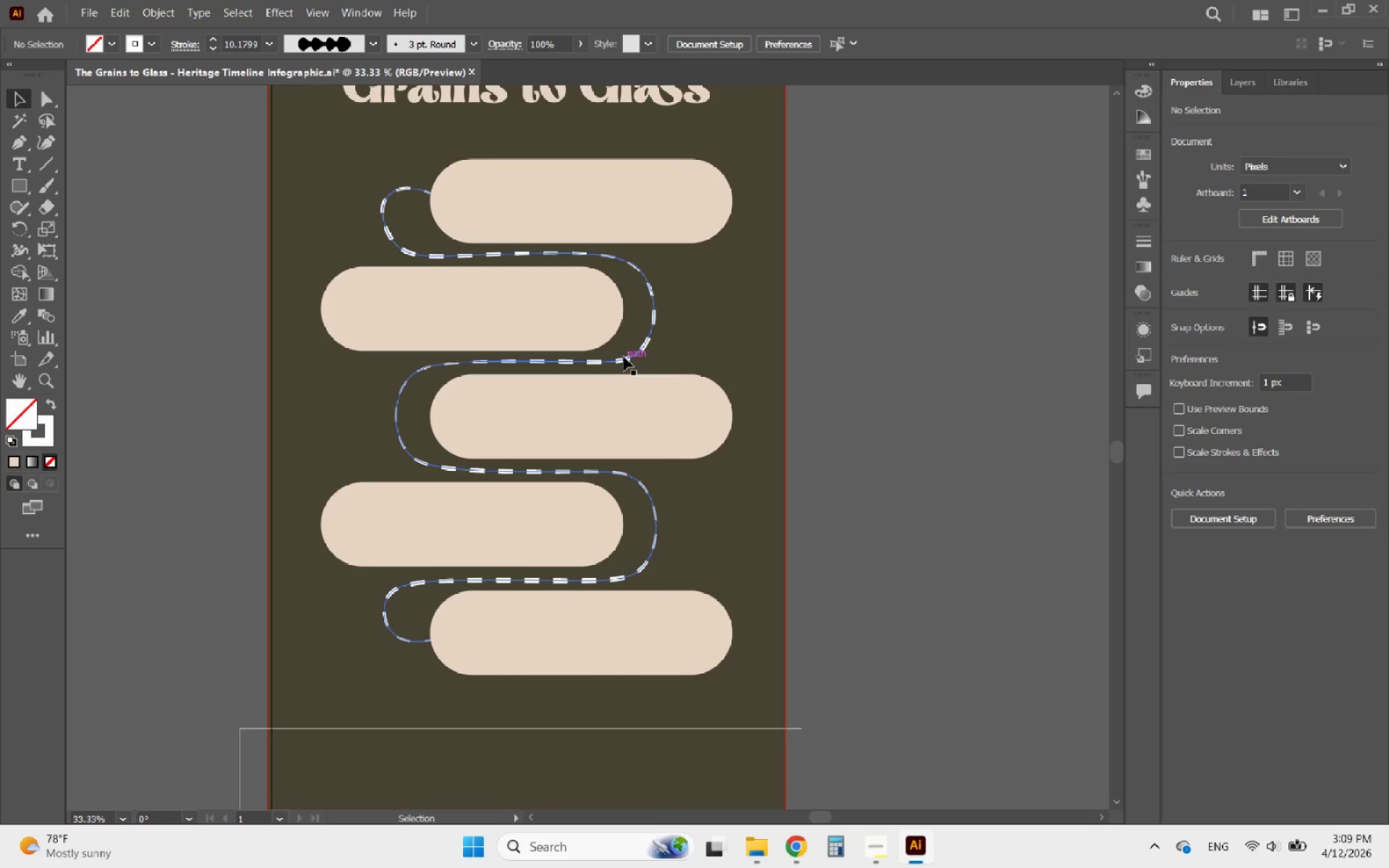 
left_click([624, 357])
 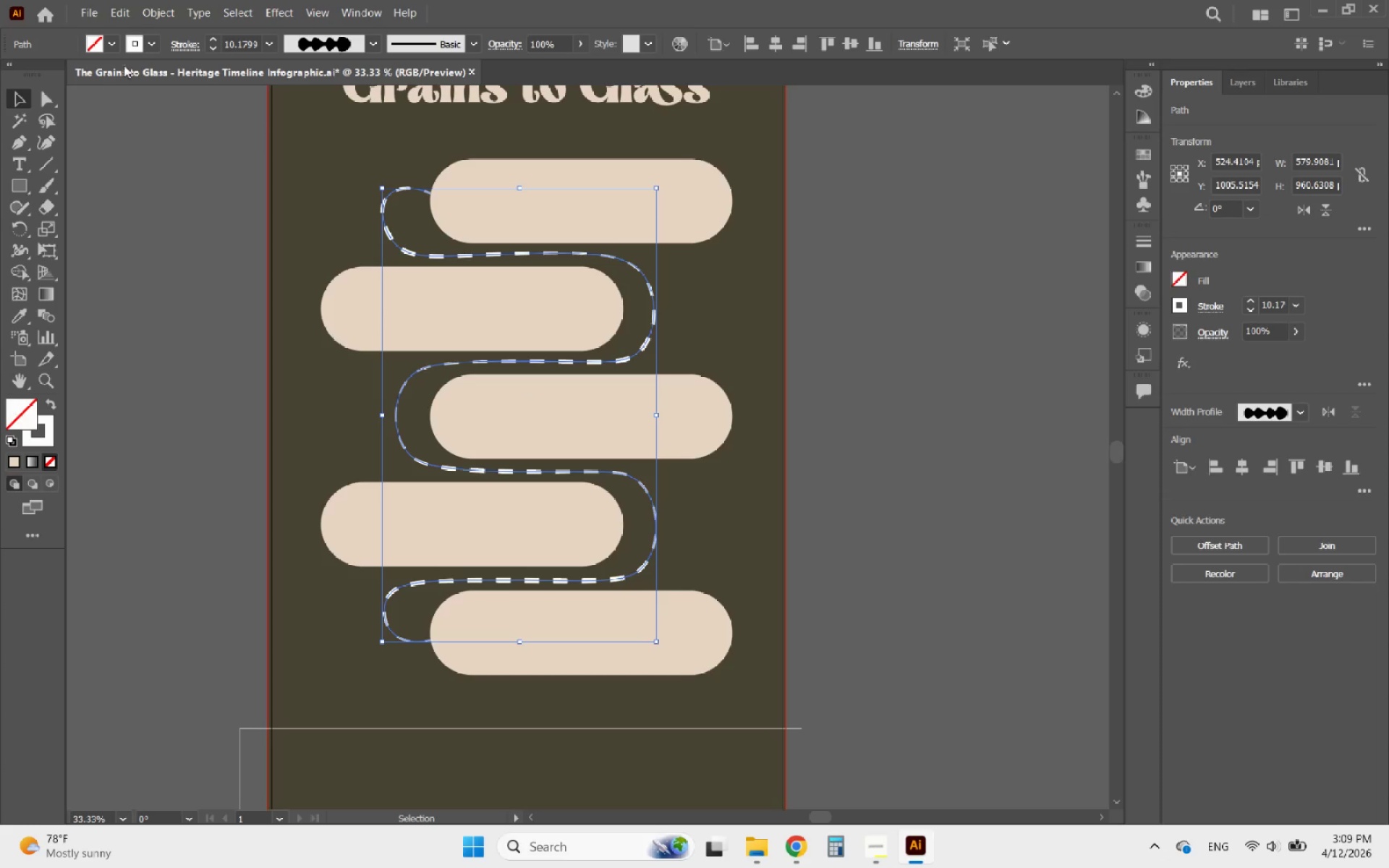 
hold_key(key=AltLeft, duration=1.52)
scroll: coordinate [398, 184], scroll_direction: up, amount: 4.0
 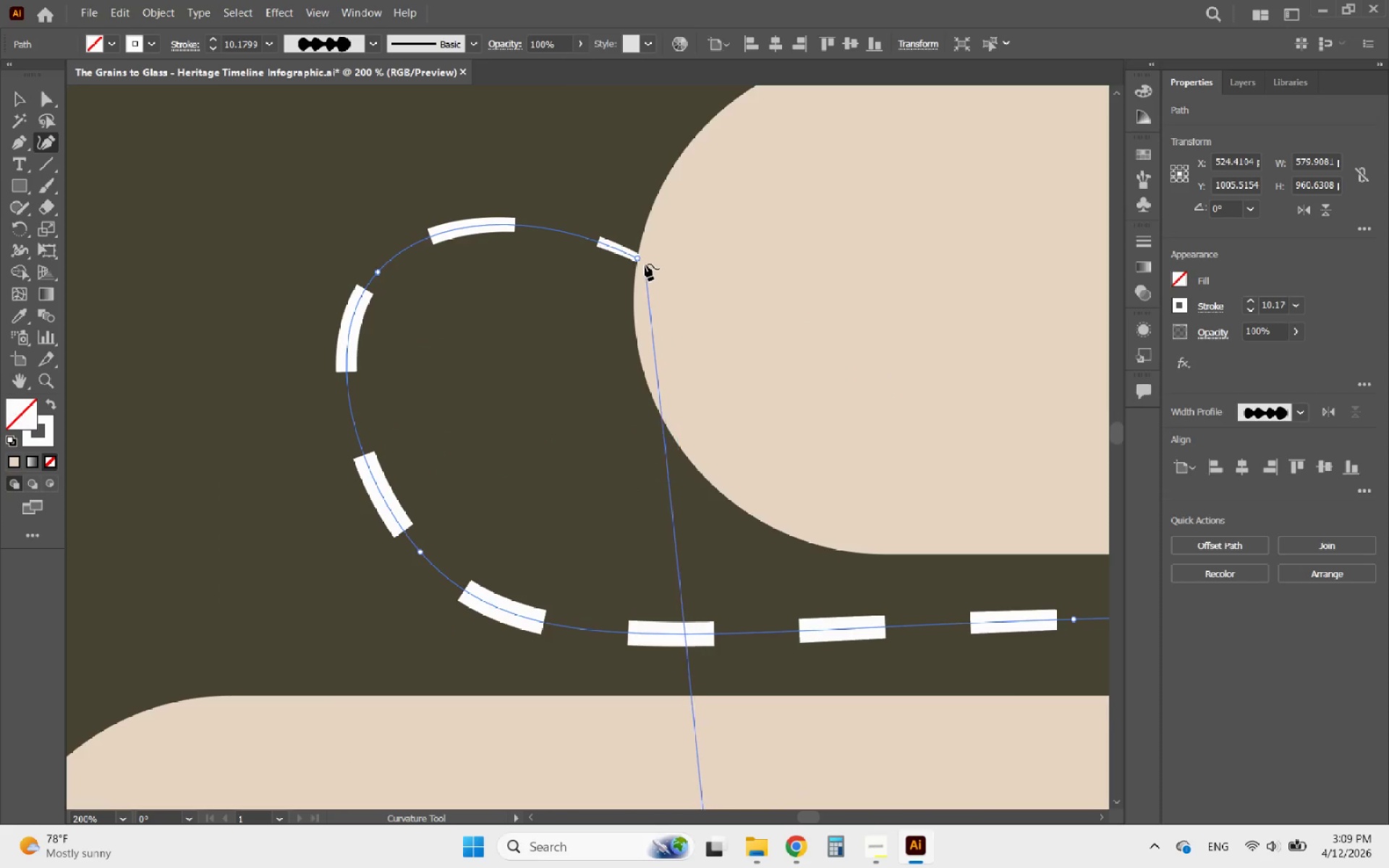 
left_click_drag(start_coordinate=[637, 258], to_coordinate=[655, 260])
 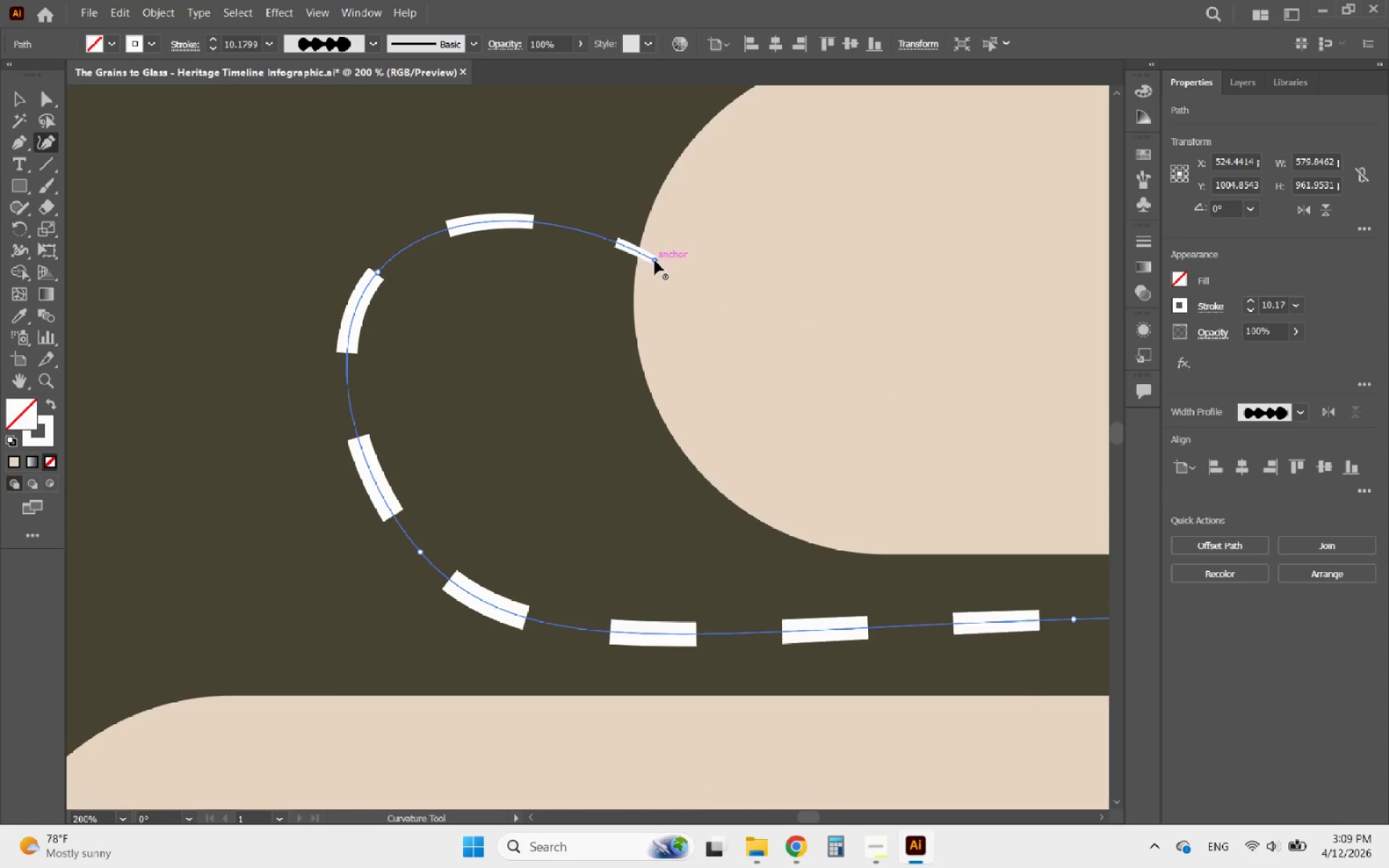 
hold_key(key=AltLeft, duration=0.53)
scroll: coordinate [386, 360], scroll_direction: down, amount: 2.0
 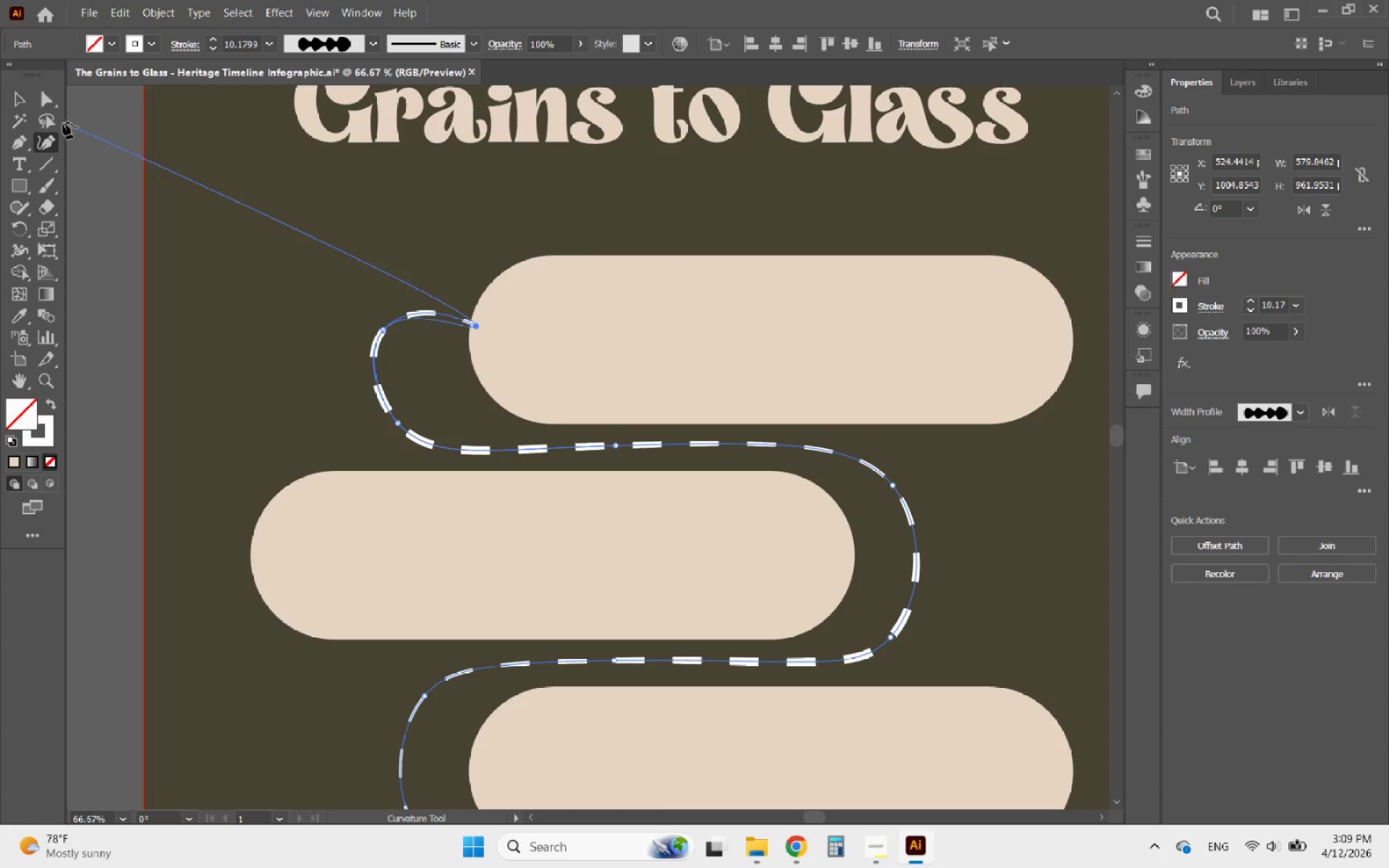 
left_click([10, 89])
 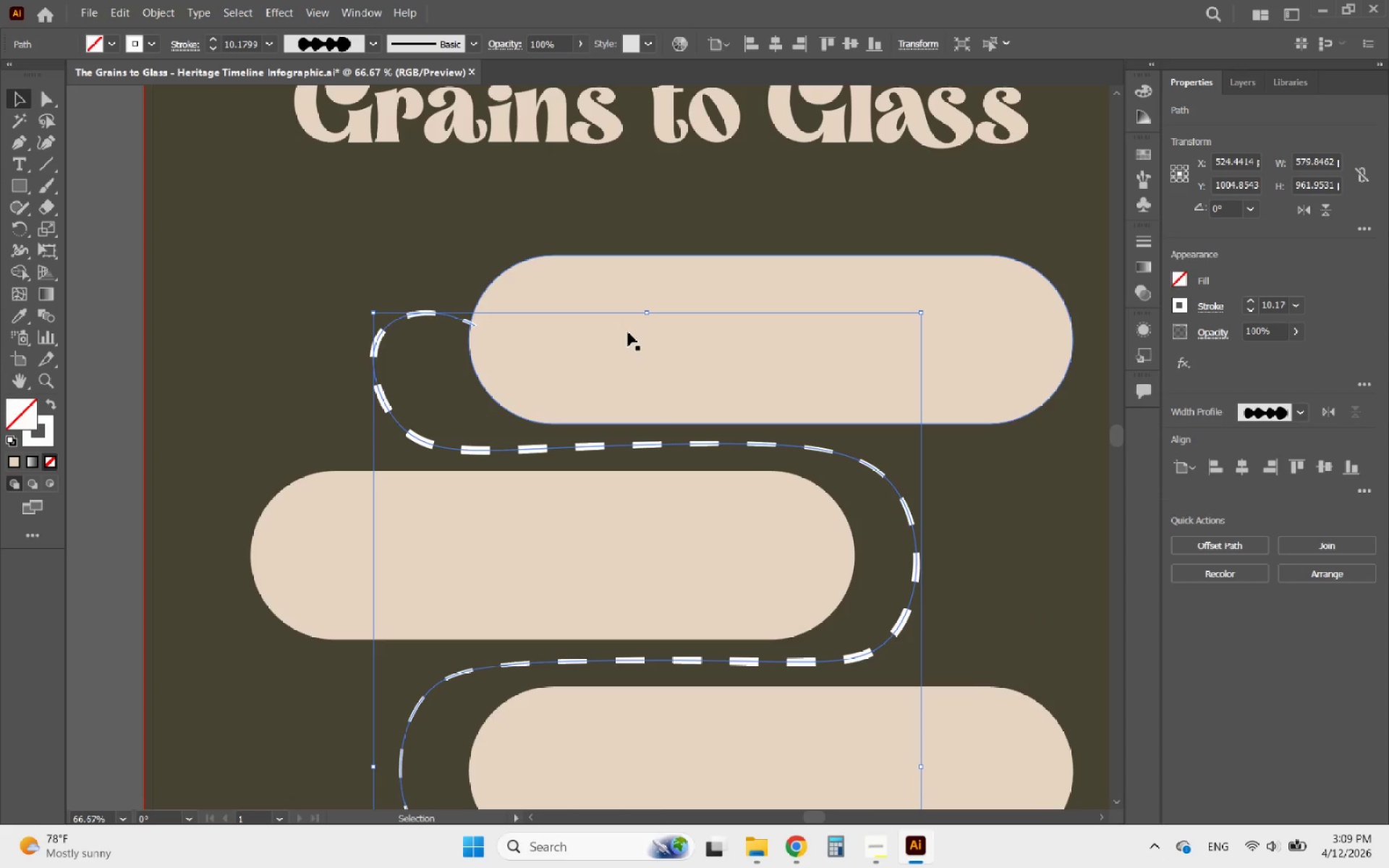 
left_click([628, 332])
 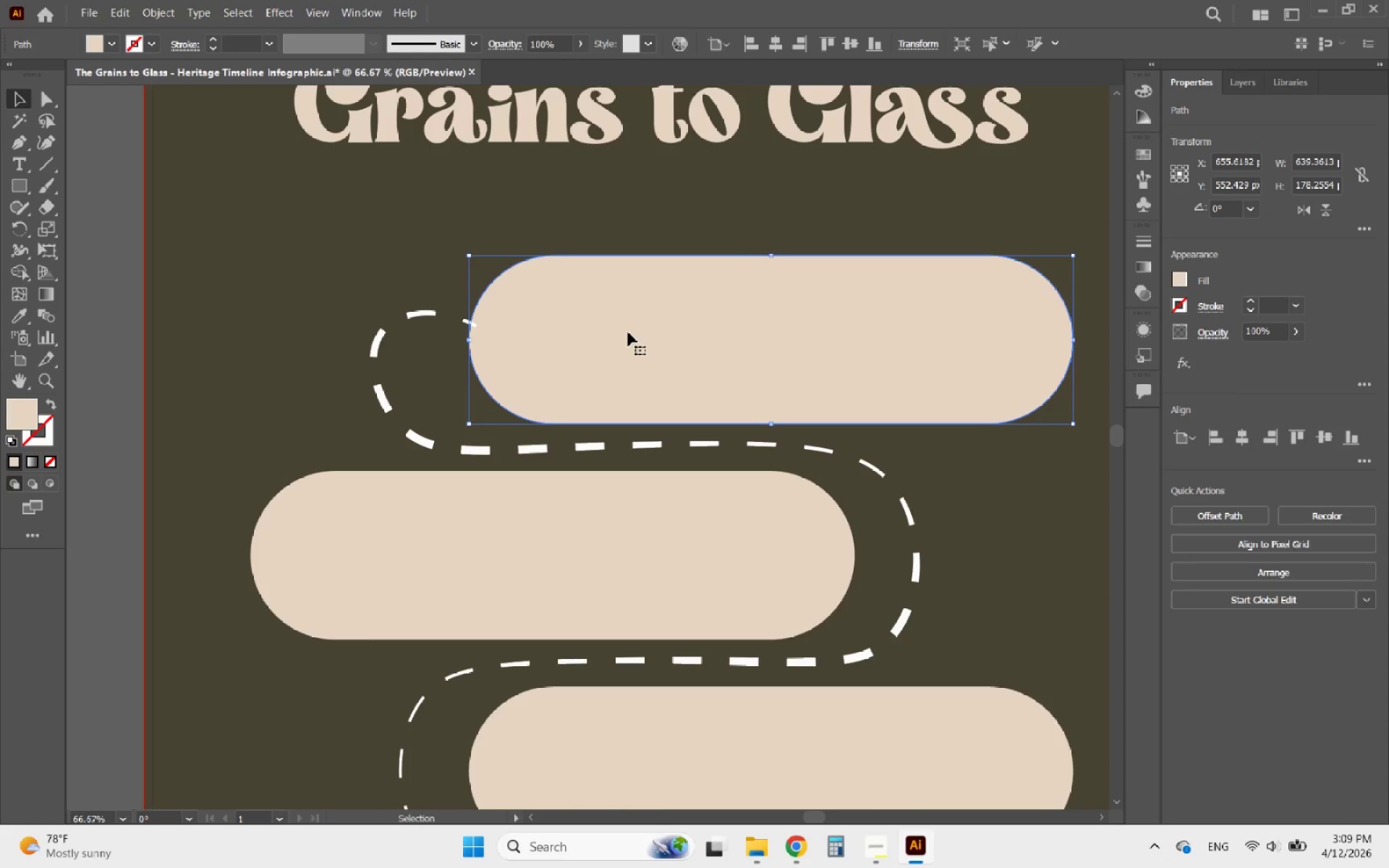 
right_click([628, 332])
 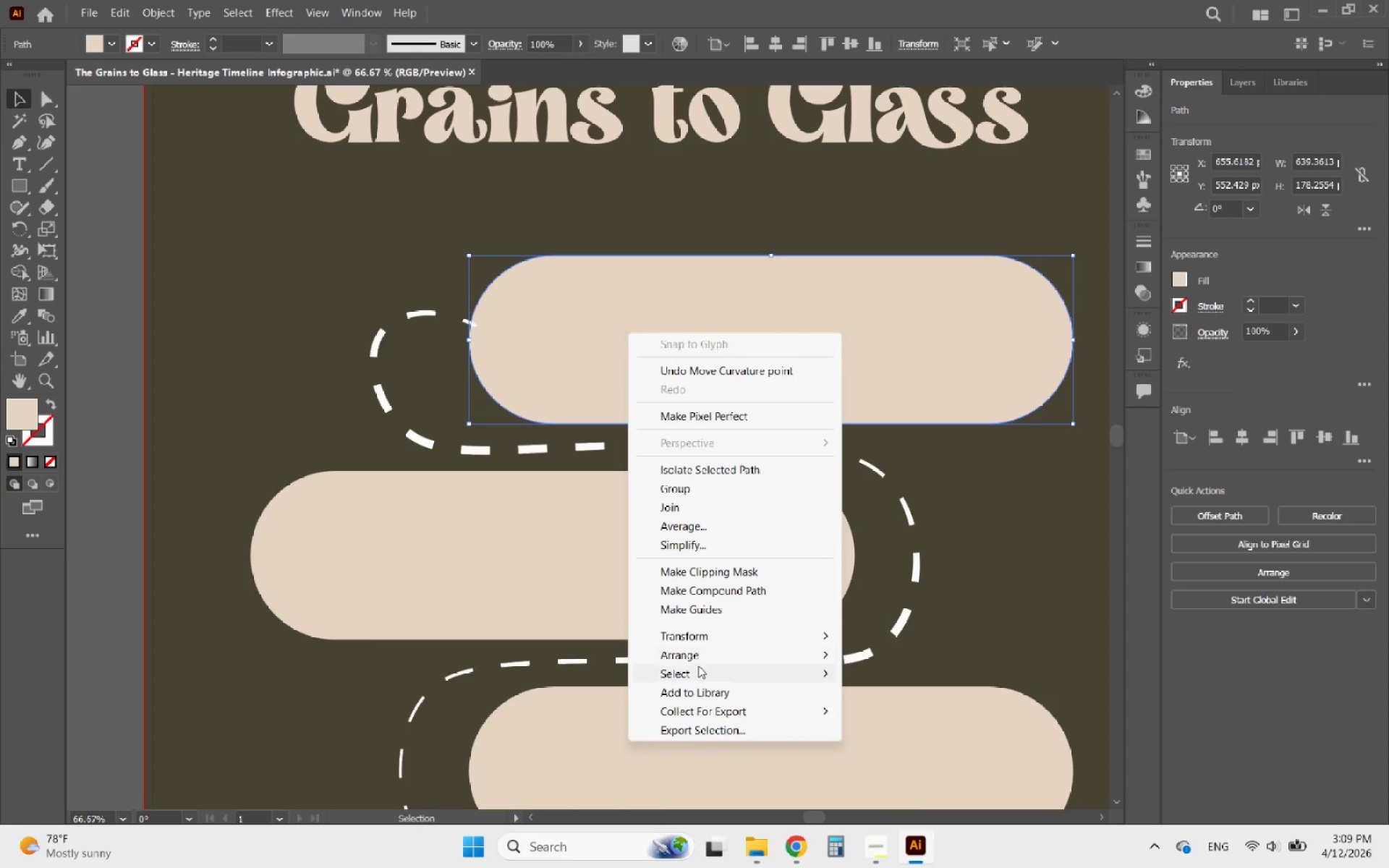 
left_click([684, 658])
 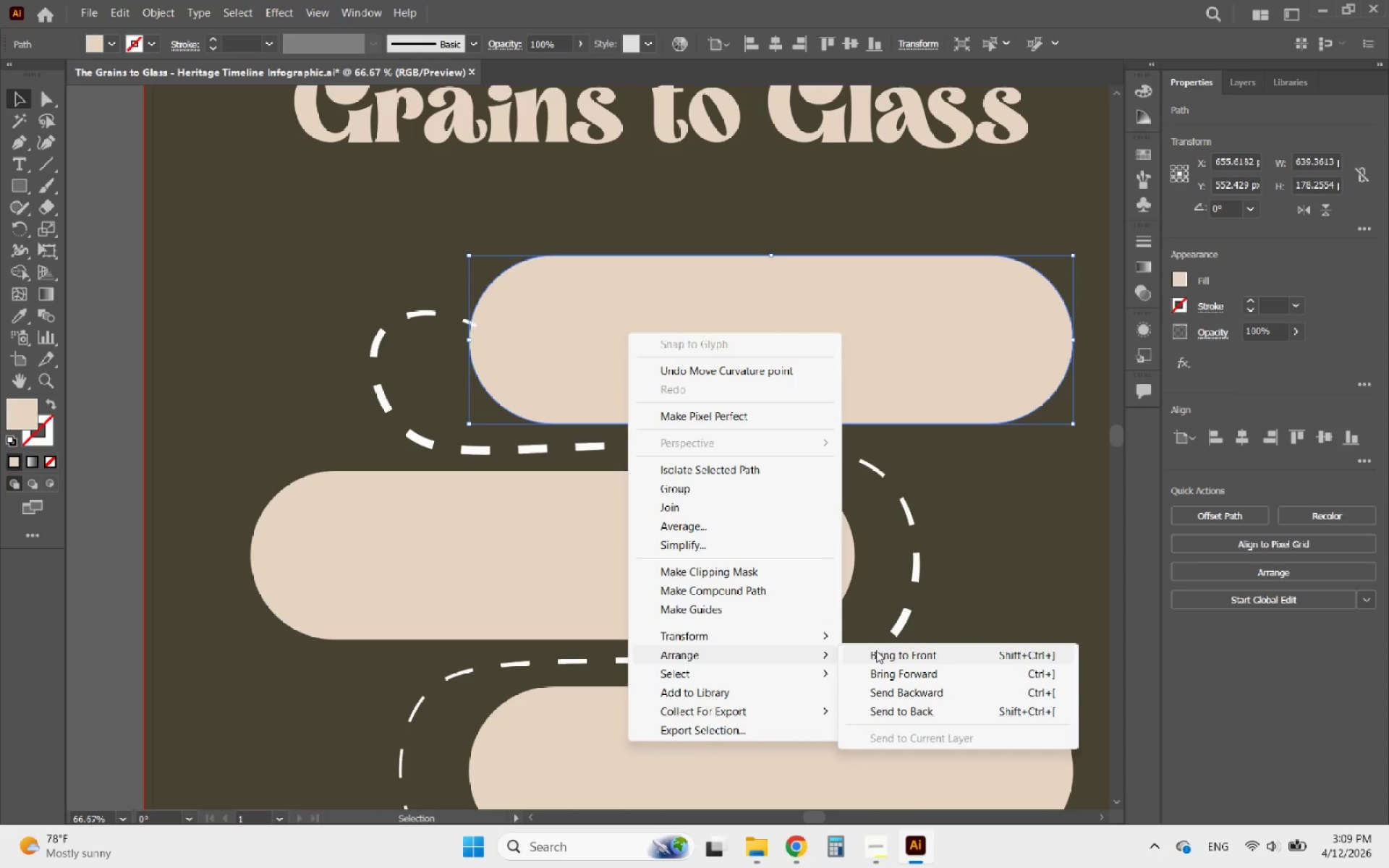 
left_click([885, 654])
 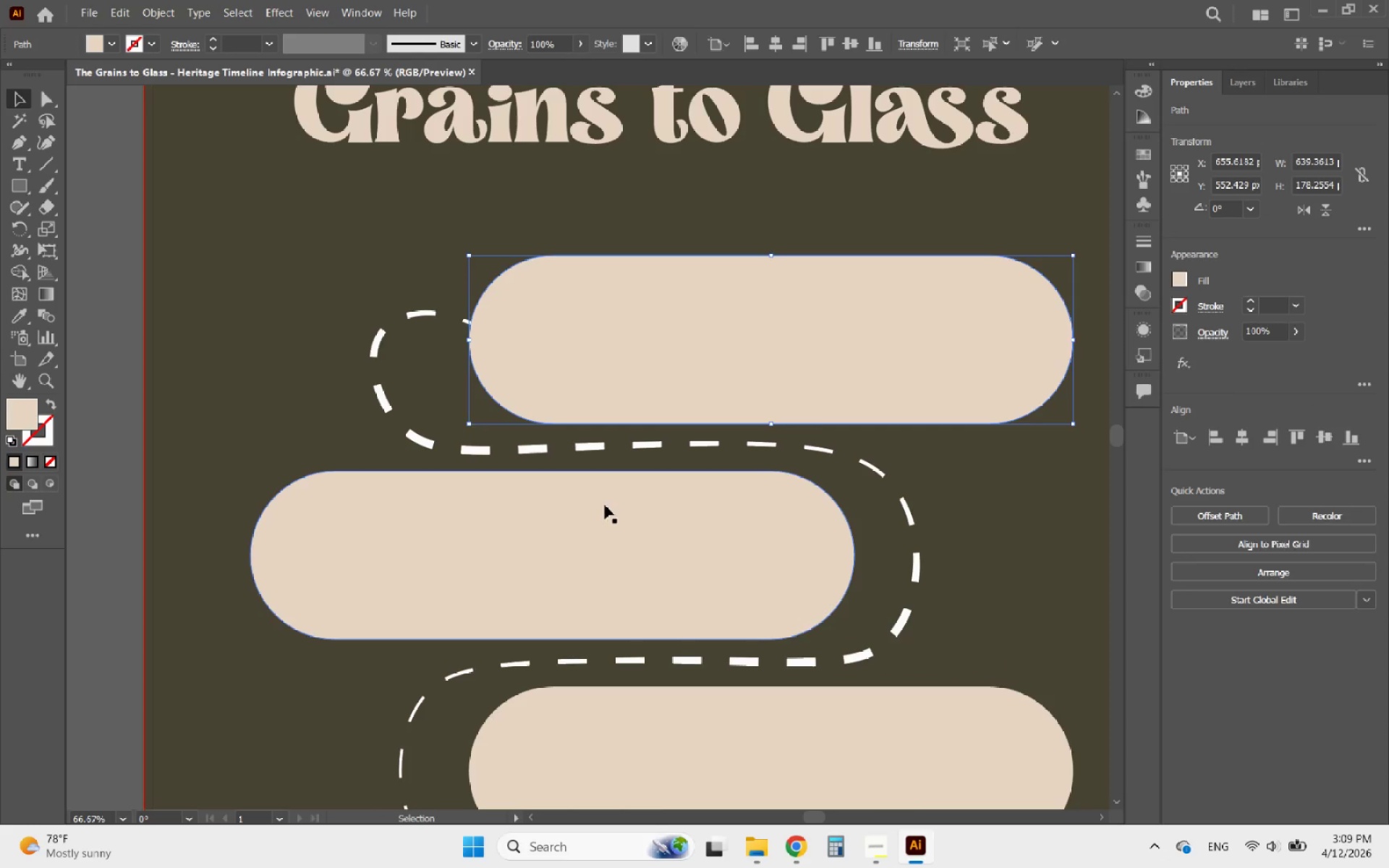 
hold_key(key=AltLeft, duration=0.42)
scroll: coordinate [425, 379], scroll_direction: down, amount: 5.0
 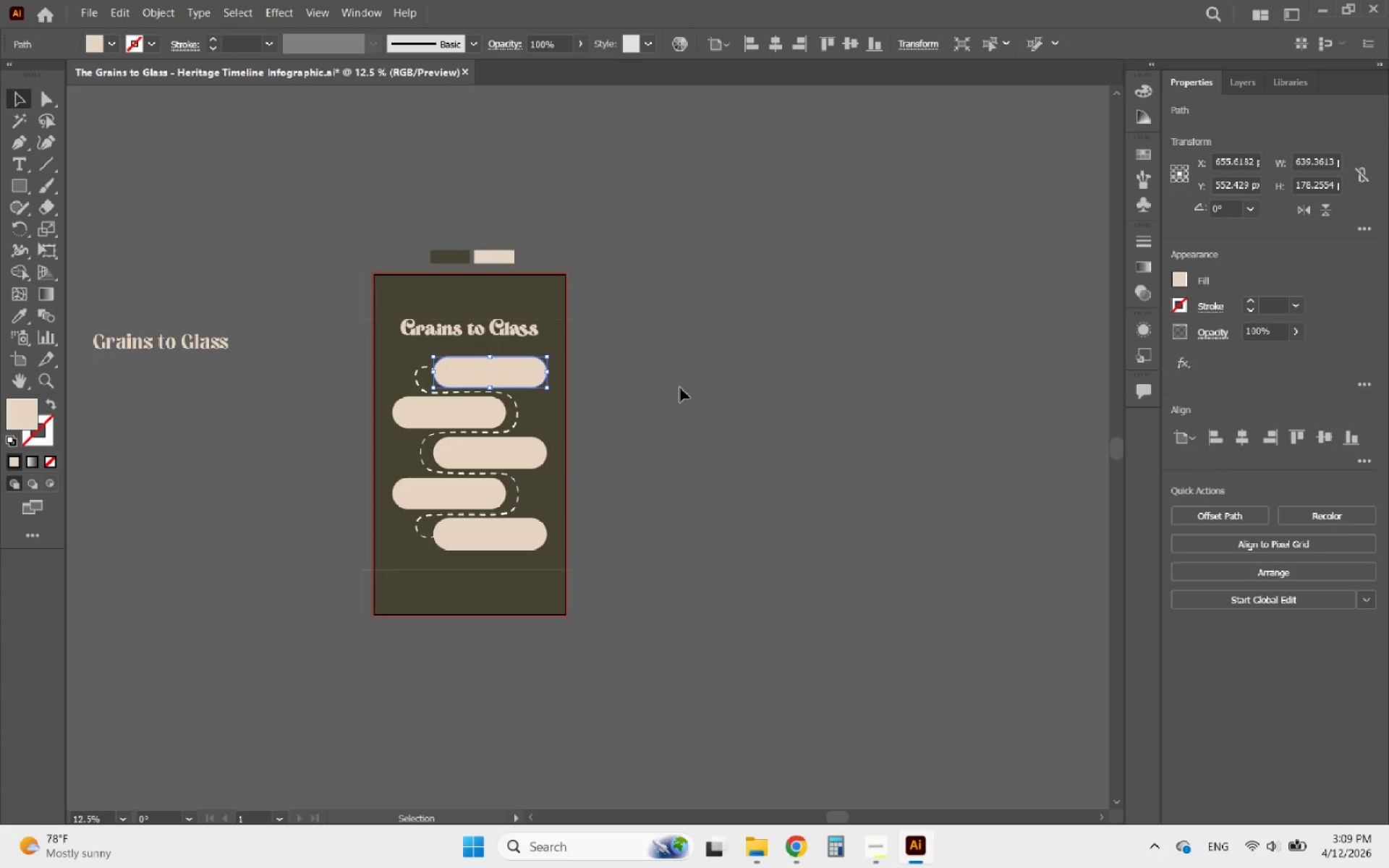 
left_click([698, 388])
 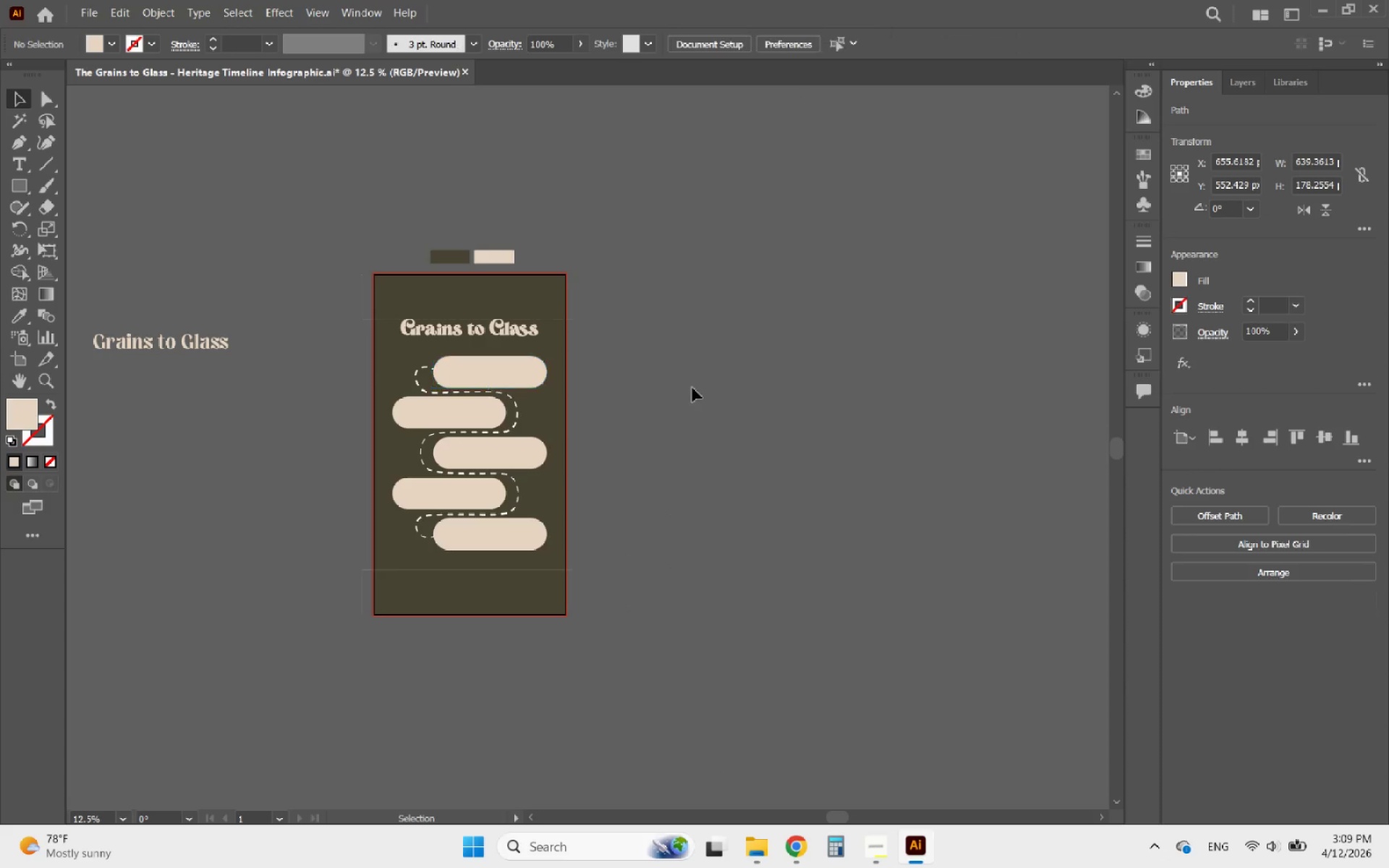 
hold_key(key=AltLeft, duration=1.36)
scroll: coordinate [505, 366], scroll_direction: up, amount: 5.0
 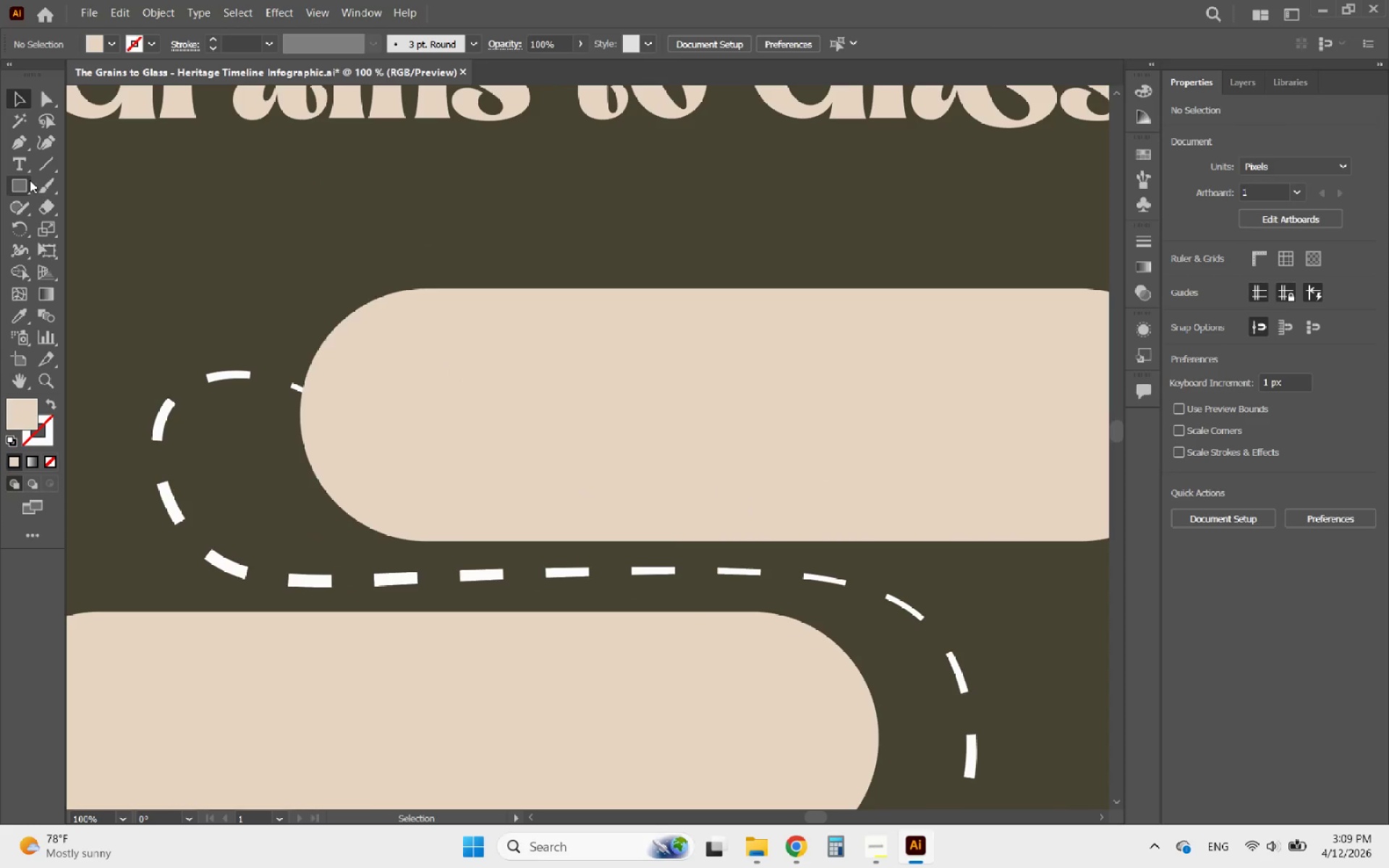 
right_click([22, 184])
 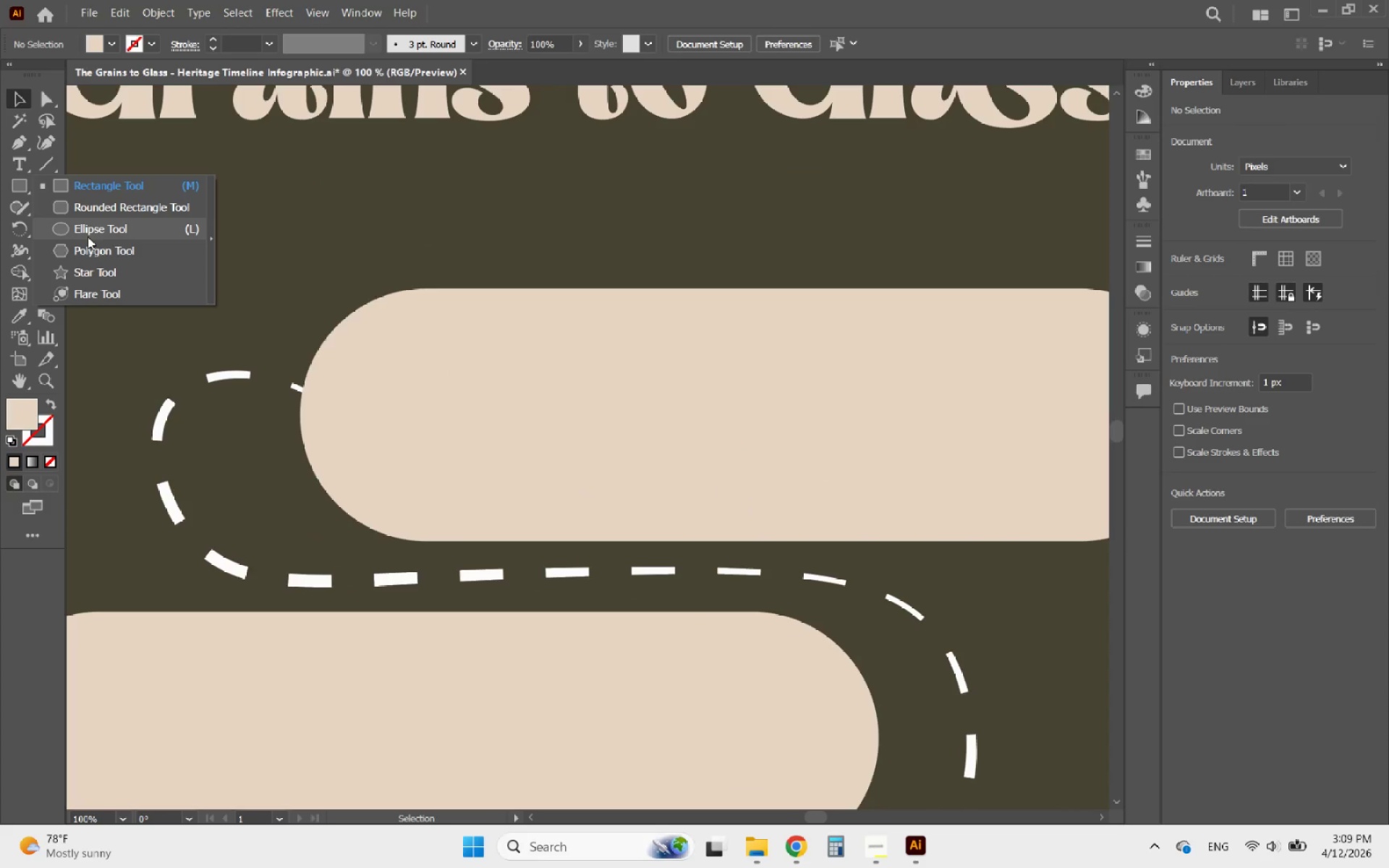 
left_click([62, 231])
 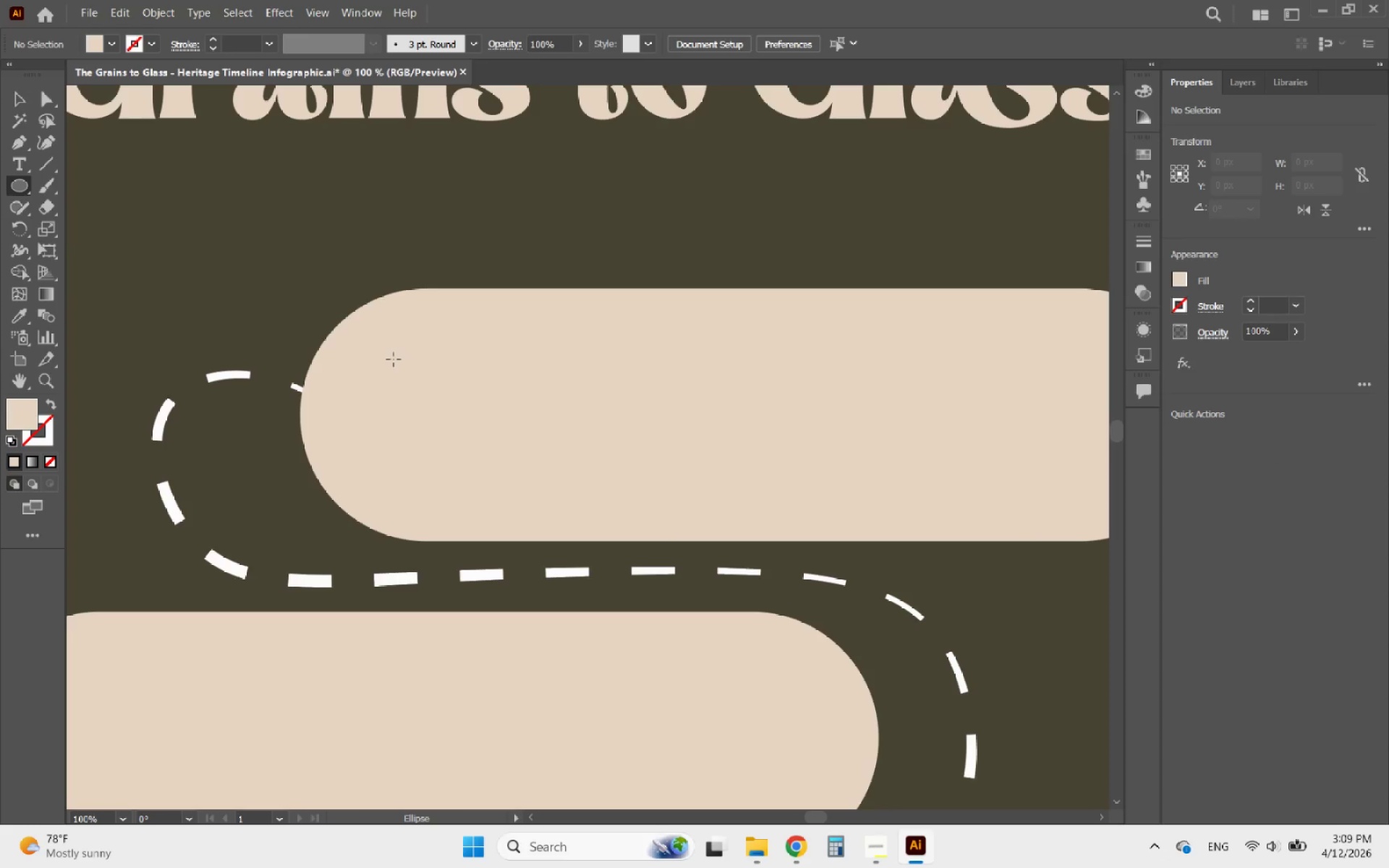 
hold_key(key=ShiftLeft, duration=1.41)
left_click_drag(start_coordinate=[402, 338], to_coordinate=[620, 475])
 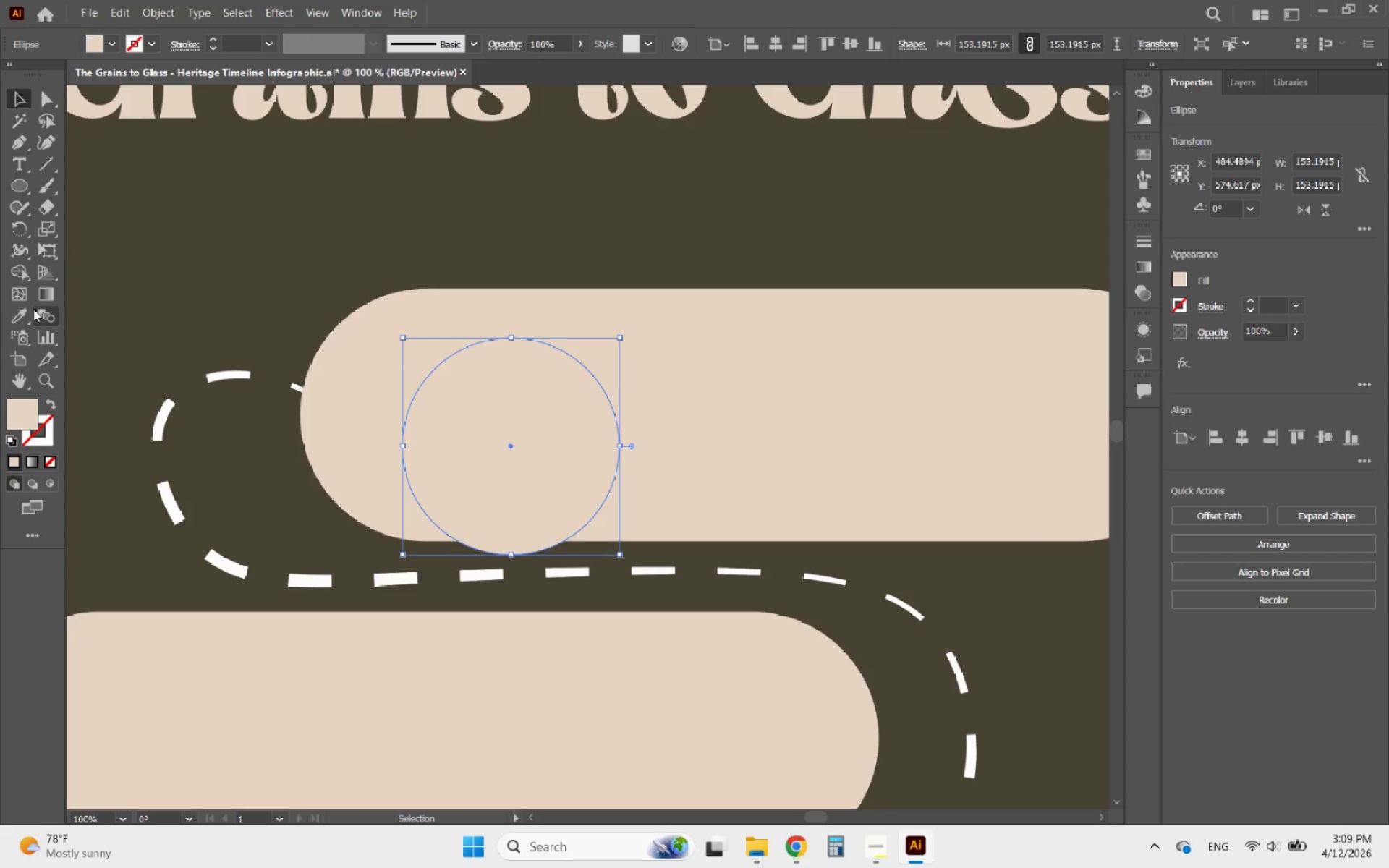 
double_click([305, 195])
 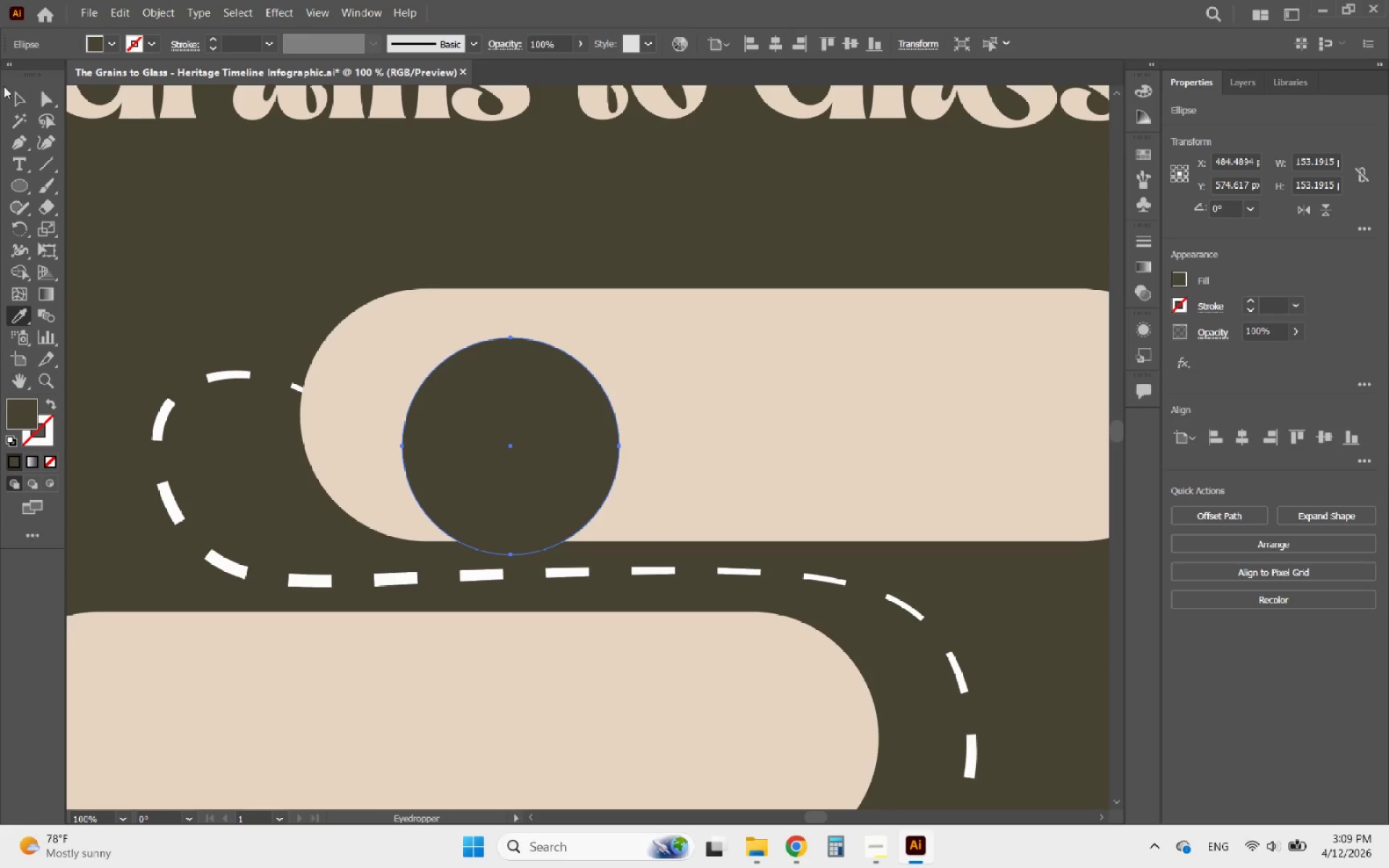 
left_click([12, 92])
 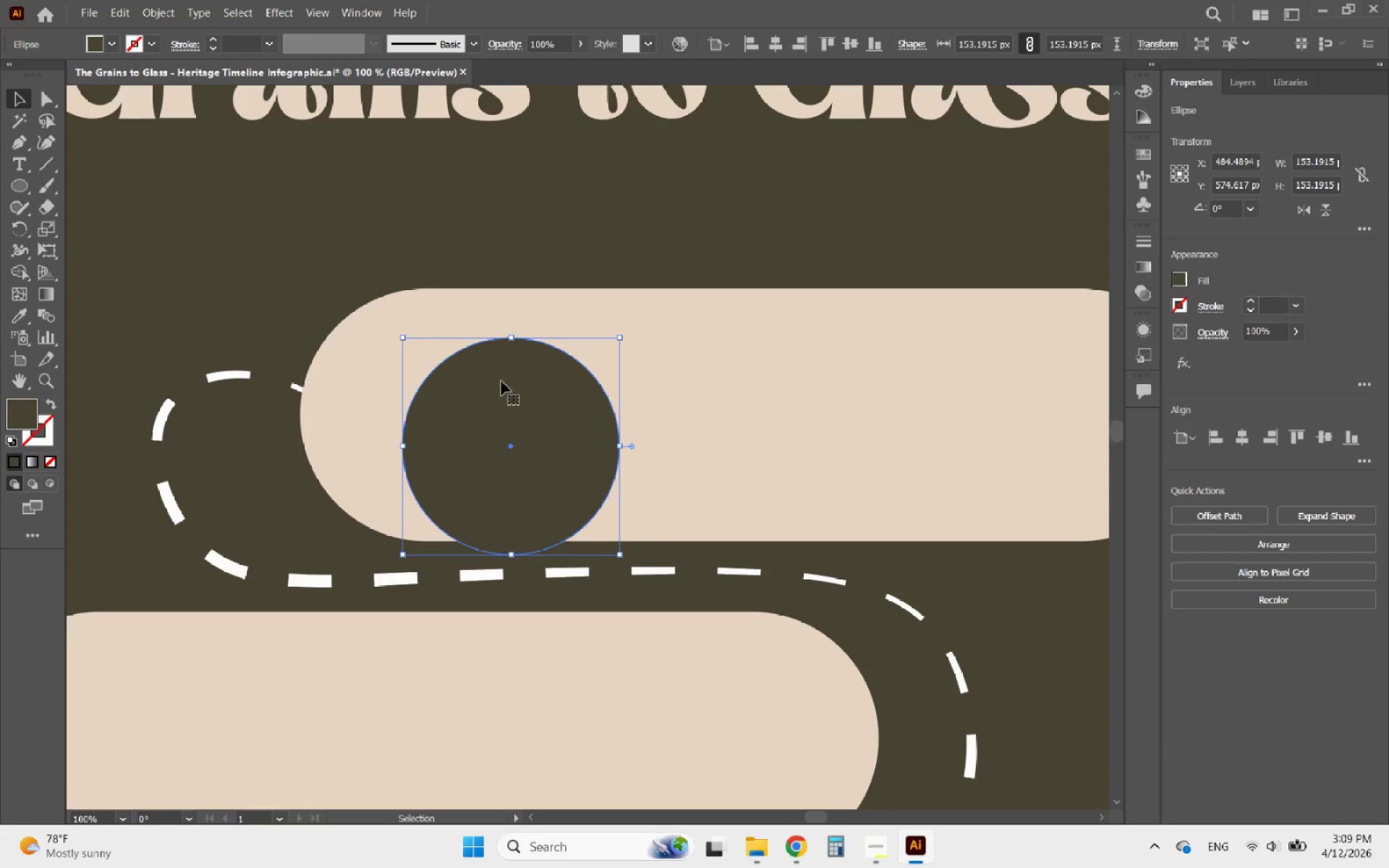 
left_click_drag(start_coordinate=[502, 416], to_coordinate=[412, 383])
 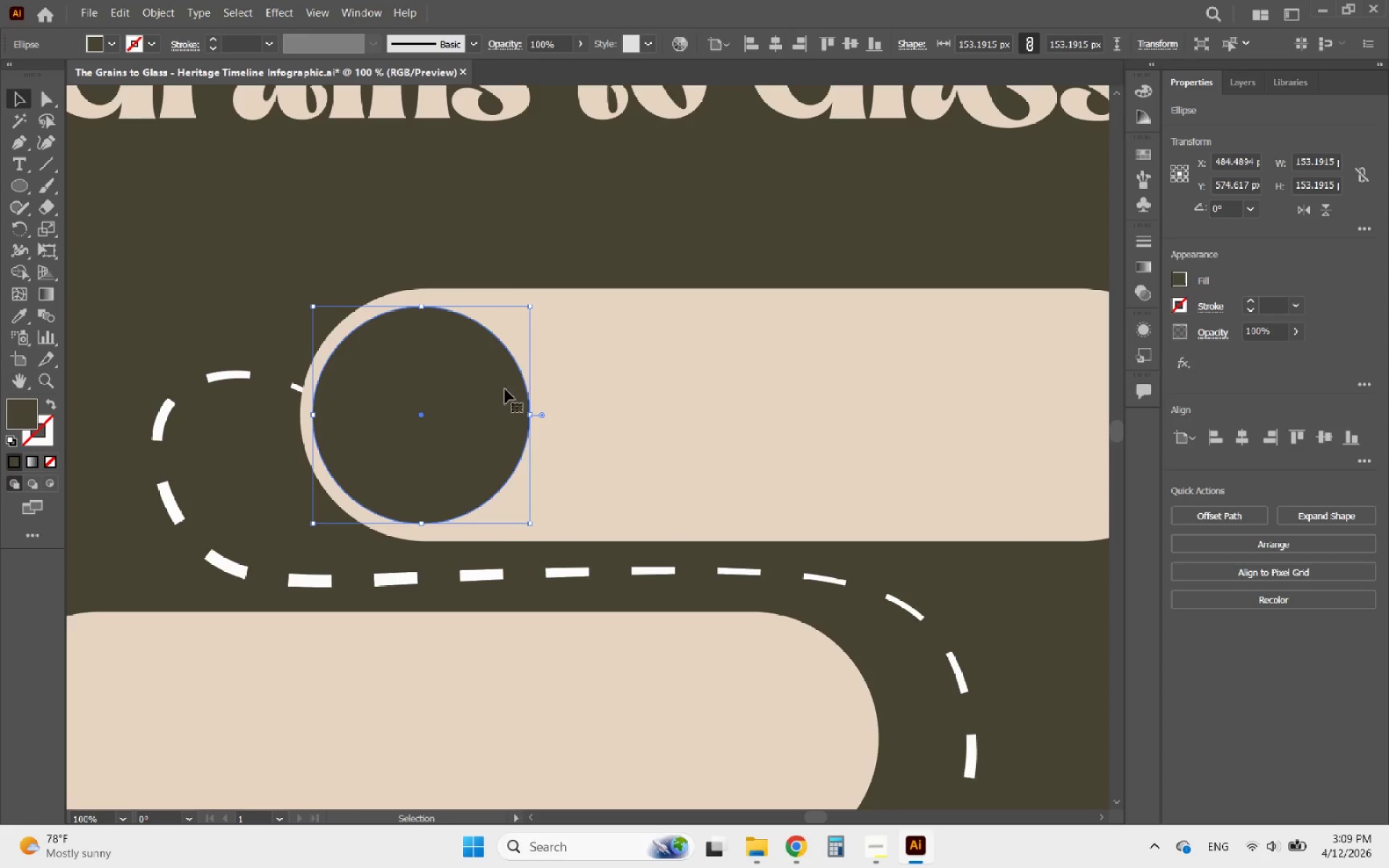 
hold_key(key=ShiftLeft, duration=4.34)
left_click_drag(start_coordinate=[527, 417], to_coordinate=[545, 416])
 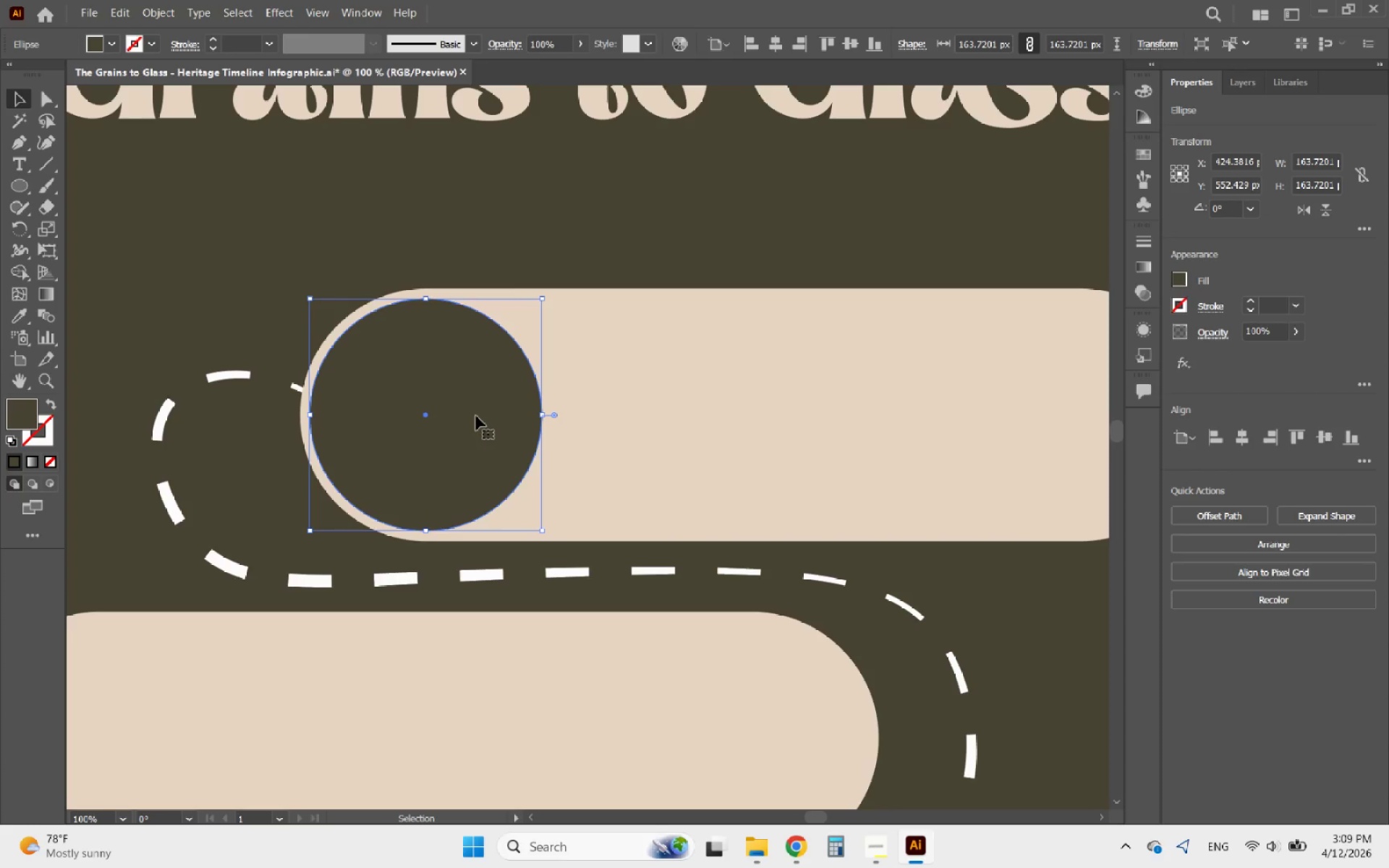 
hold_key(key=AltLeft, duration=5.02)
scroll: coordinate [396, 295], scroll_direction: down, amount: 1.0
 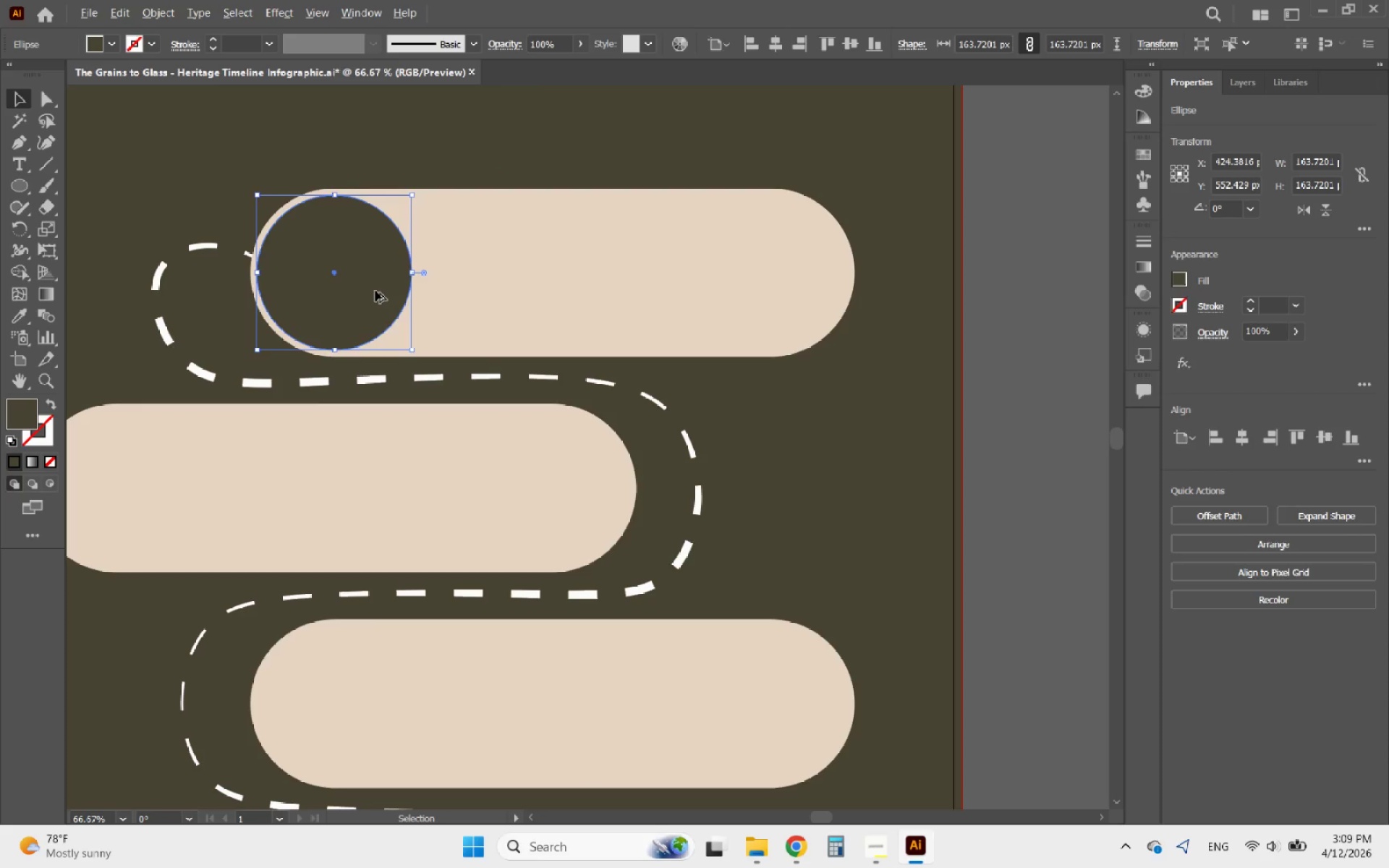 
left_click_drag(start_coordinate=[375, 291], to_coordinate=[572, 521])
 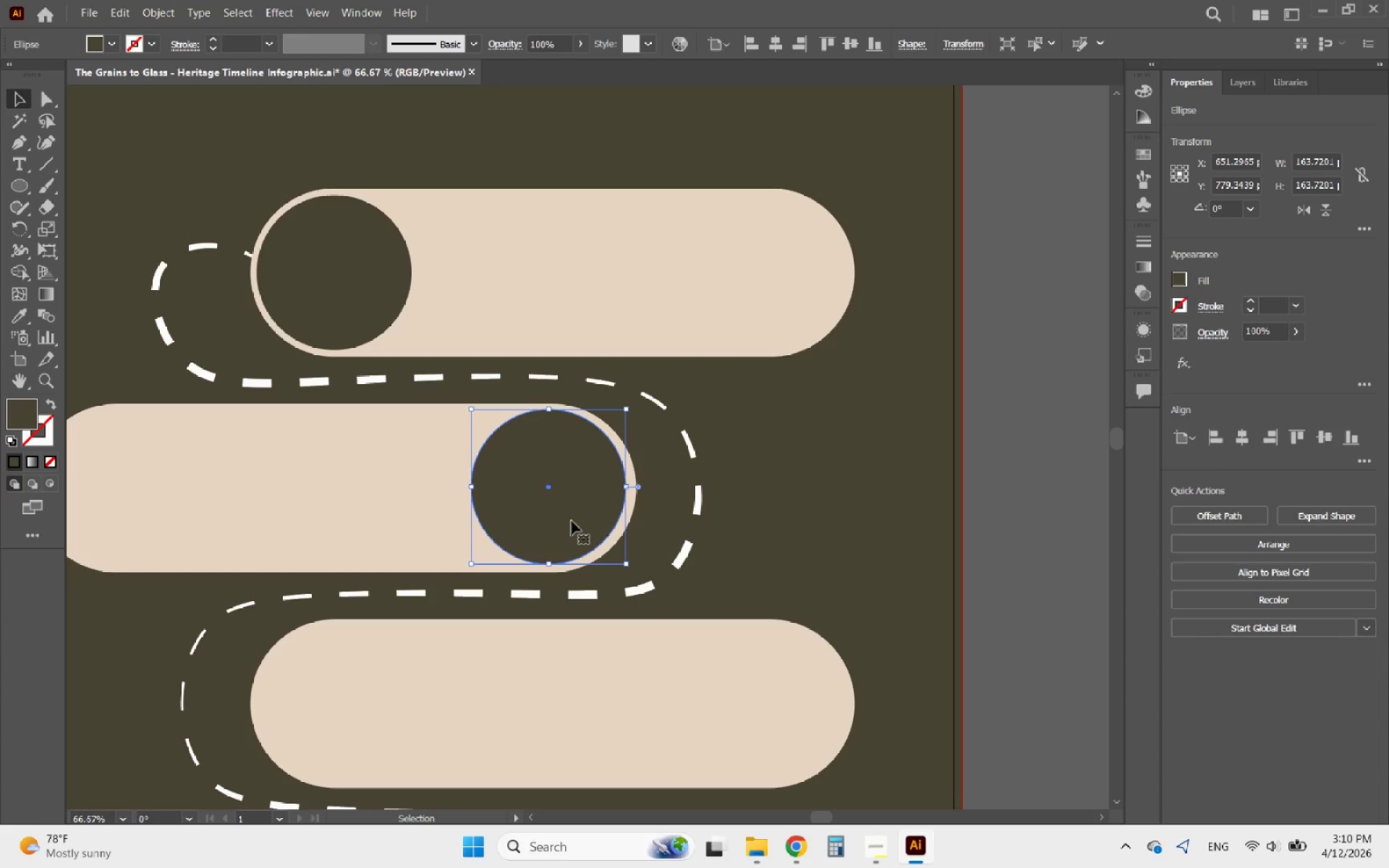 
hold_key(key=ShiftLeft, duration=3.22)
 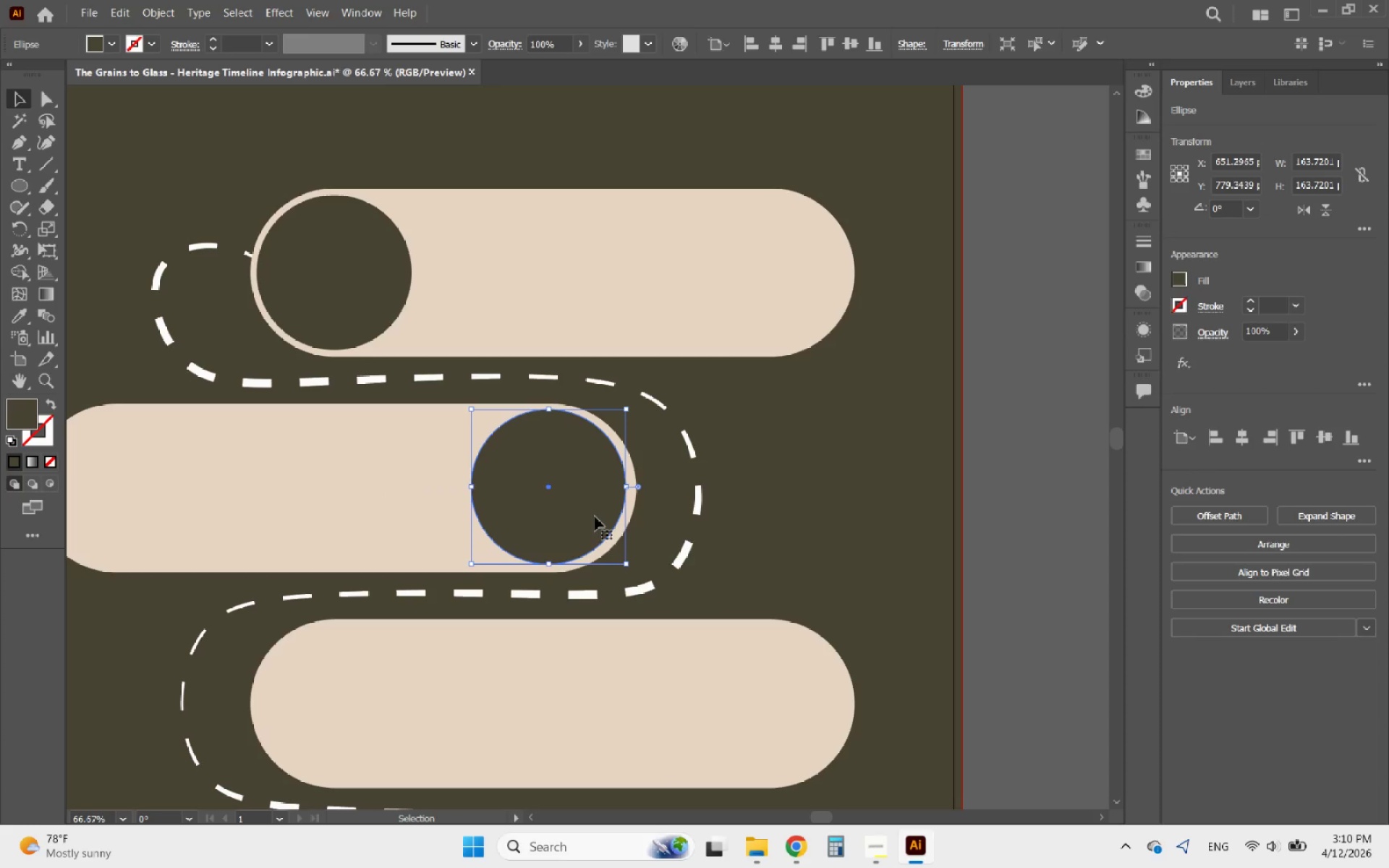 
hold_key(key=AltLeft, duration=0.48)
 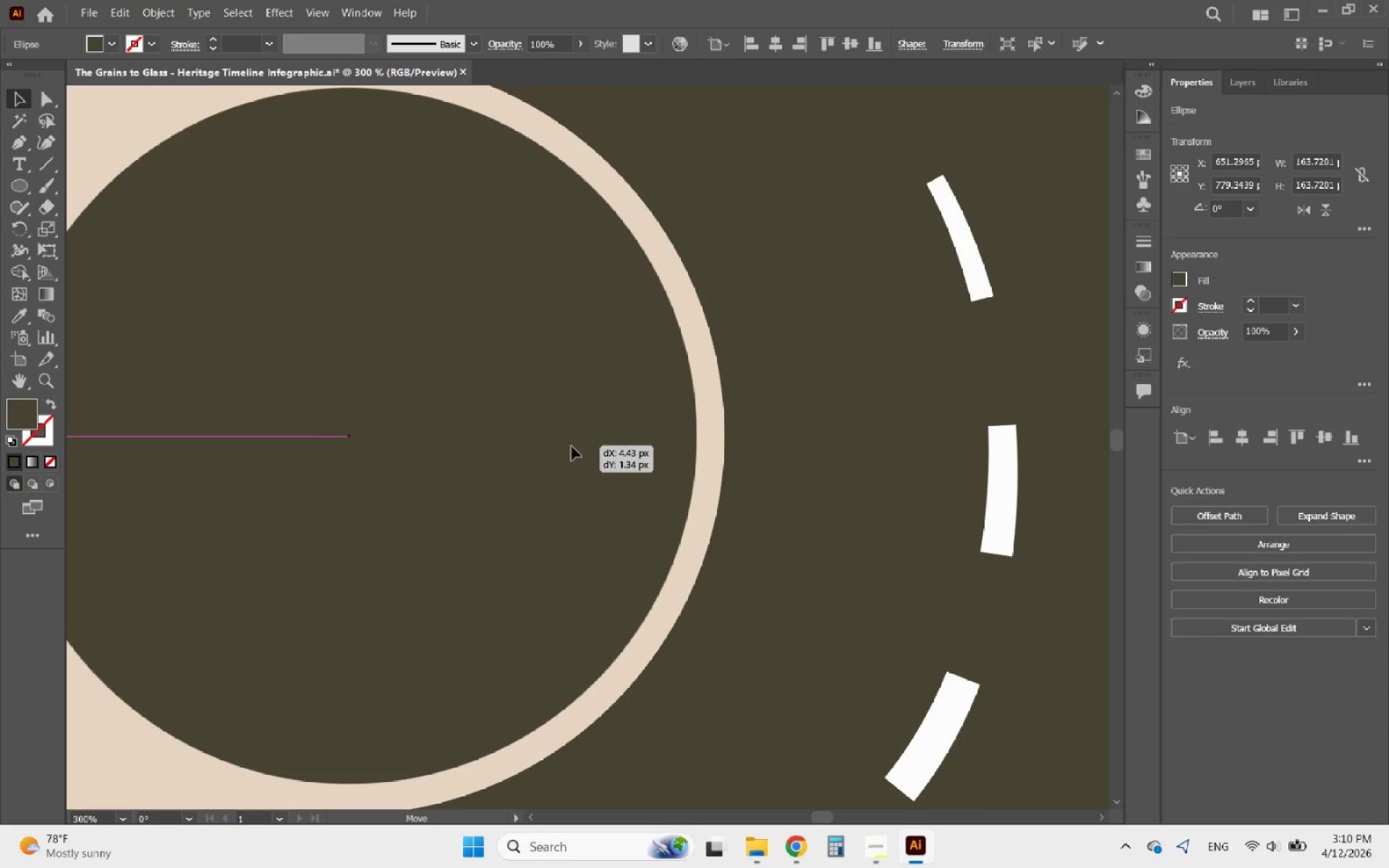 
left_click_drag(start_coordinate=[552, 440], to_coordinate=[575, 446])
 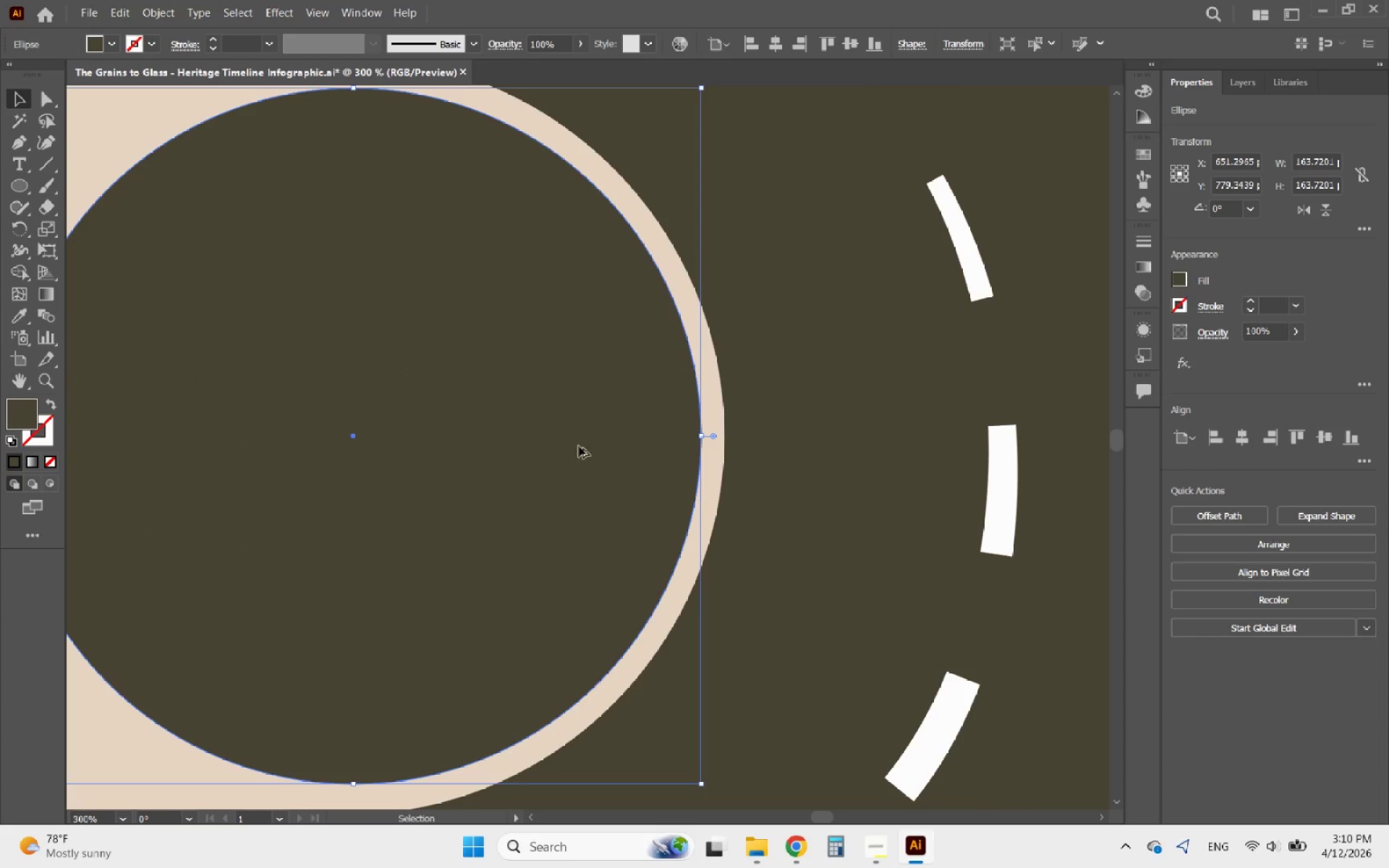 
scroll: coordinate [609, 503], scroll_direction: up, amount: 4.0
 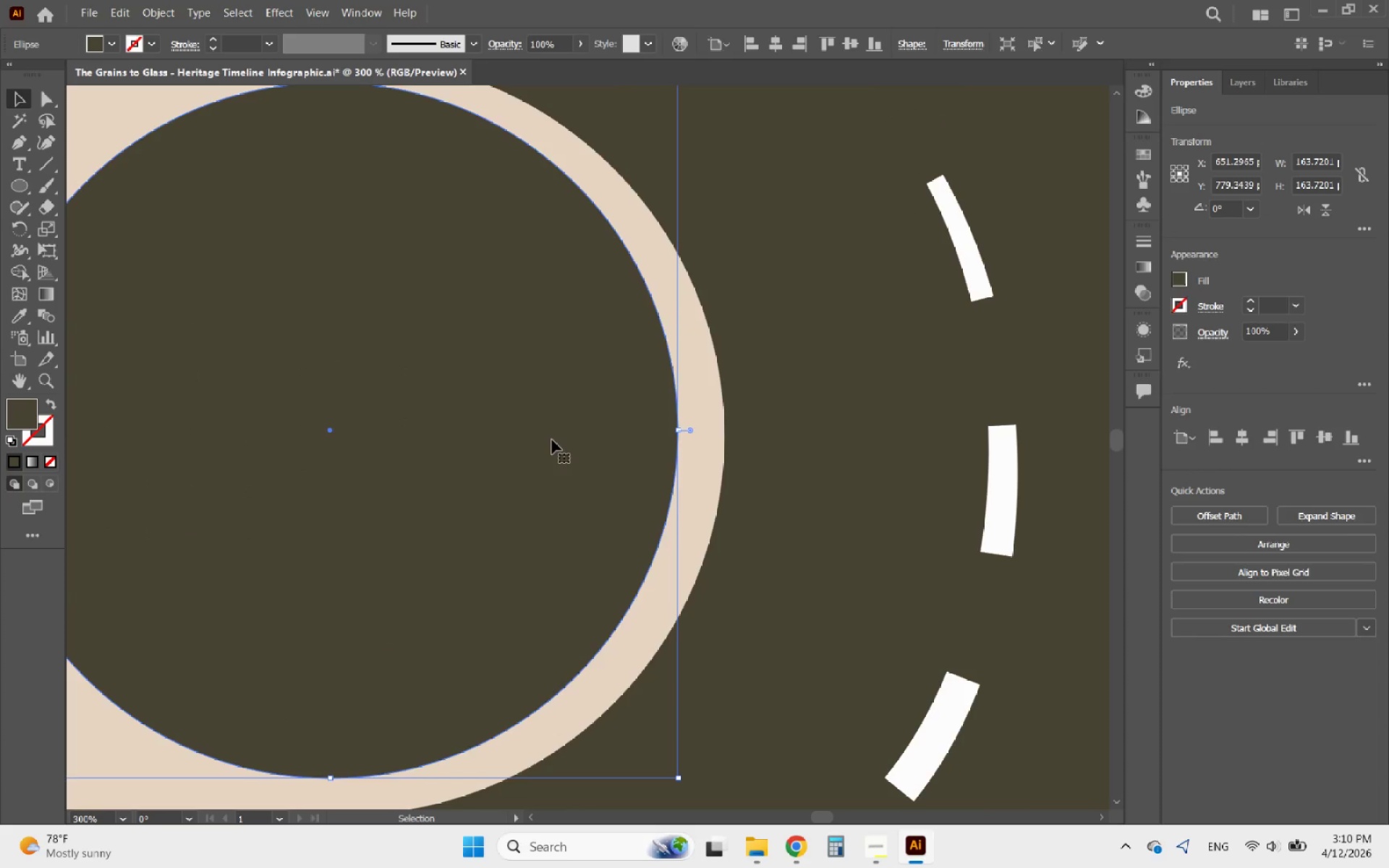 
hold_key(key=AltLeft, duration=0.75)
scroll: coordinate [613, 446], scroll_direction: down, amount: 2.0
 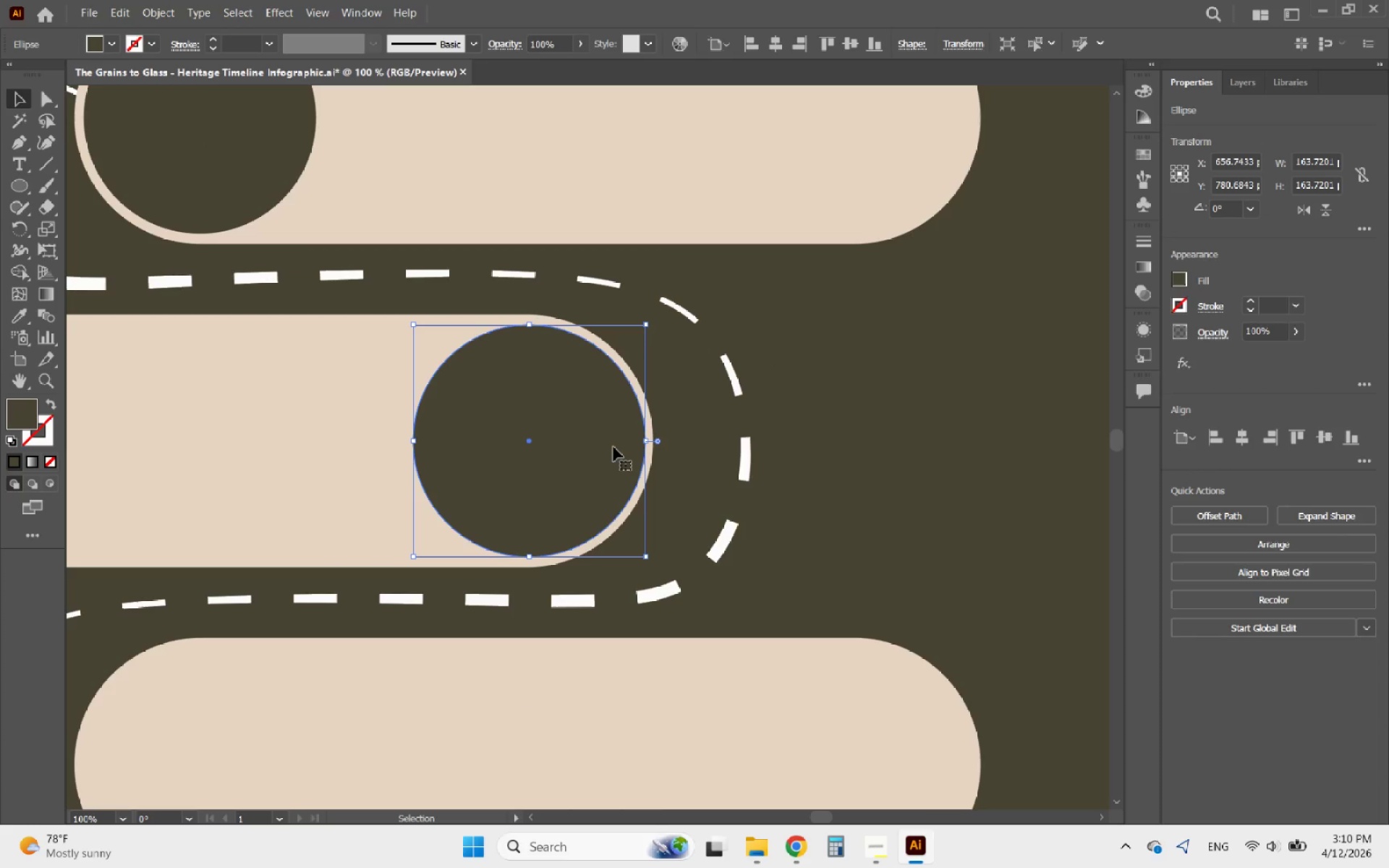 
hold_key(key=AltLeft, duration=1.8)
scroll: coordinate [579, 453], scroll_direction: down, amount: 2.0
 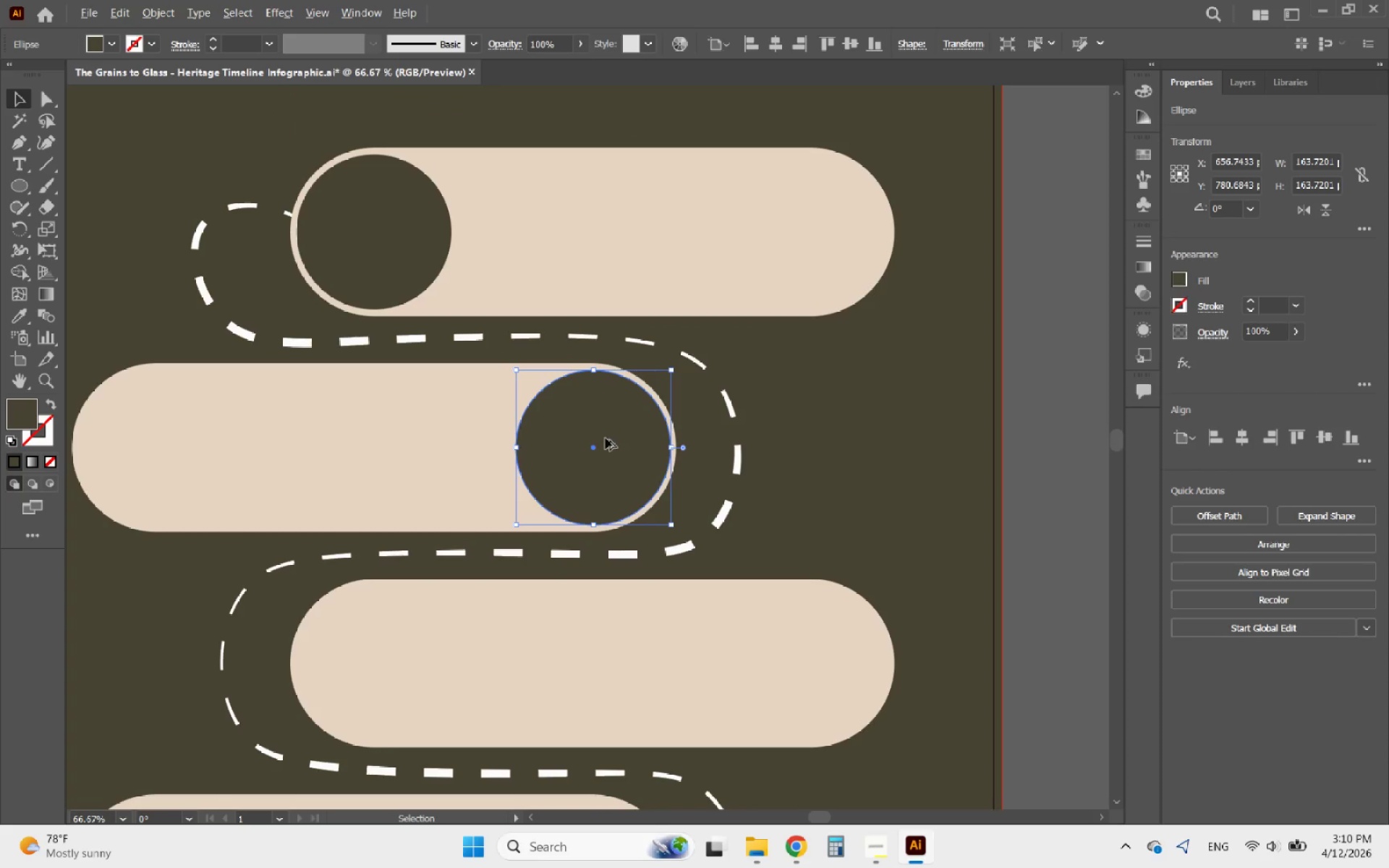 
scroll: coordinate [609, 435], scroll_direction: up, amount: 2.0
 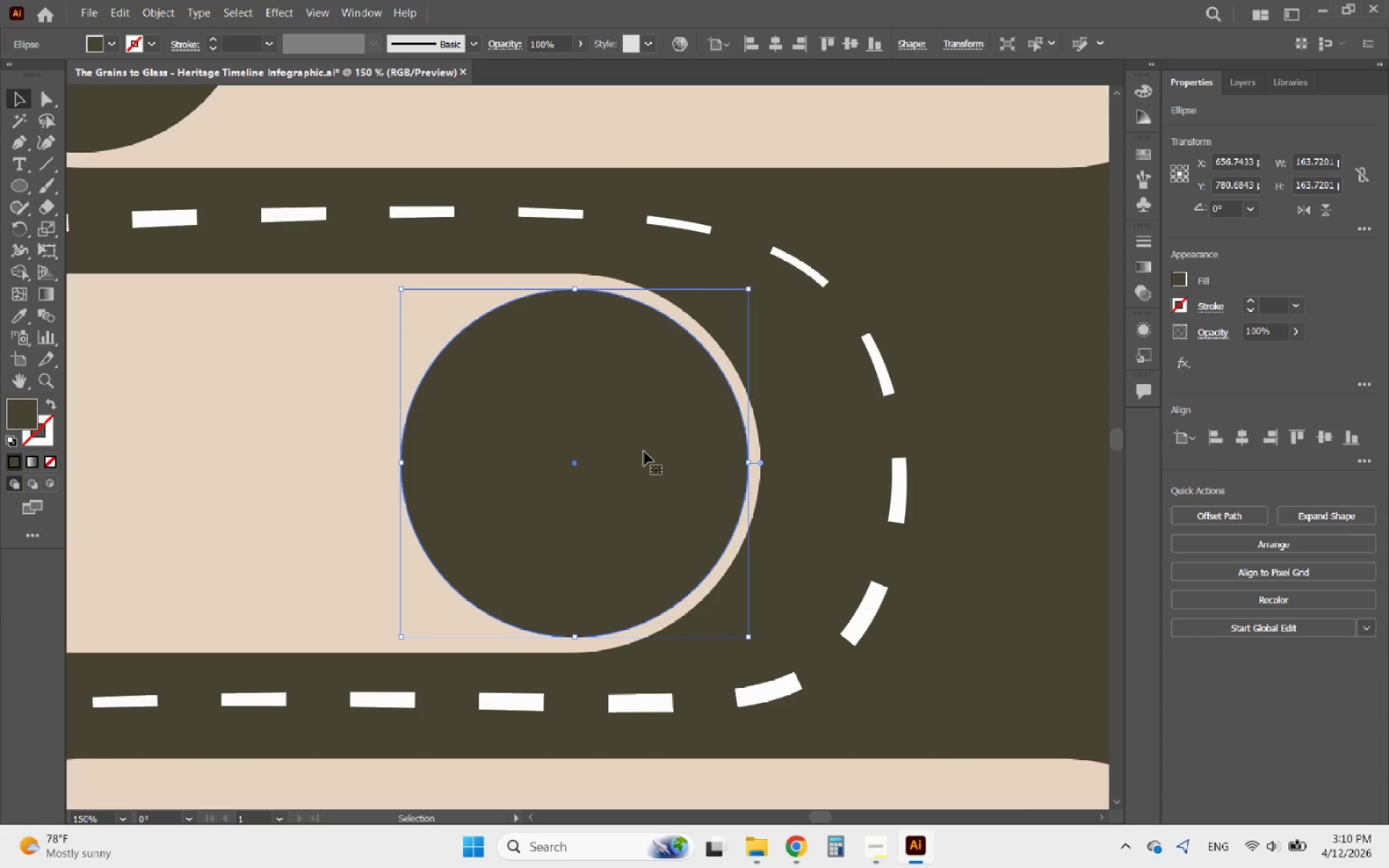 
left_click_drag(start_coordinate=[645, 451], to_coordinate=[642, 453])
 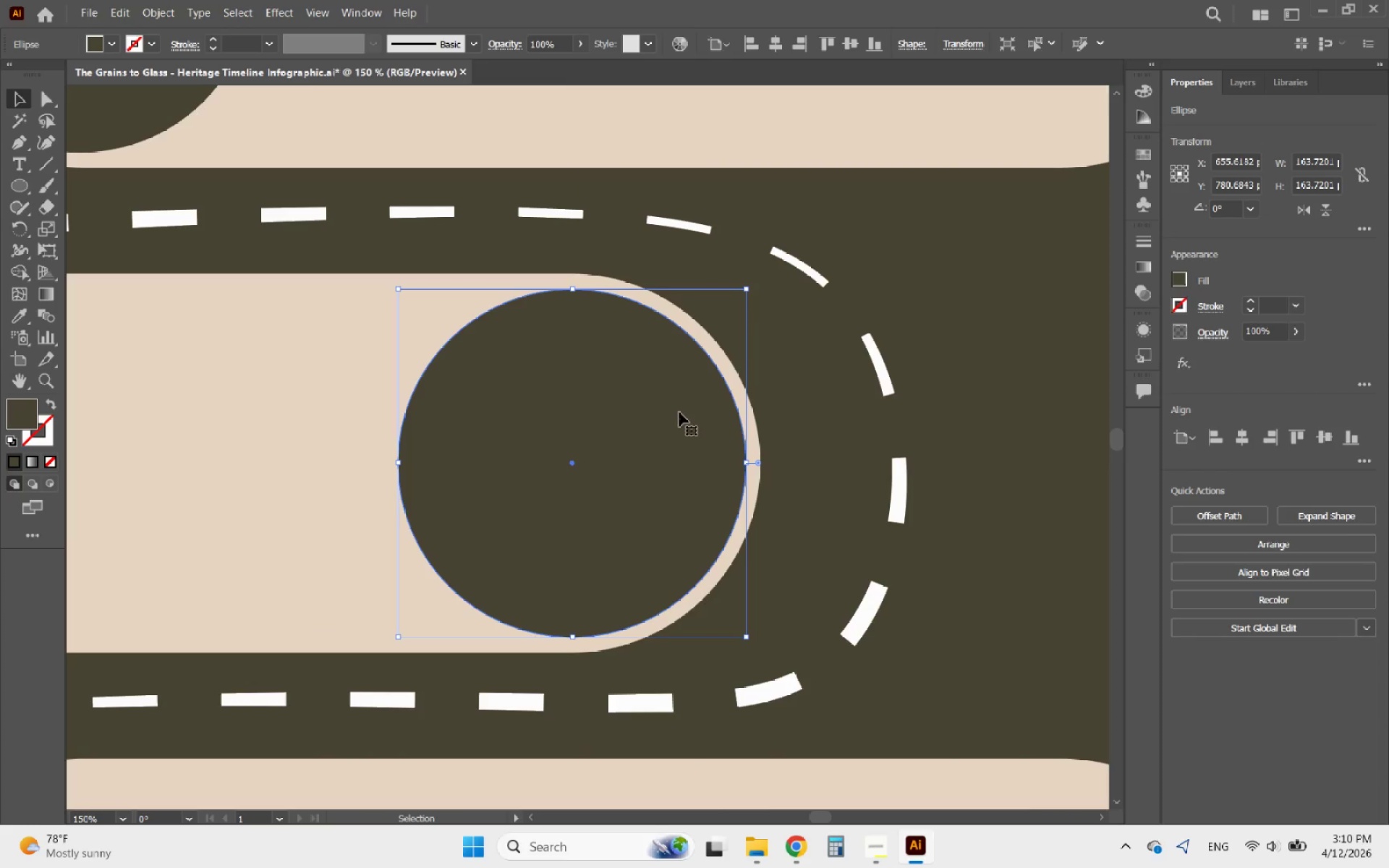 
hold_key(key=AltLeft, duration=2.11)
scroll: coordinate [686, 327], scroll_direction: down, amount: 2.0
 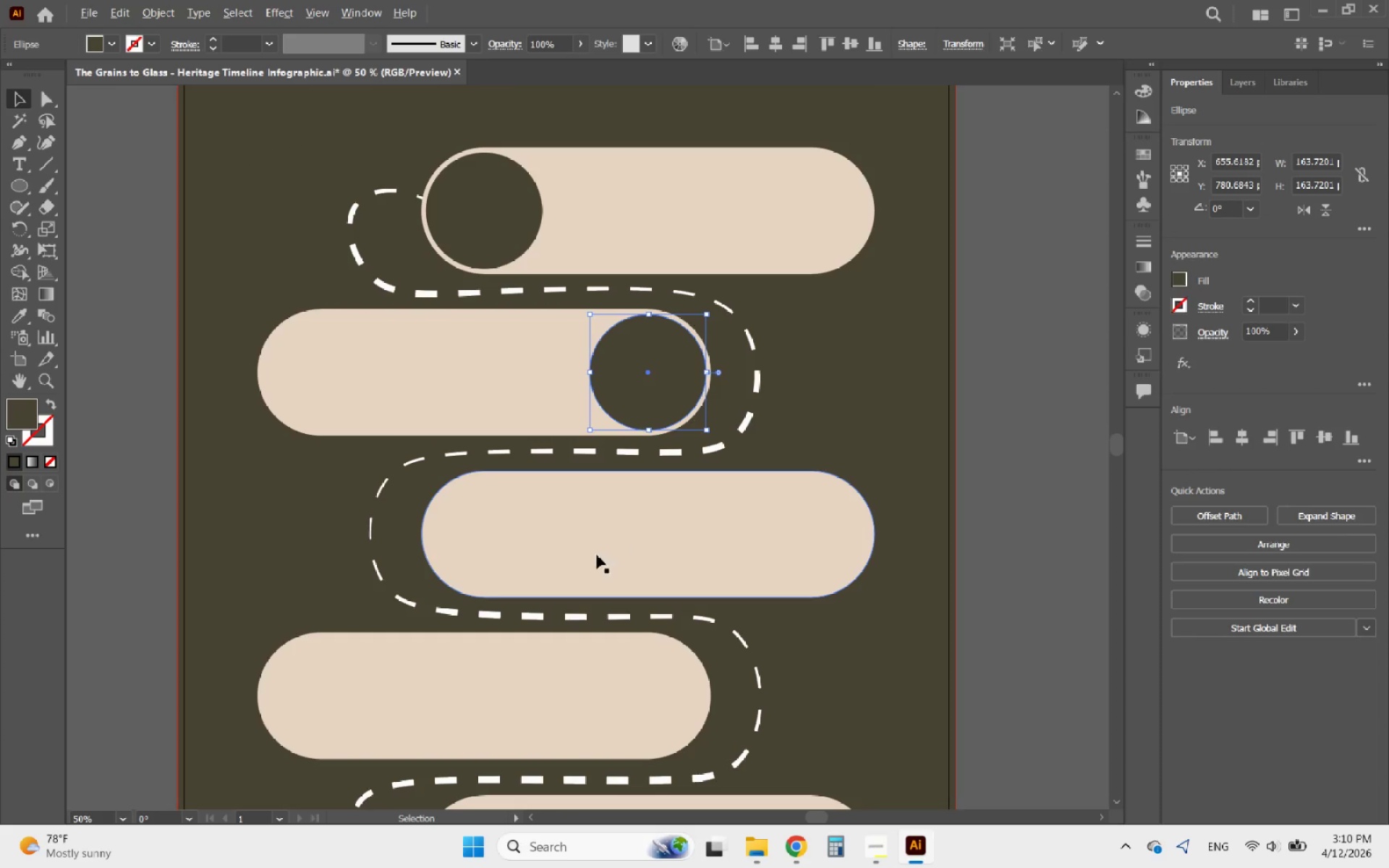 
scroll: coordinate [509, 425], scroll_direction: none, amount: 0.0
 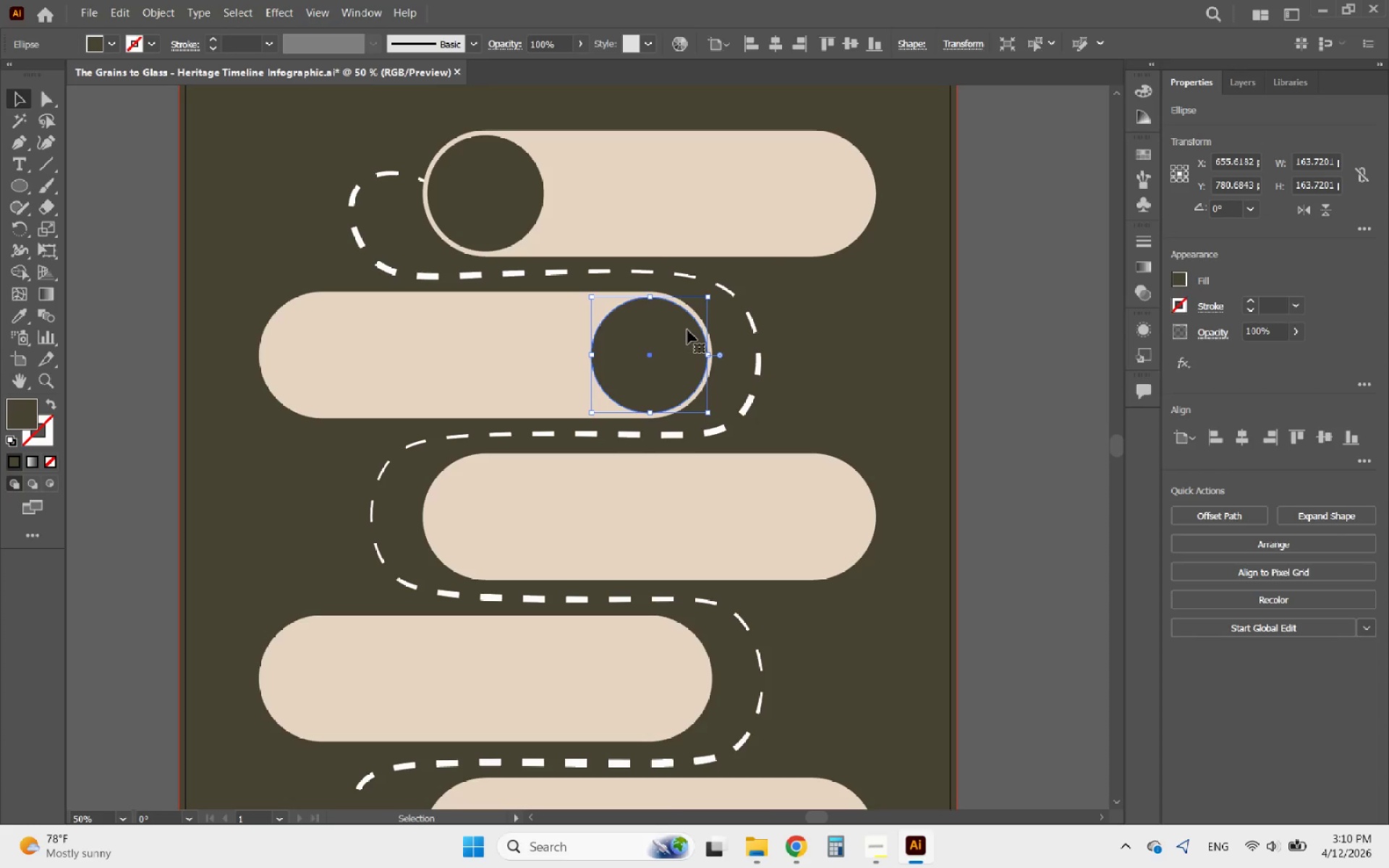 
hold_key(key=AltLeft, duration=2.23)
left_click_drag(start_coordinate=[687, 330], to_coordinate=[651, 656])
 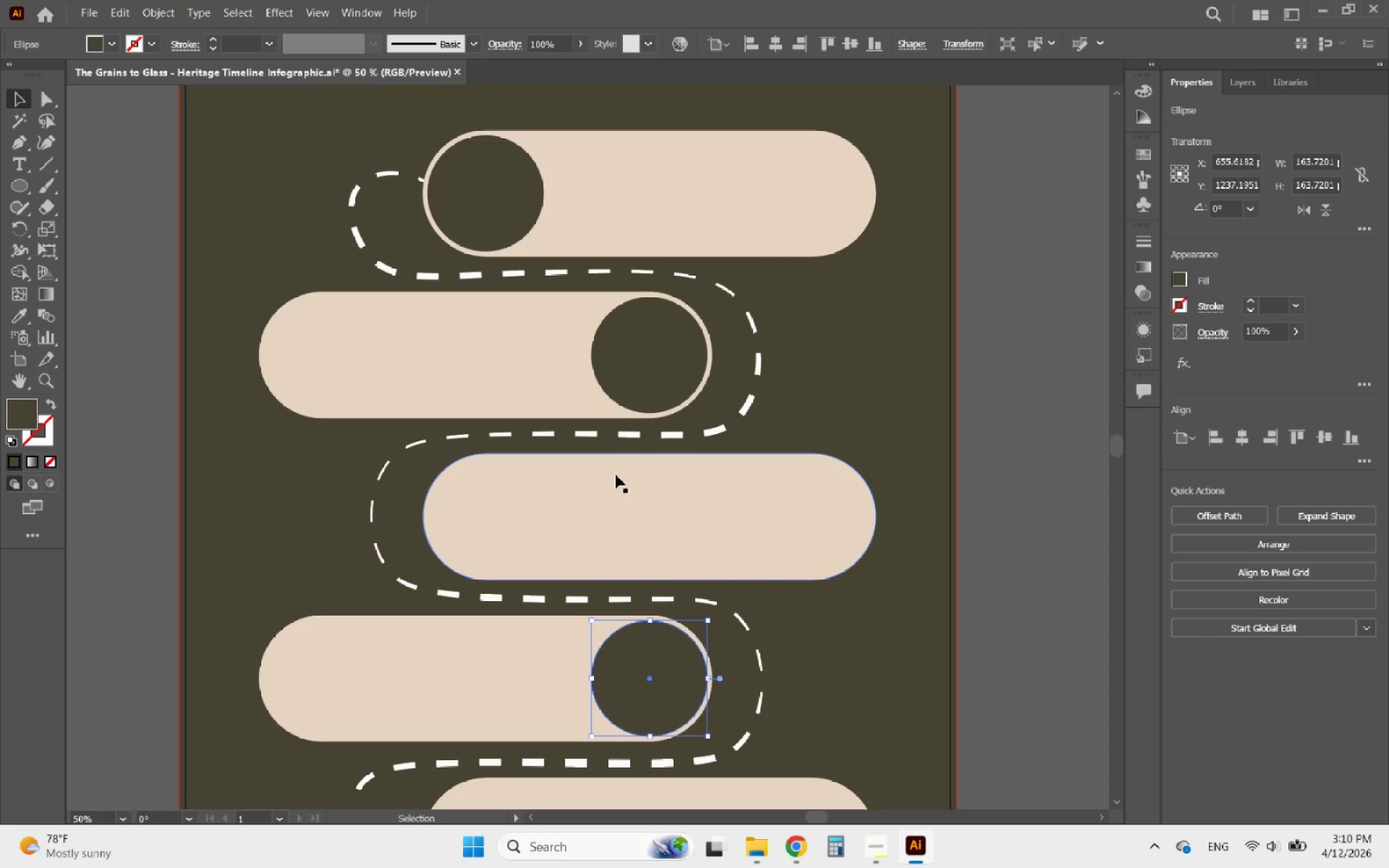 
hold_key(key=ShiftLeft, duration=1.78)
 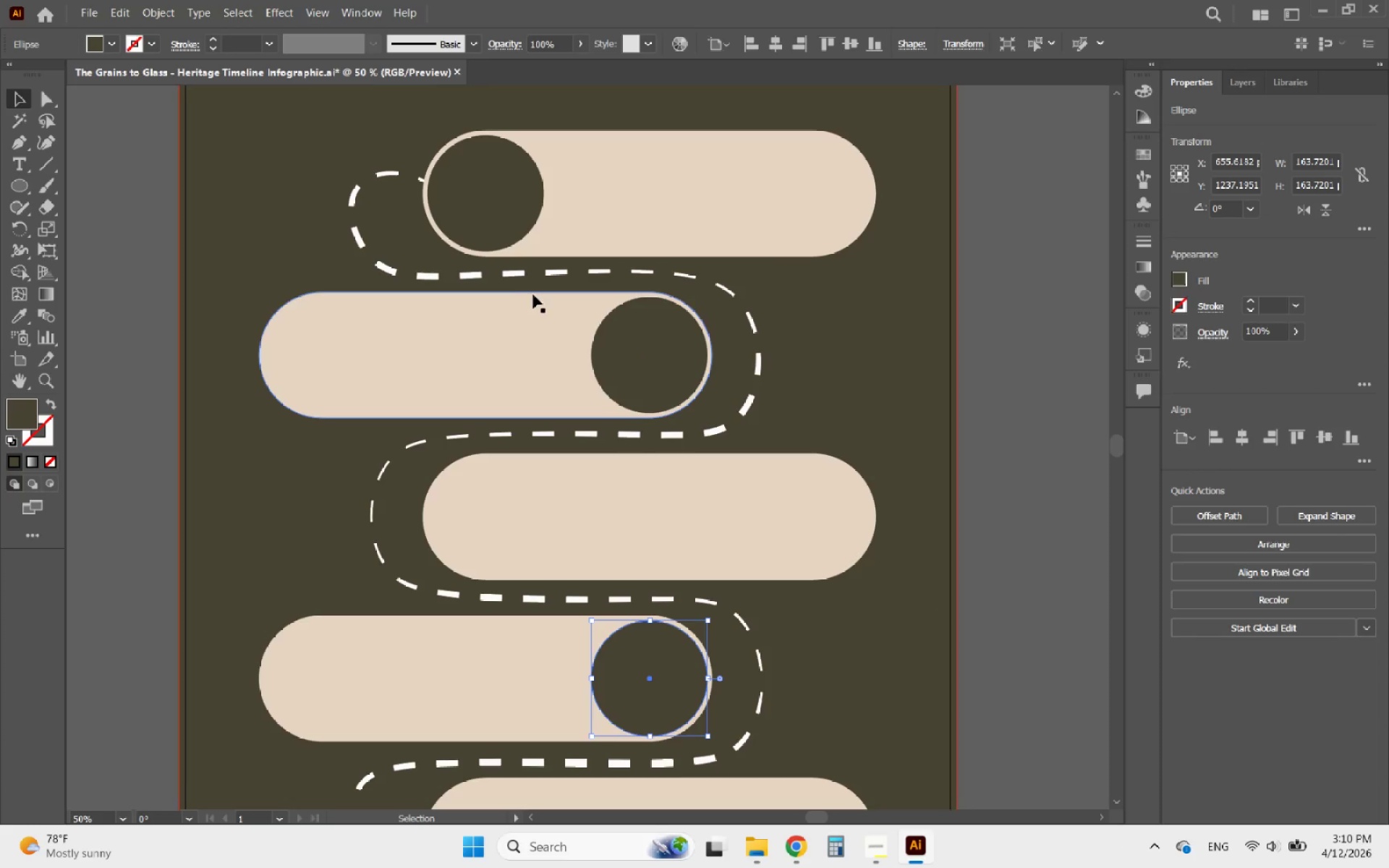 
hold_key(key=AltLeft, duration=1.19)
scroll: coordinate [515, 271], scroll_direction: down, amount: 2.0
 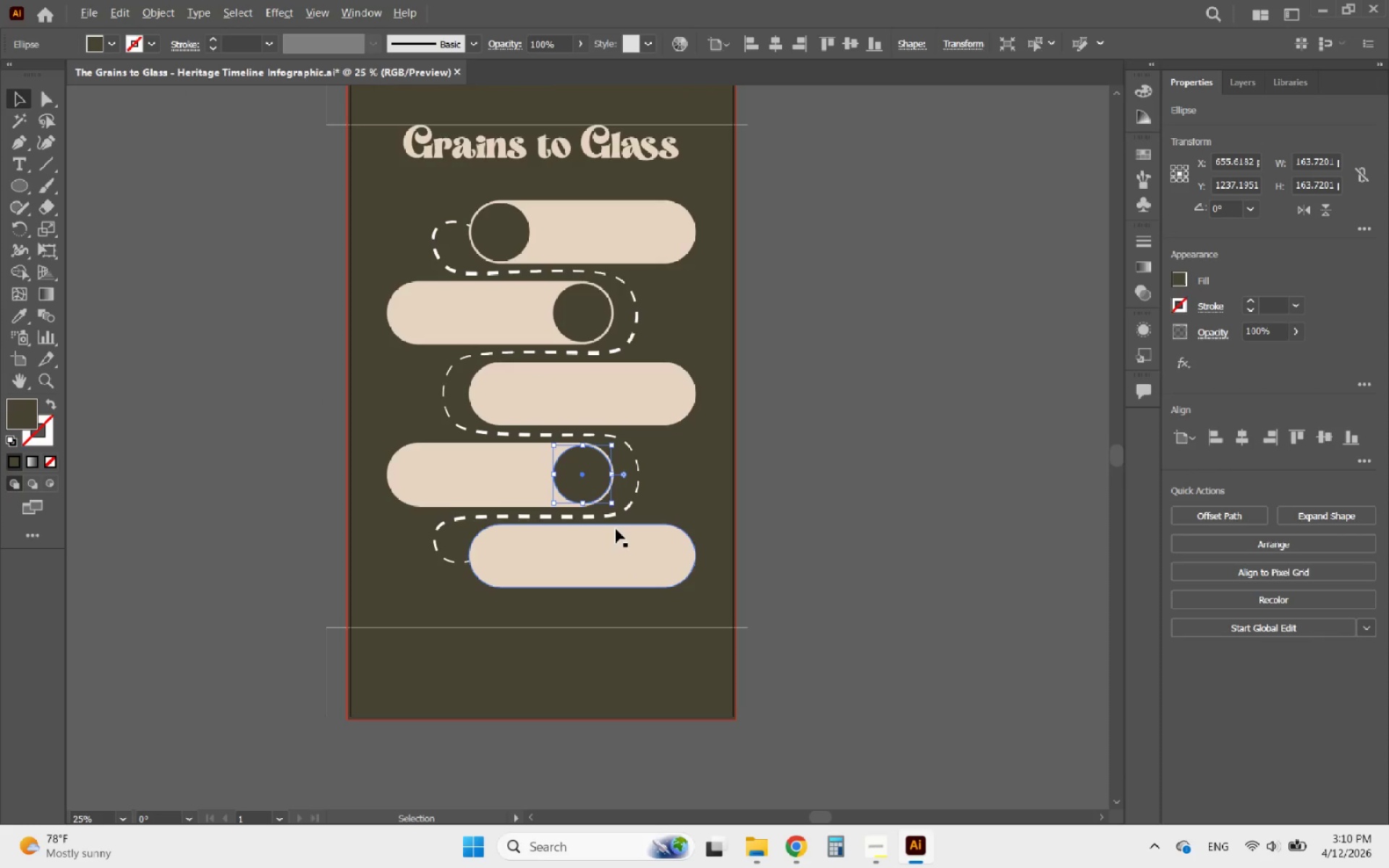 
scroll: coordinate [607, 534], scroll_direction: none, amount: 0.0
 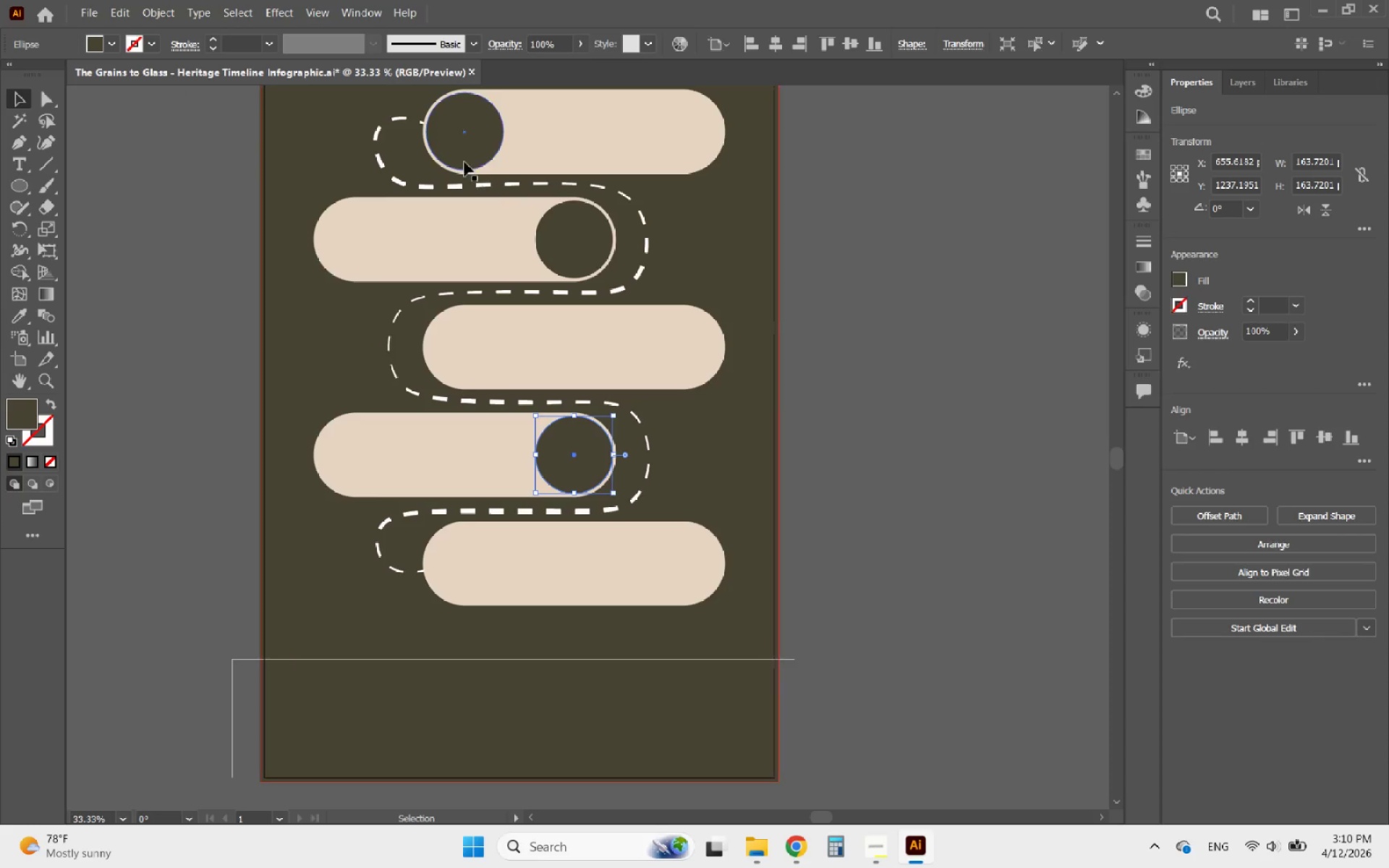 
left_click([459, 132])
 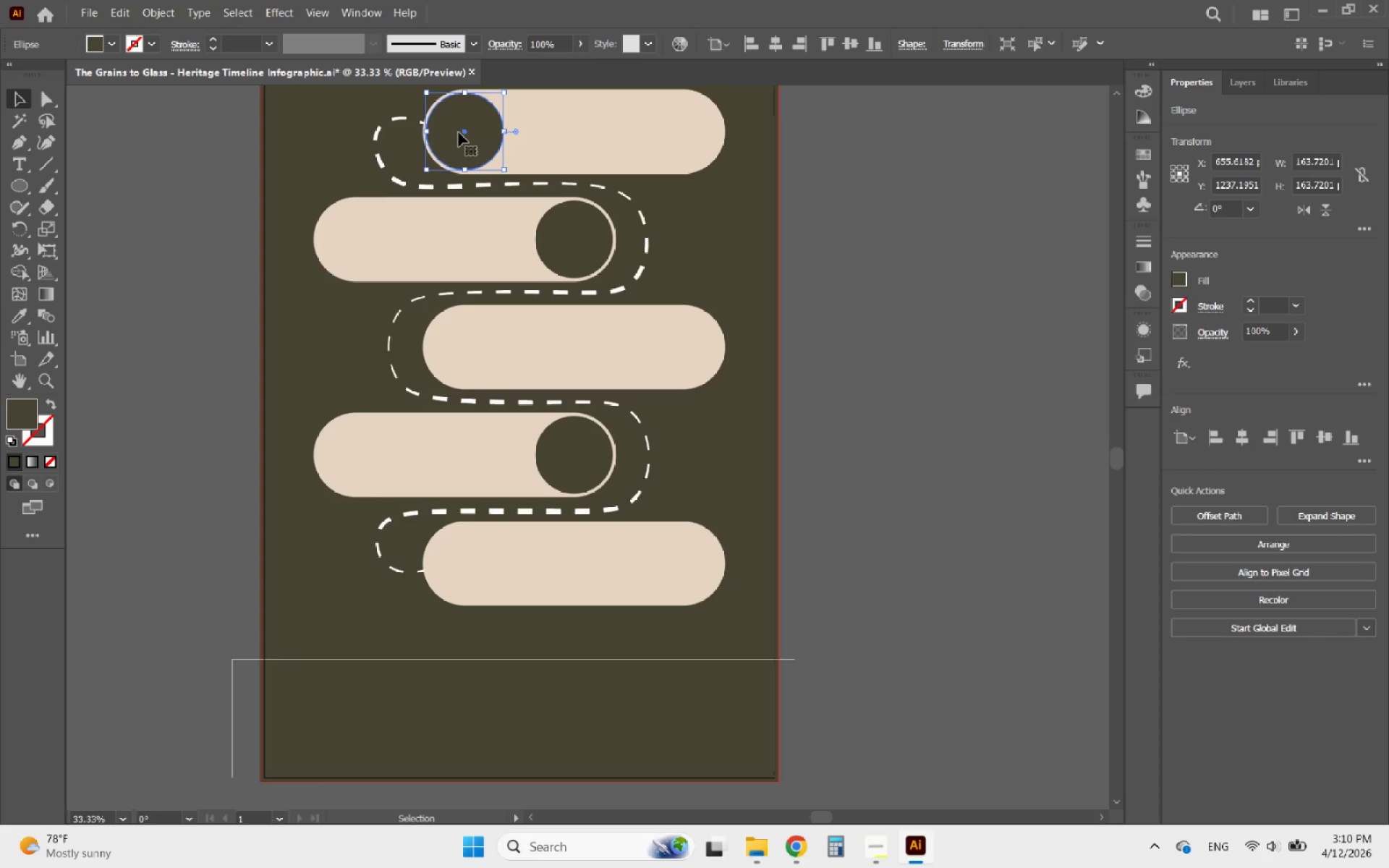 
hold_key(key=AltLeft, duration=3.31)
left_click_drag(start_coordinate=[459, 132], to_coordinate=[464, 348])
 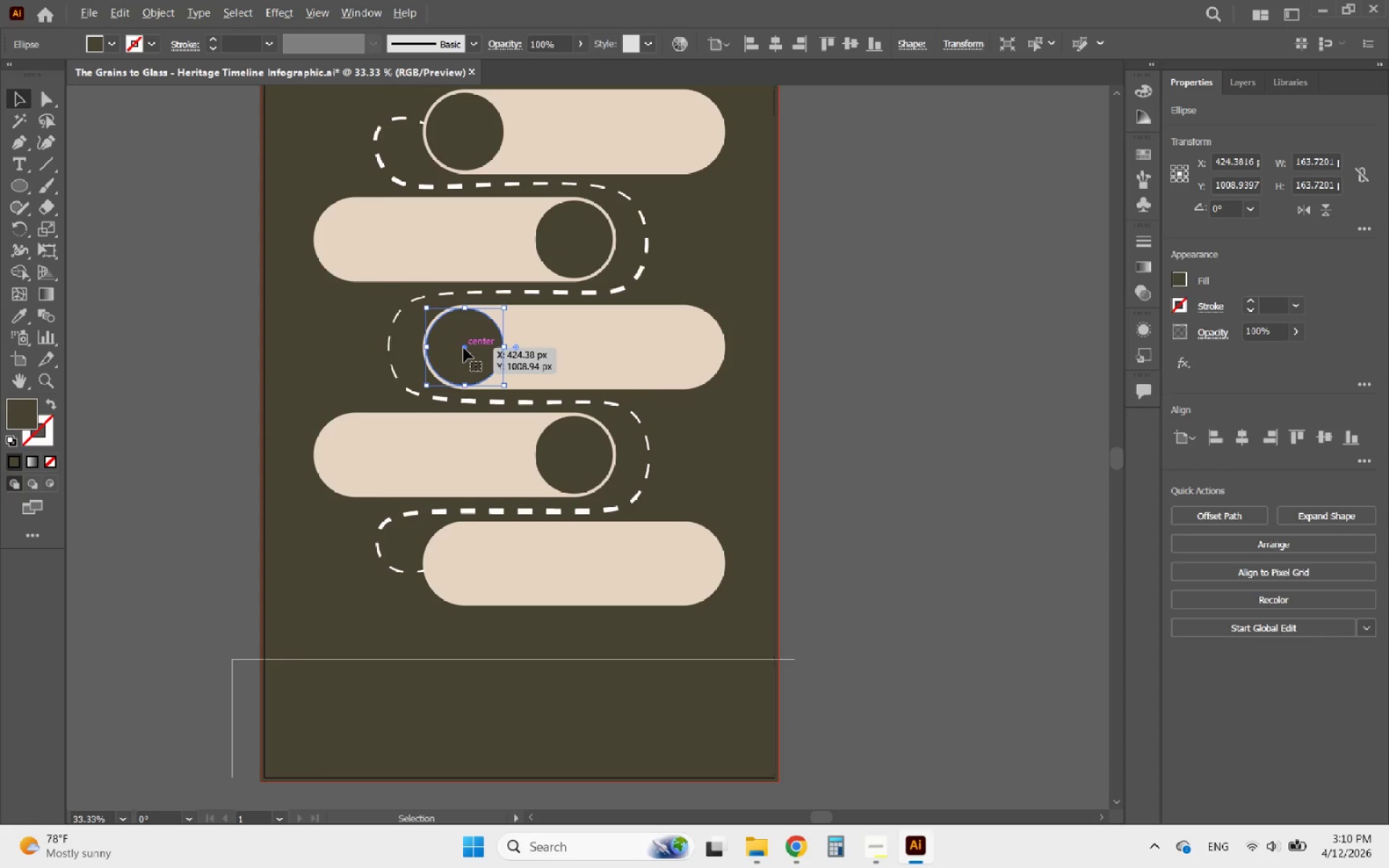 
hold_key(key=ShiftLeft, duration=2.64)
 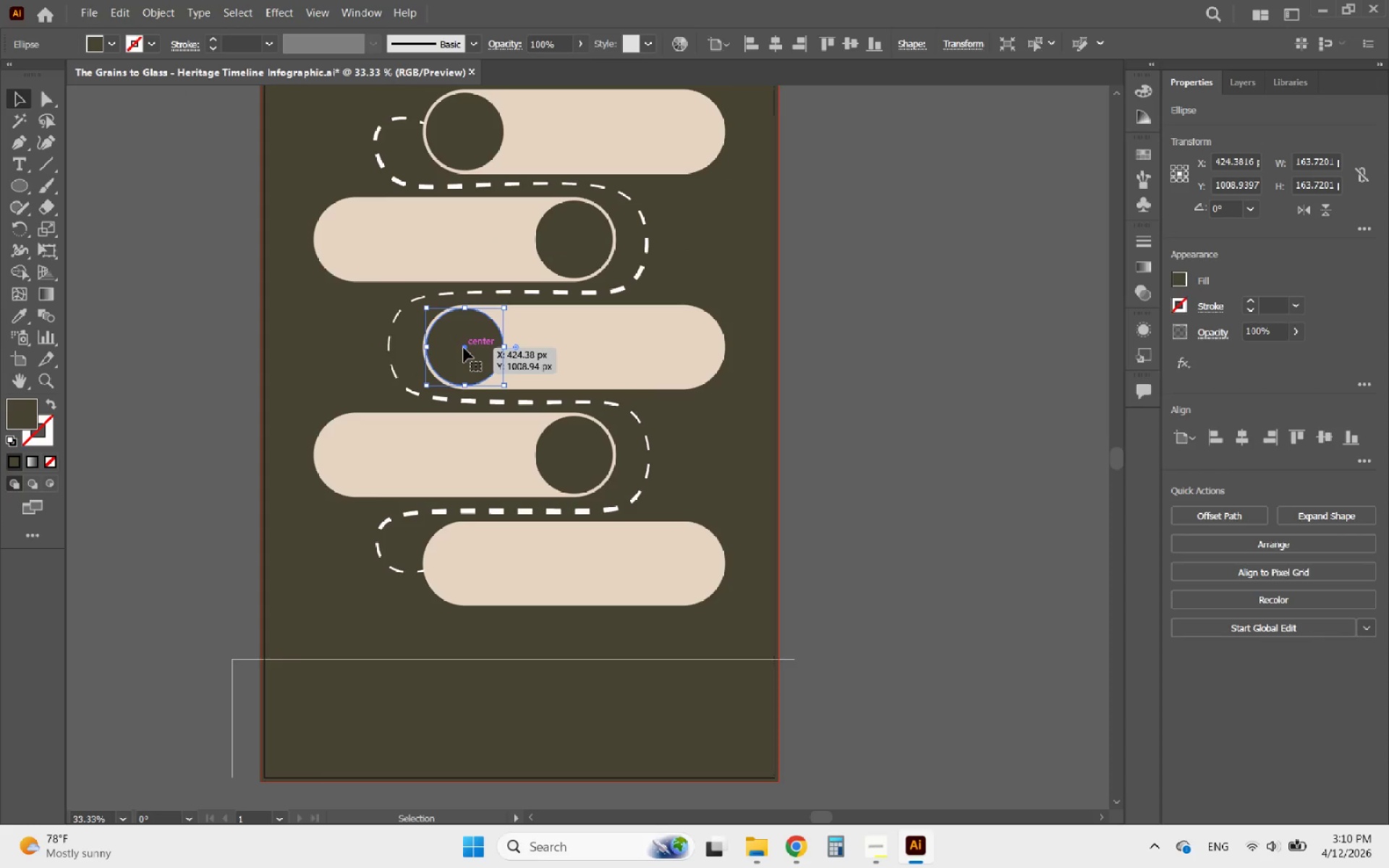 
hold_key(key=AltLeft, duration=2.69)
left_click_drag(start_coordinate=[459, 346], to_coordinate=[437, 563])
 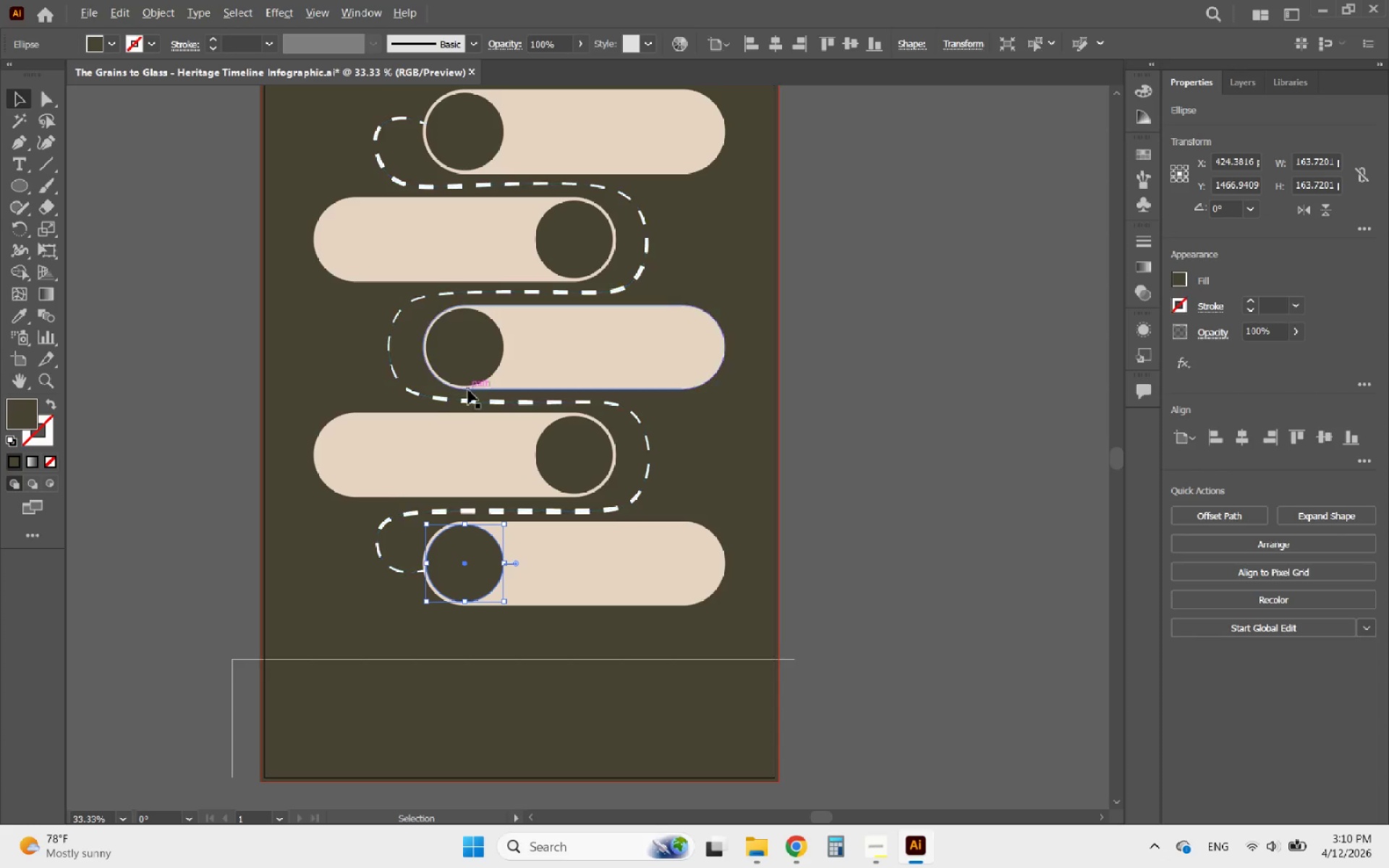 
hold_key(key=ShiftLeft, duration=1.61)
 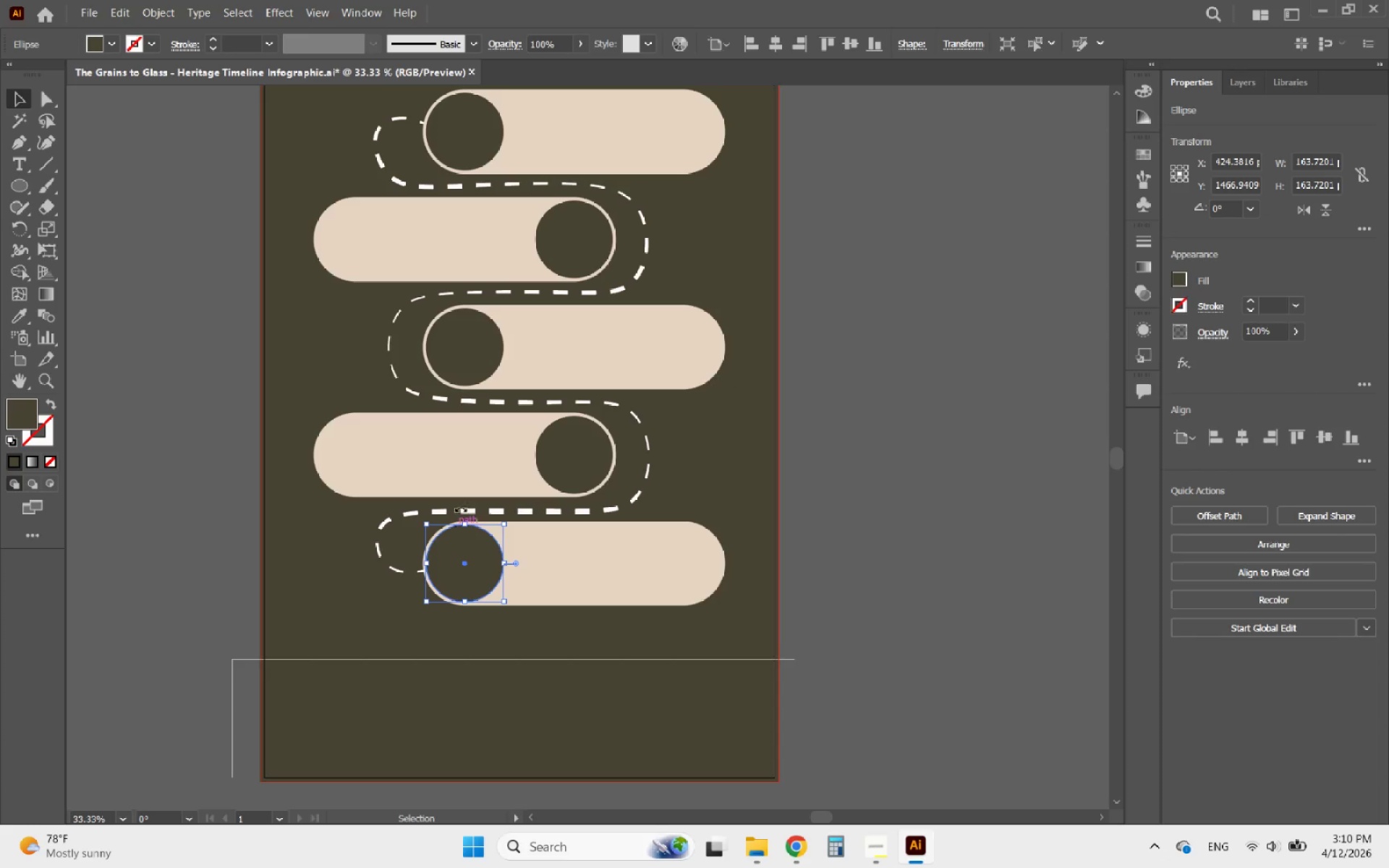 
hold_key(key=AltLeft, duration=1.62)
scroll: coordinate [464, 344], scroll_direction: up, amount: 5.0
 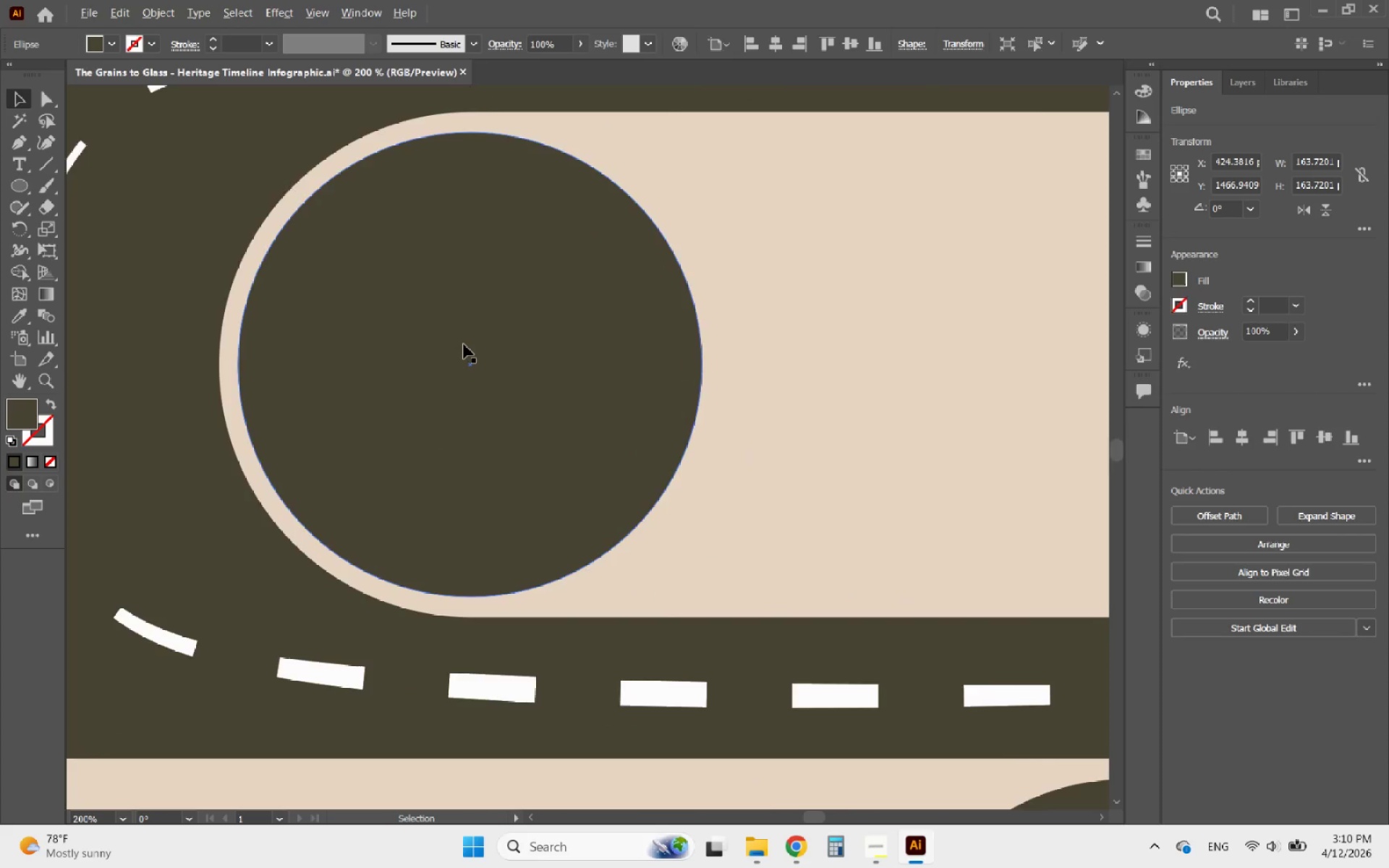 
scroll: coordinate [464, 344], scroll_direction: down, amount: 4.0
 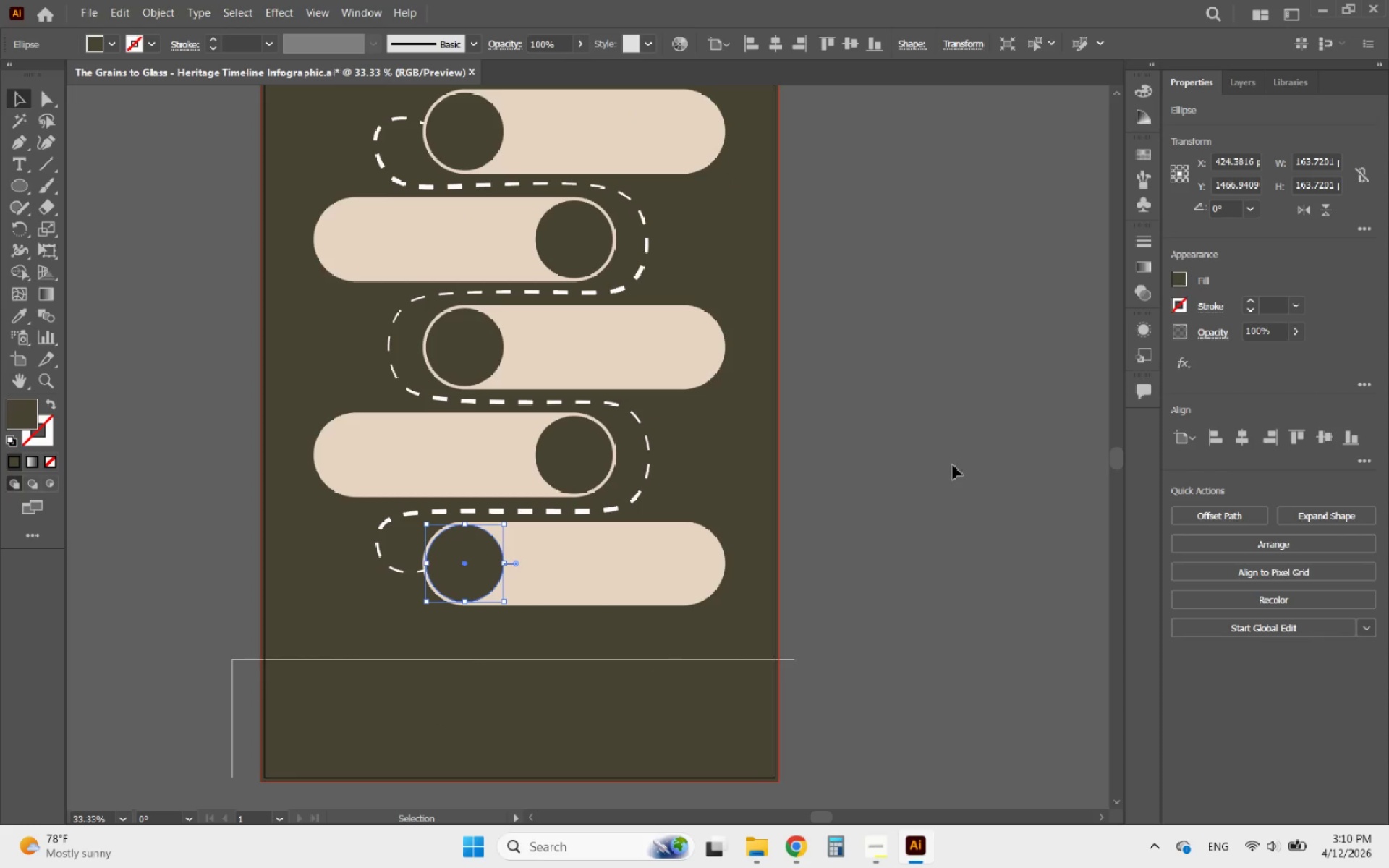 
left_click([890, 408])
 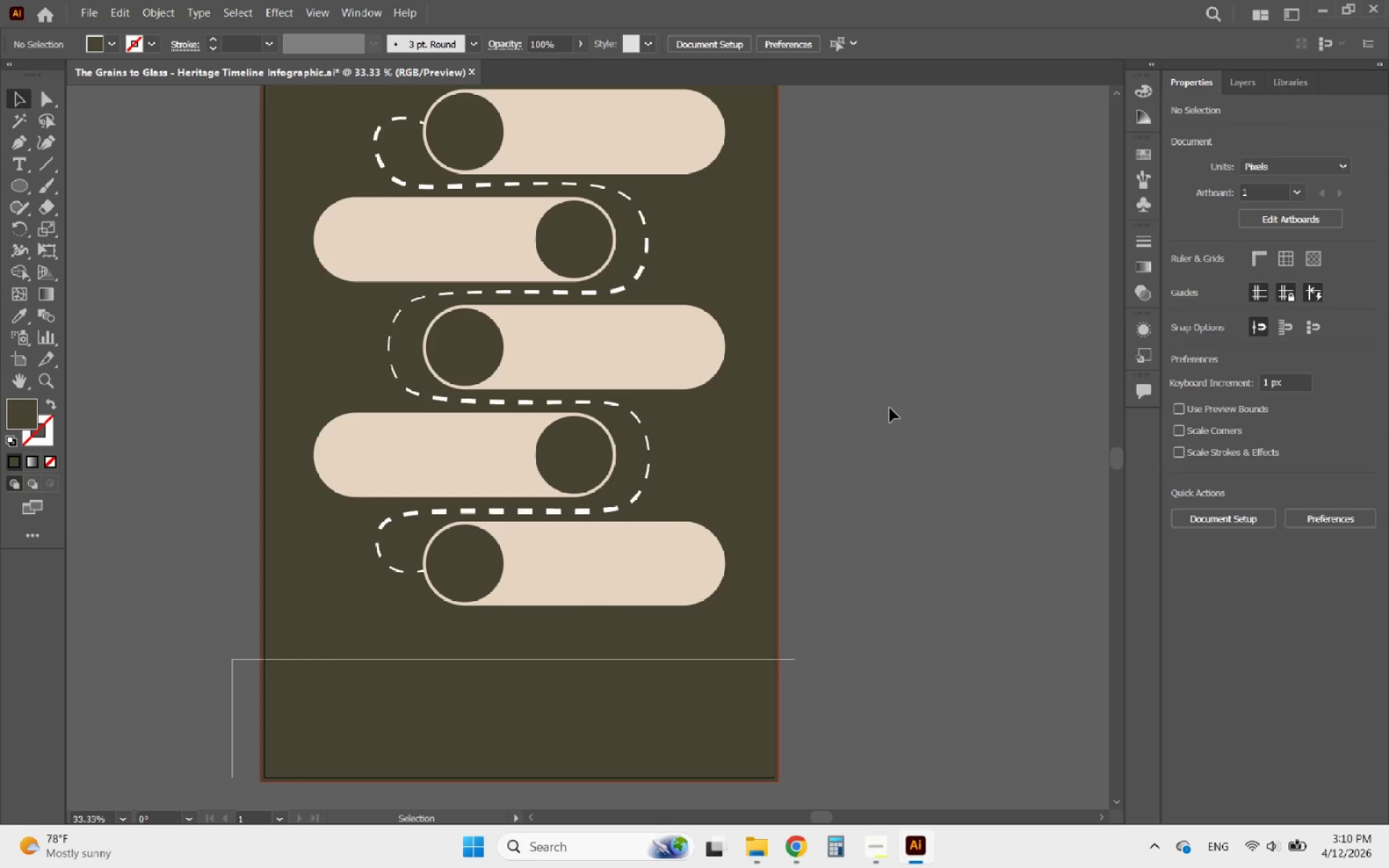 
hold_key(key=AltLeft, duration=0.75)
scroll: coordinate [857, 460], scroll_direction: down, amount: 1.0
 